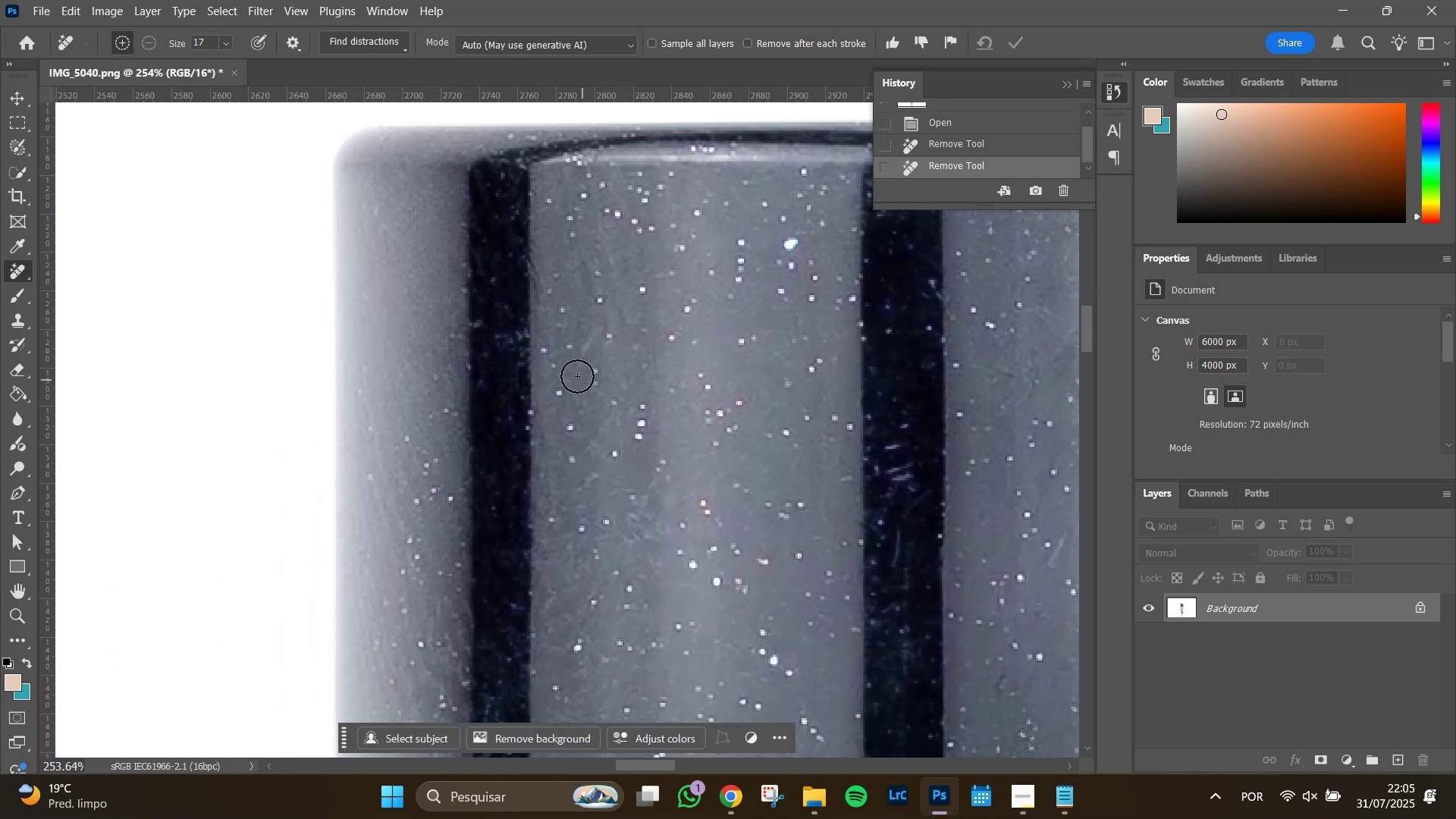 
hold_key(key=Space, duration=1.37)
 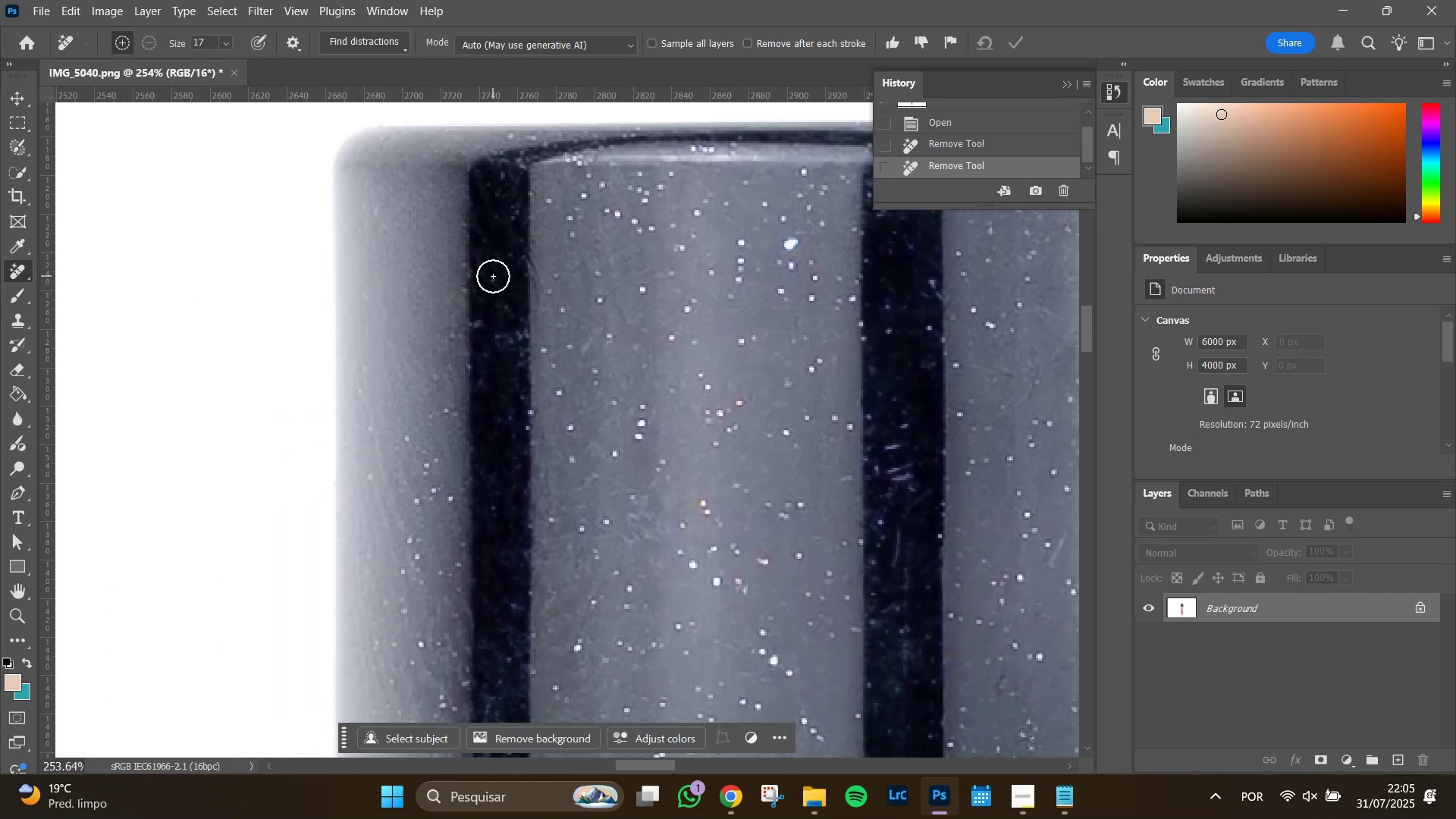 
hold_key(key=AltLeft, duration=0.75)
 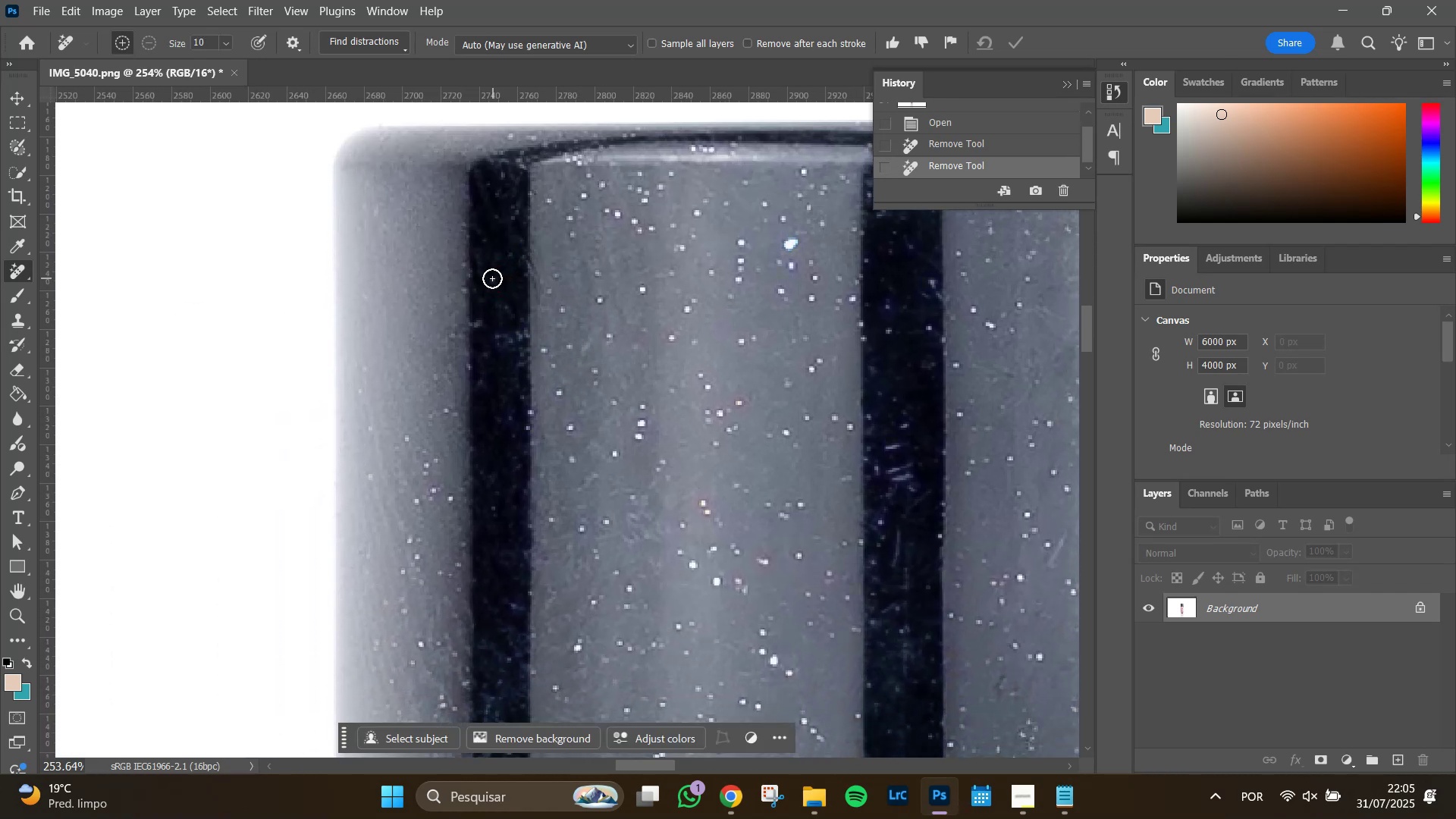 
left_click([492, 279])
 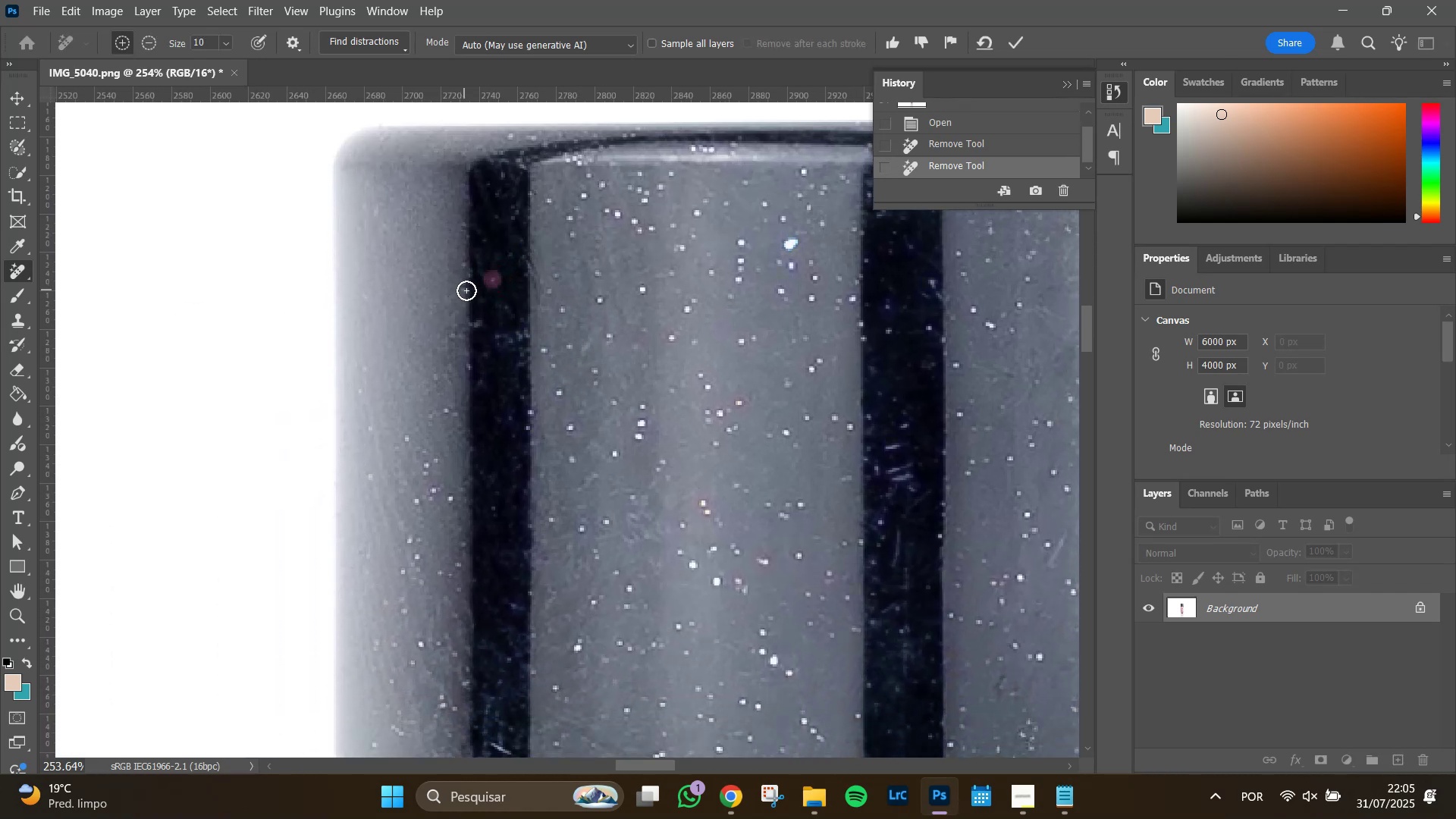 
left_click([466, 290])
 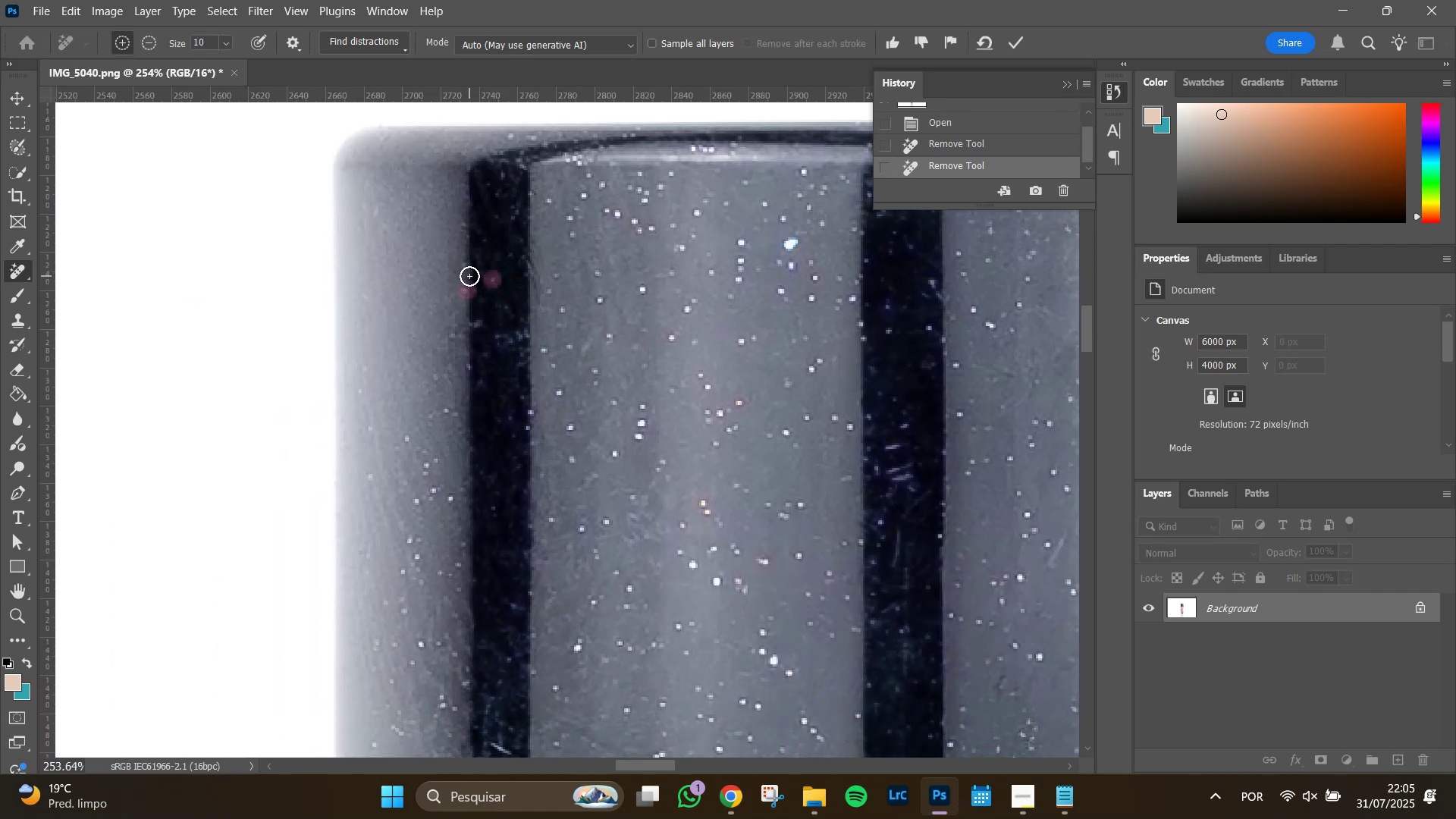 
left_click_drag(start_coordinate=[467, 269], to_coordinate=[467, 260])
 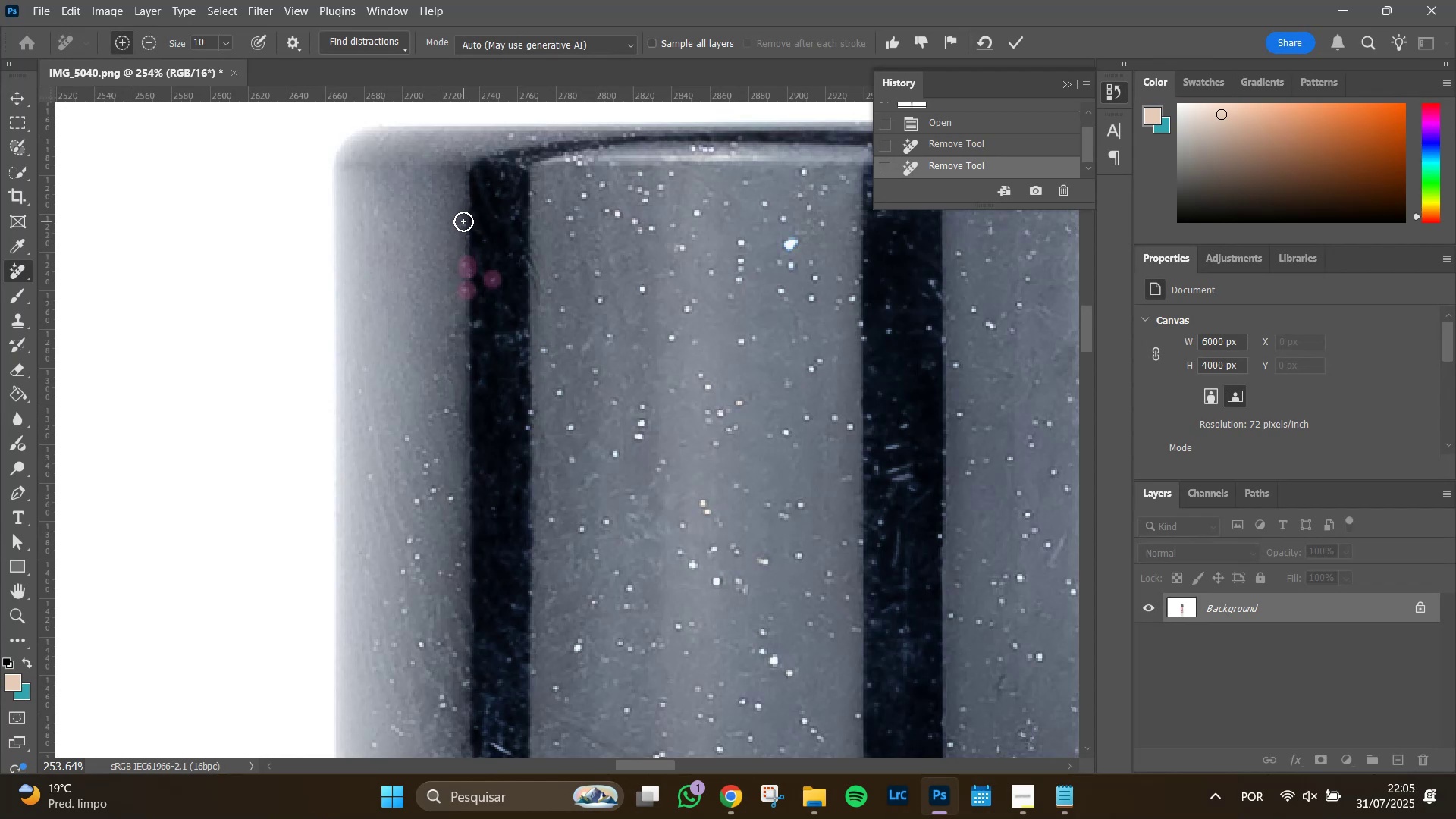 
left_click([466, 225])
 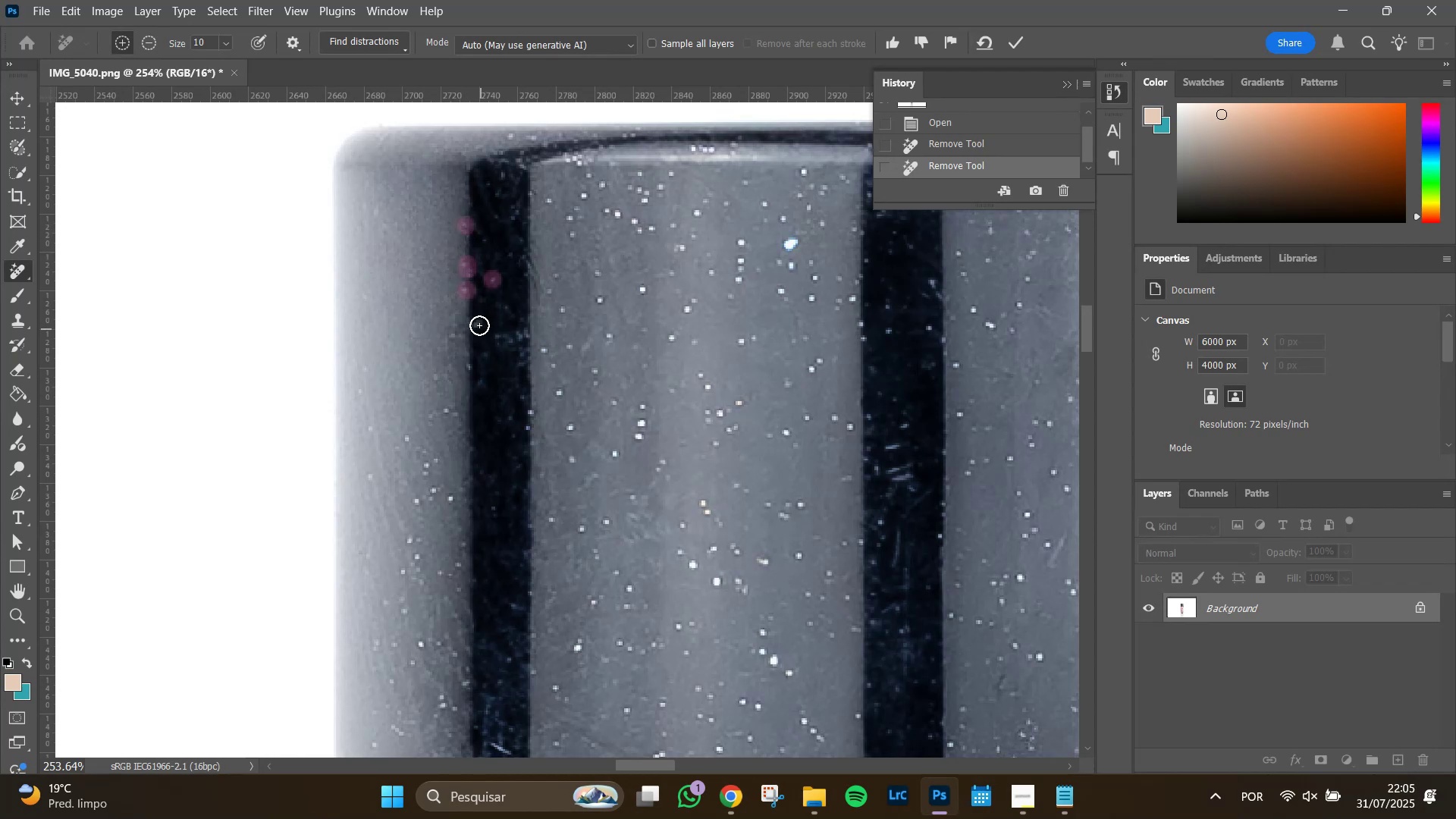 
left_click_drag(start_coordinate=[479, 318], to_coordinate=[470, 326])
 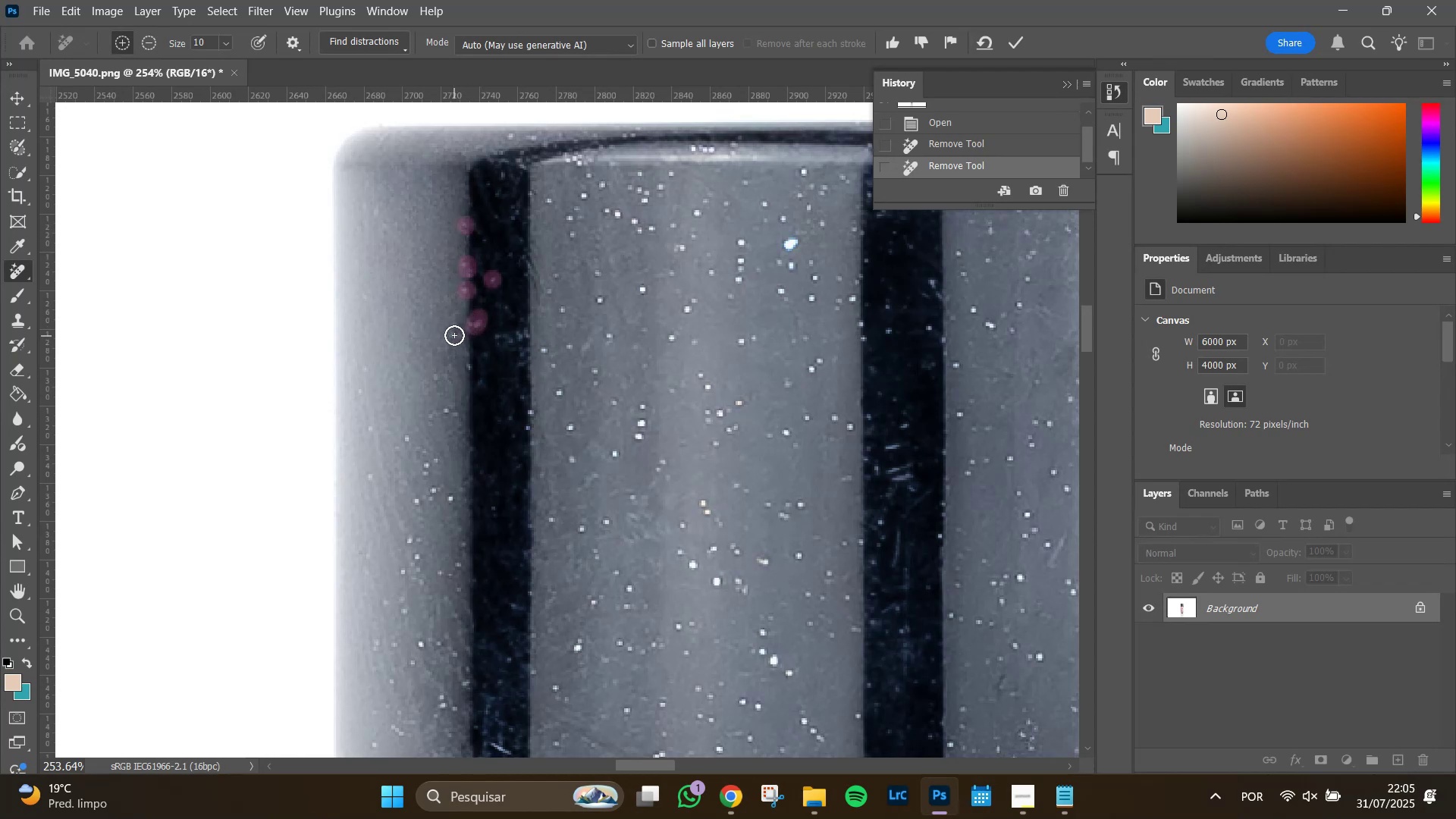 
left_click([453, 332])
 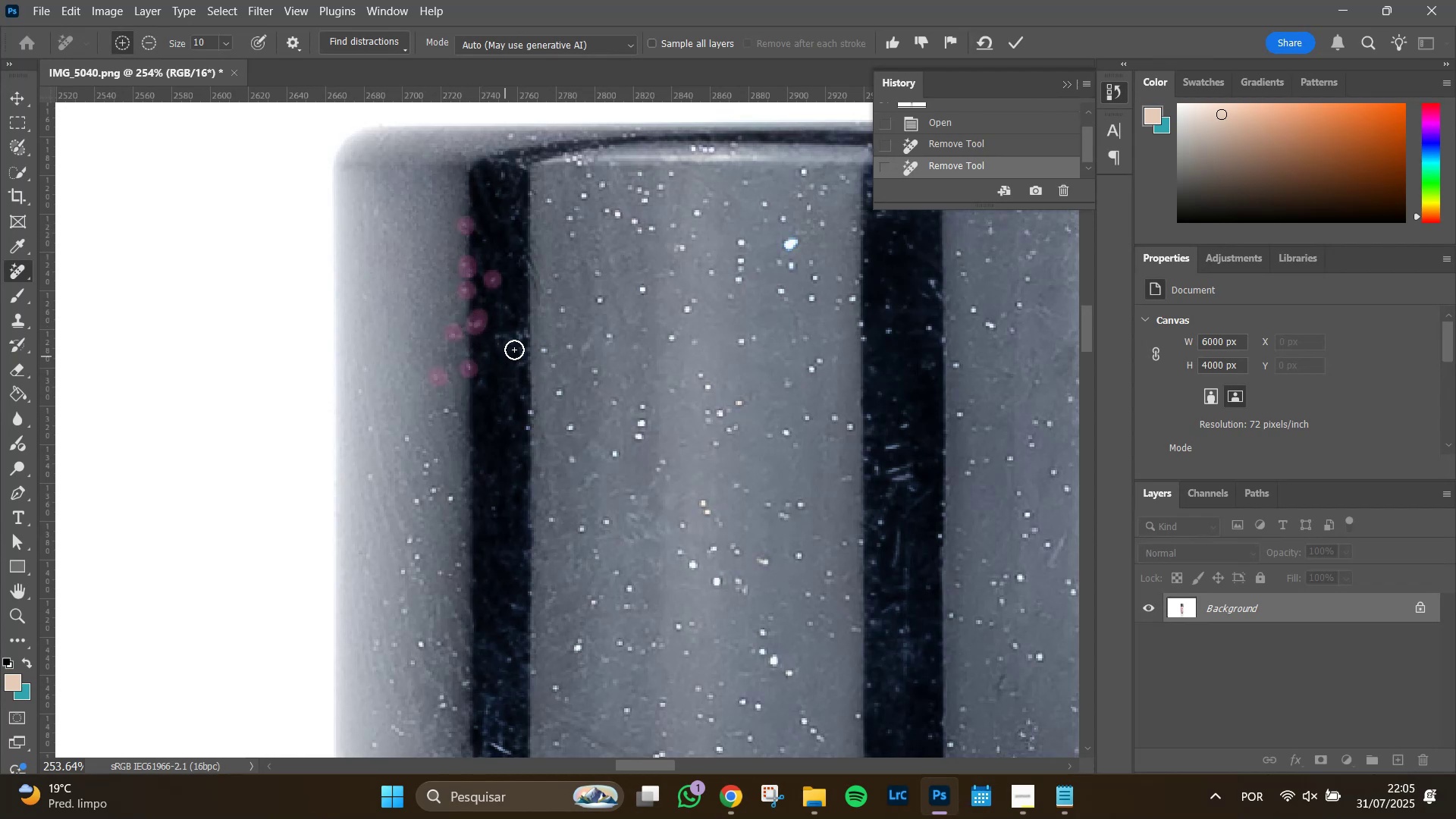 
left_click_drag(start_coordinate=[499, 335], to_coordinate=[531, 331])
 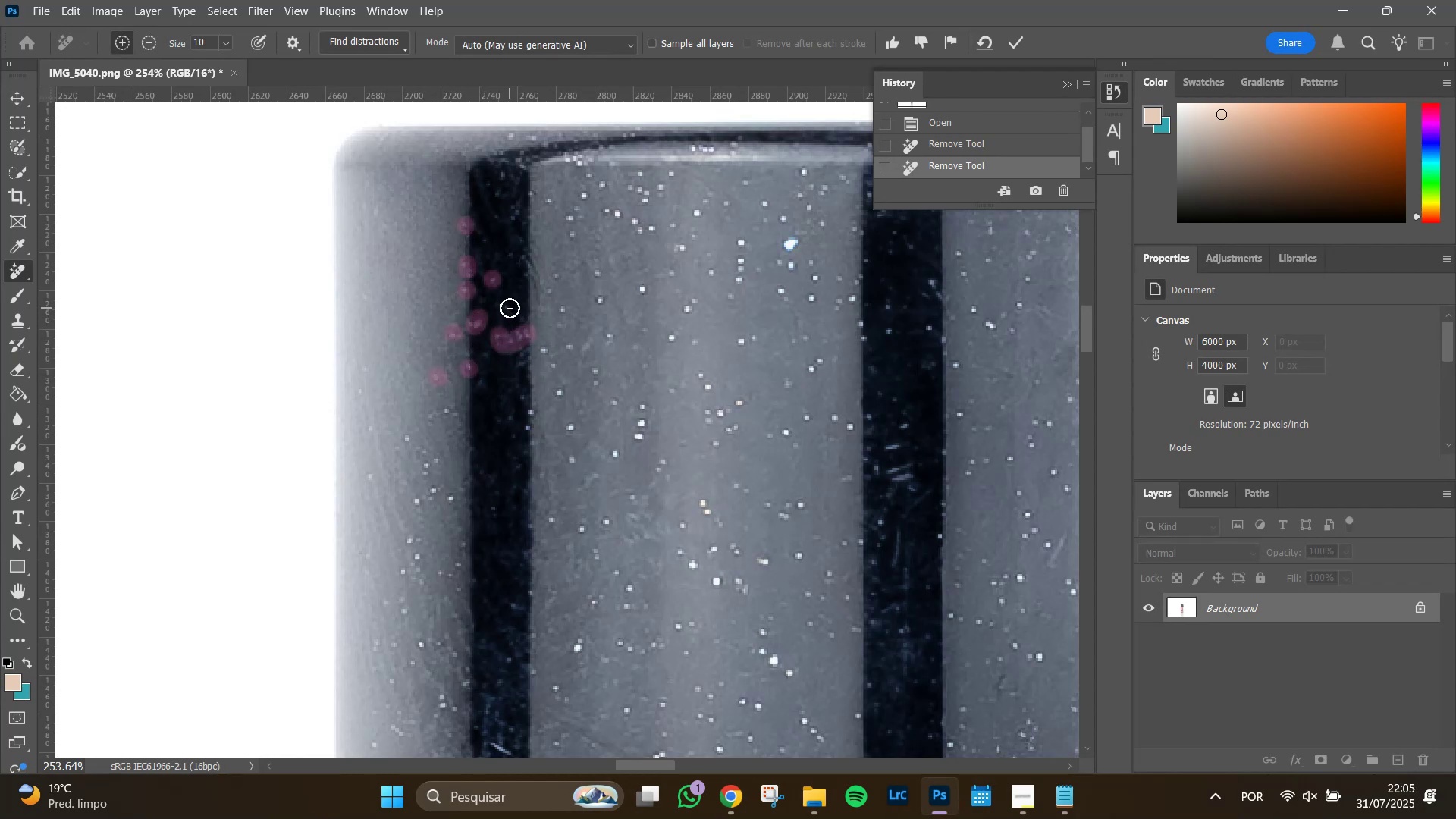 
left_click([510, 308])
 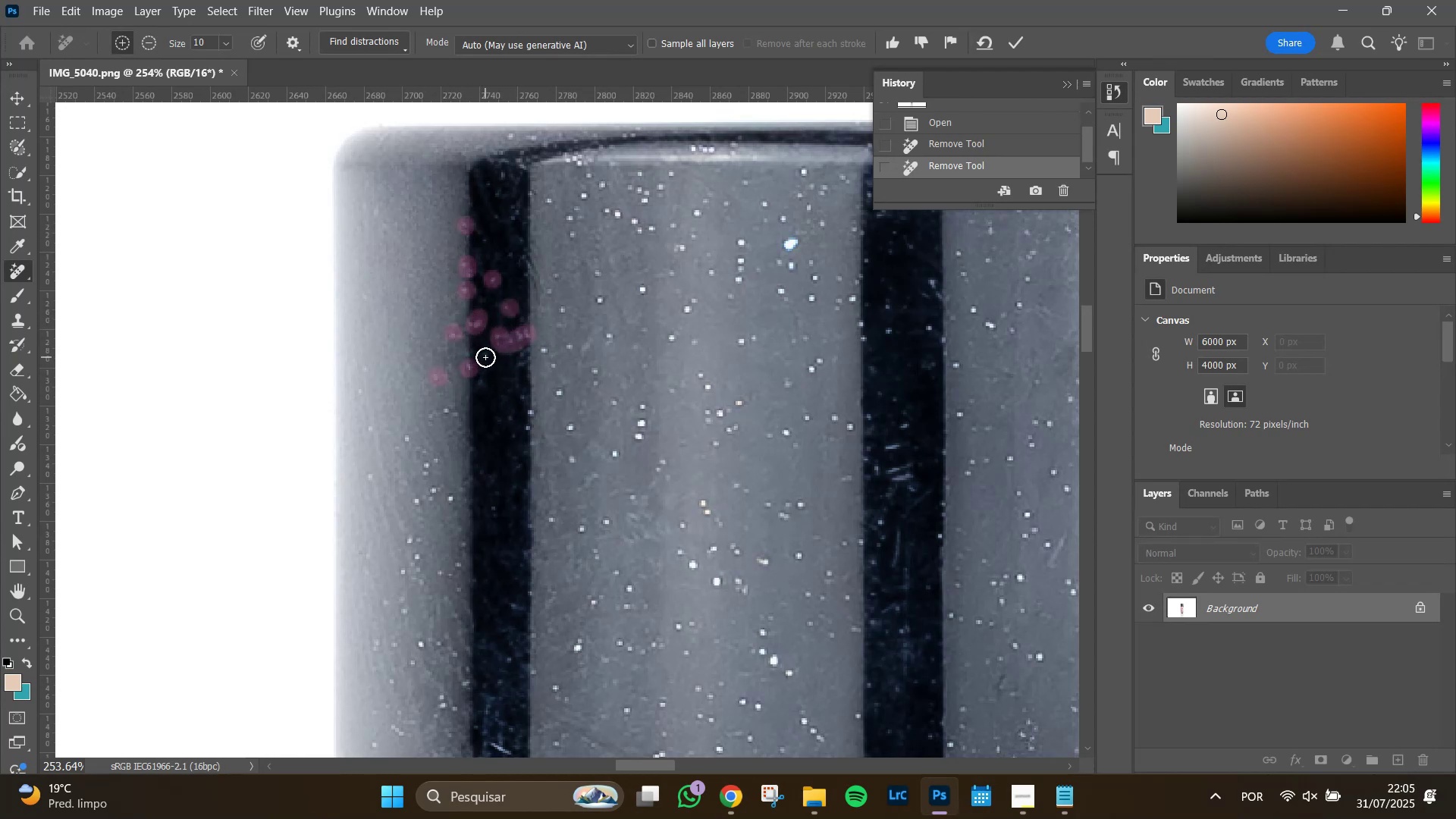 
left_click([486, 357])
 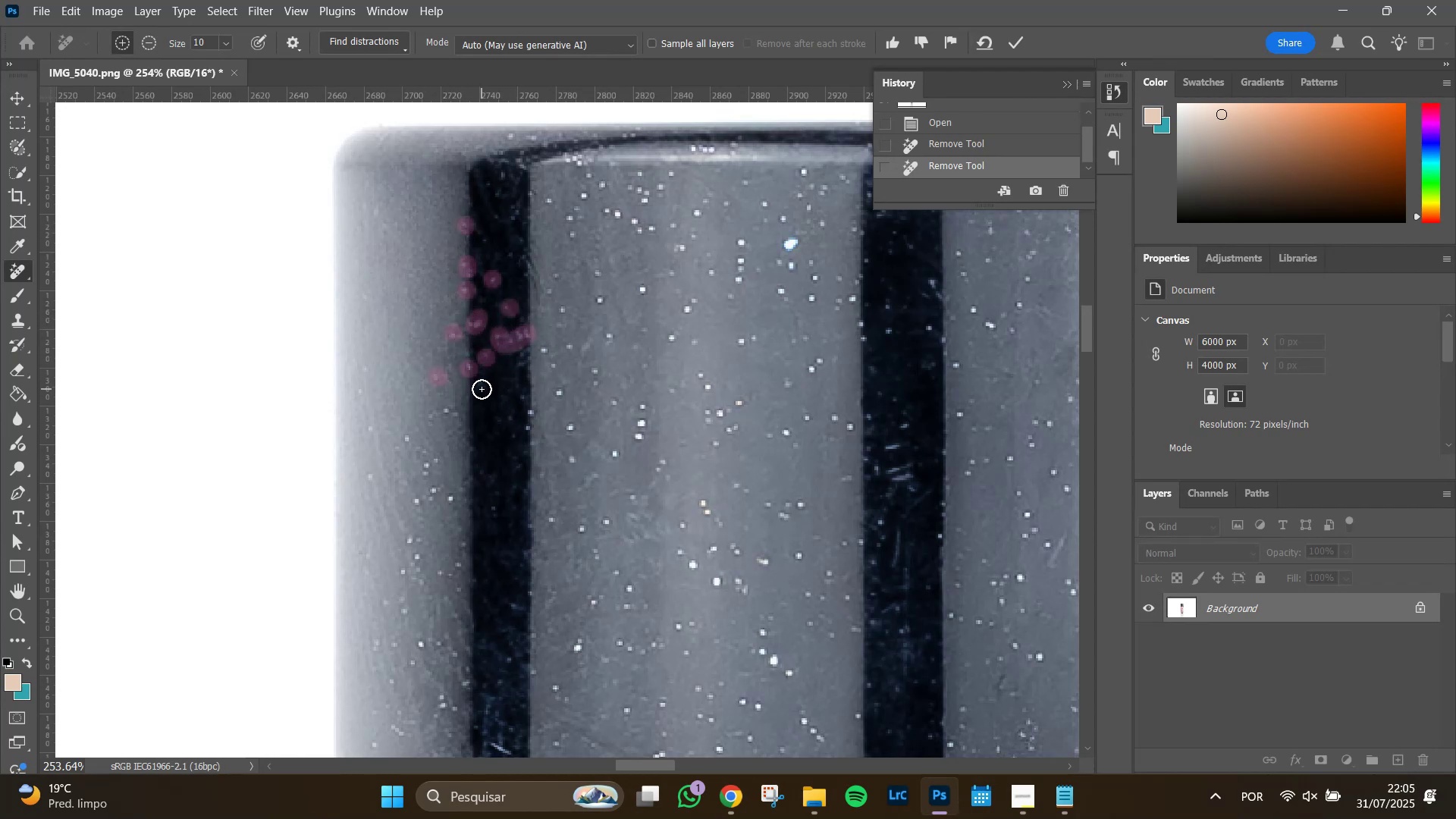 
left_click([482, 388])
 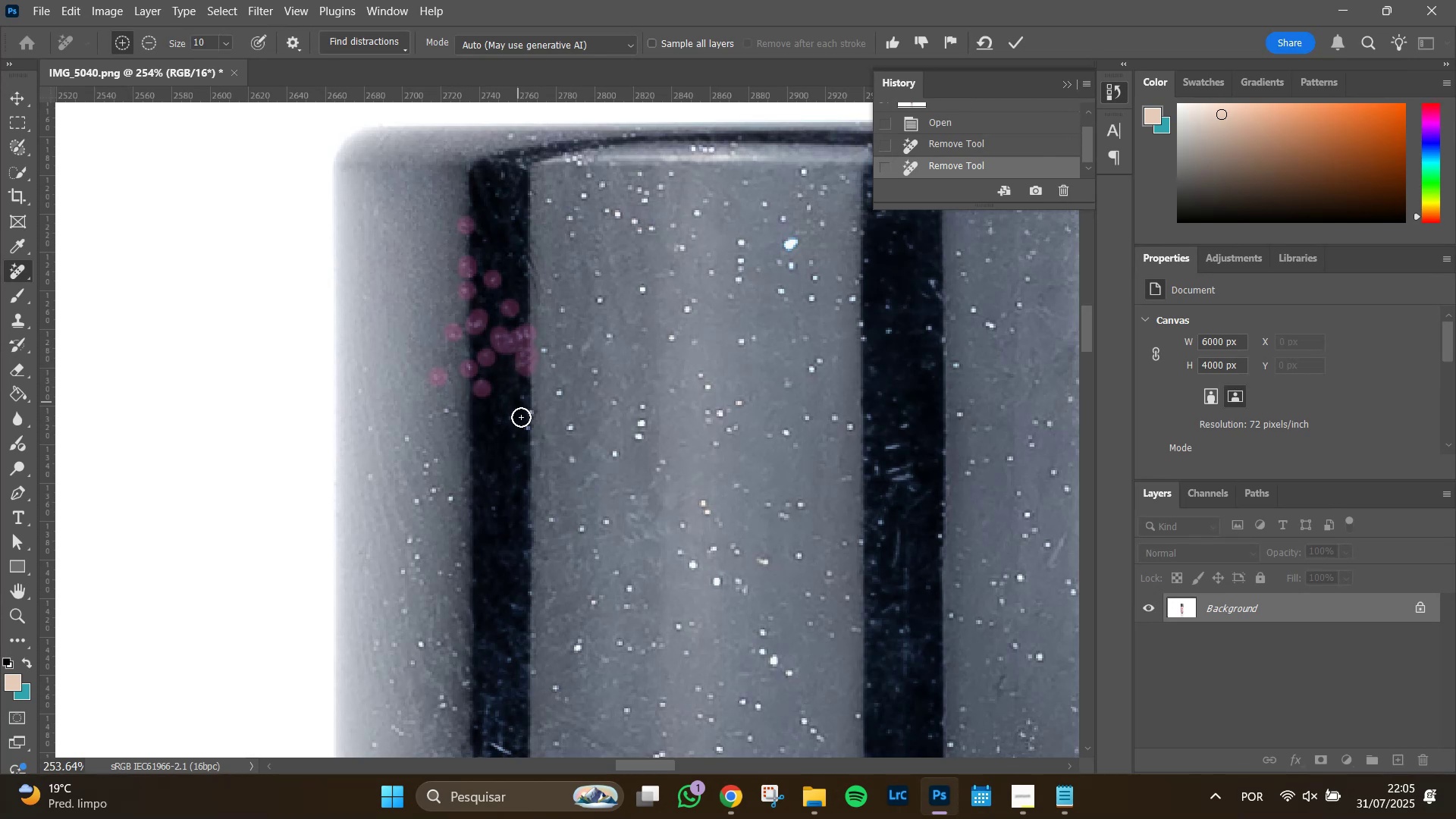 
left_click([524, 400])
 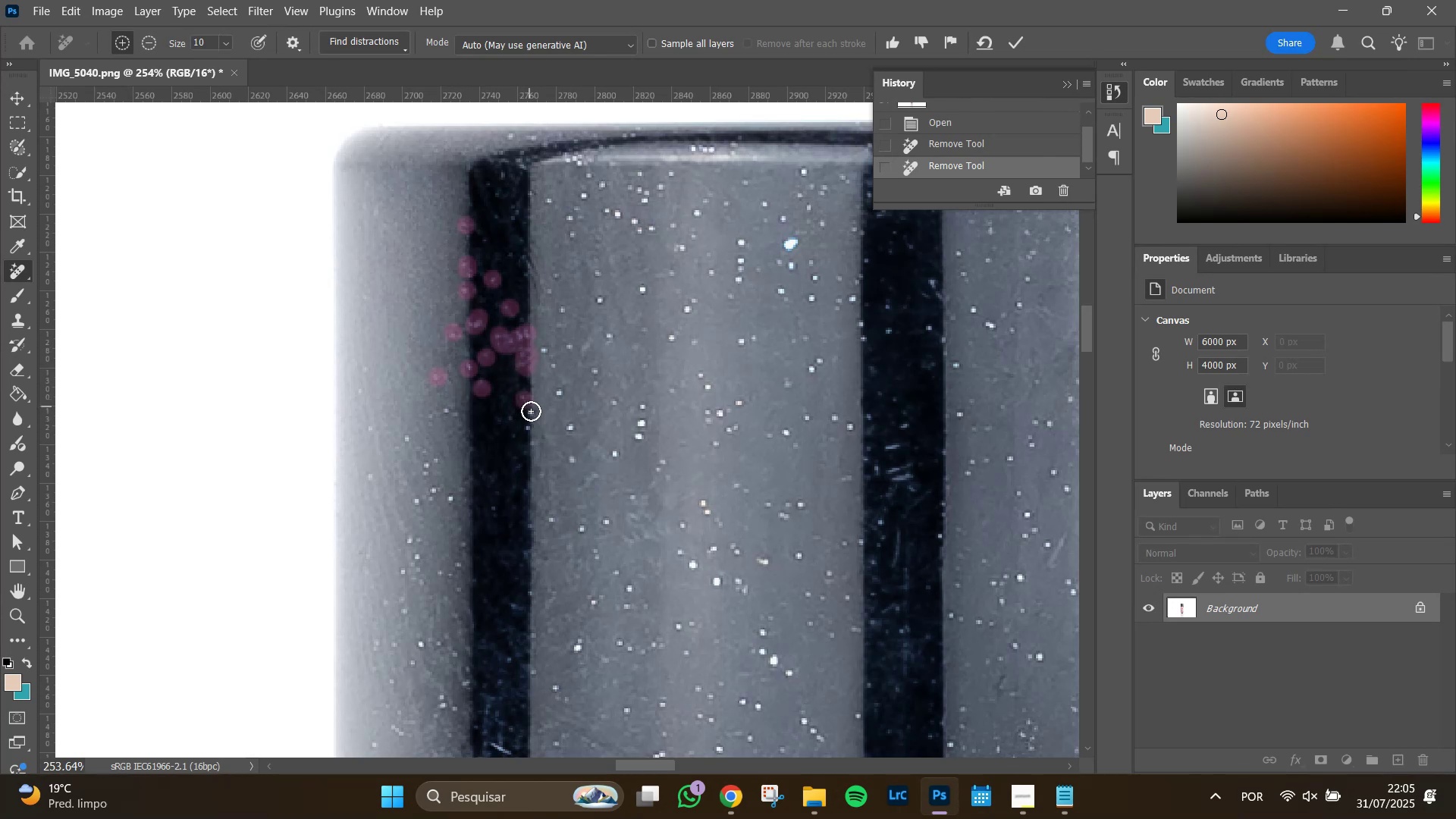 
left_click_drag(start_coordinate=[531, 413], to_coordinate=[528, 434])
 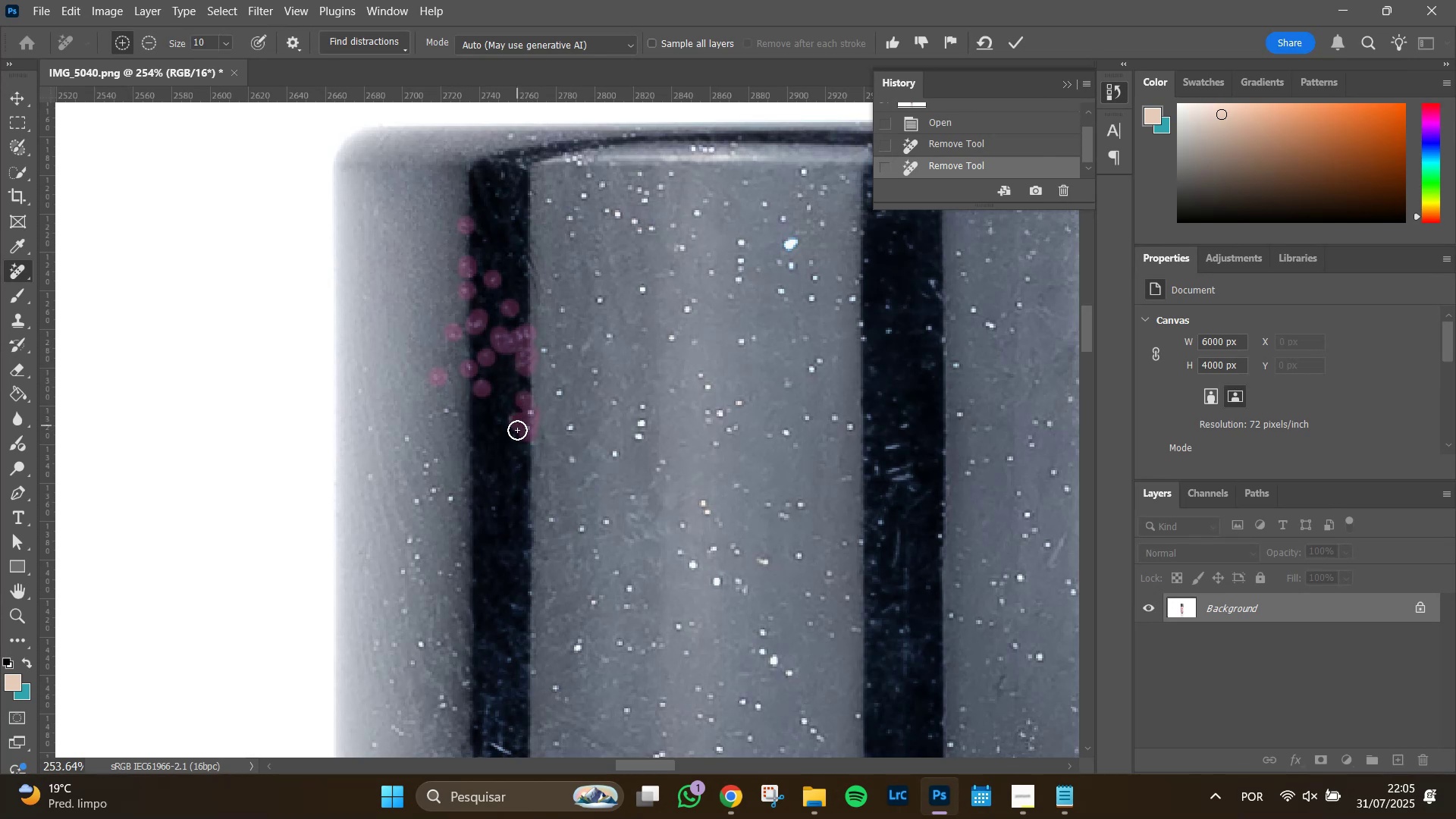 
double_click([517, 436])
 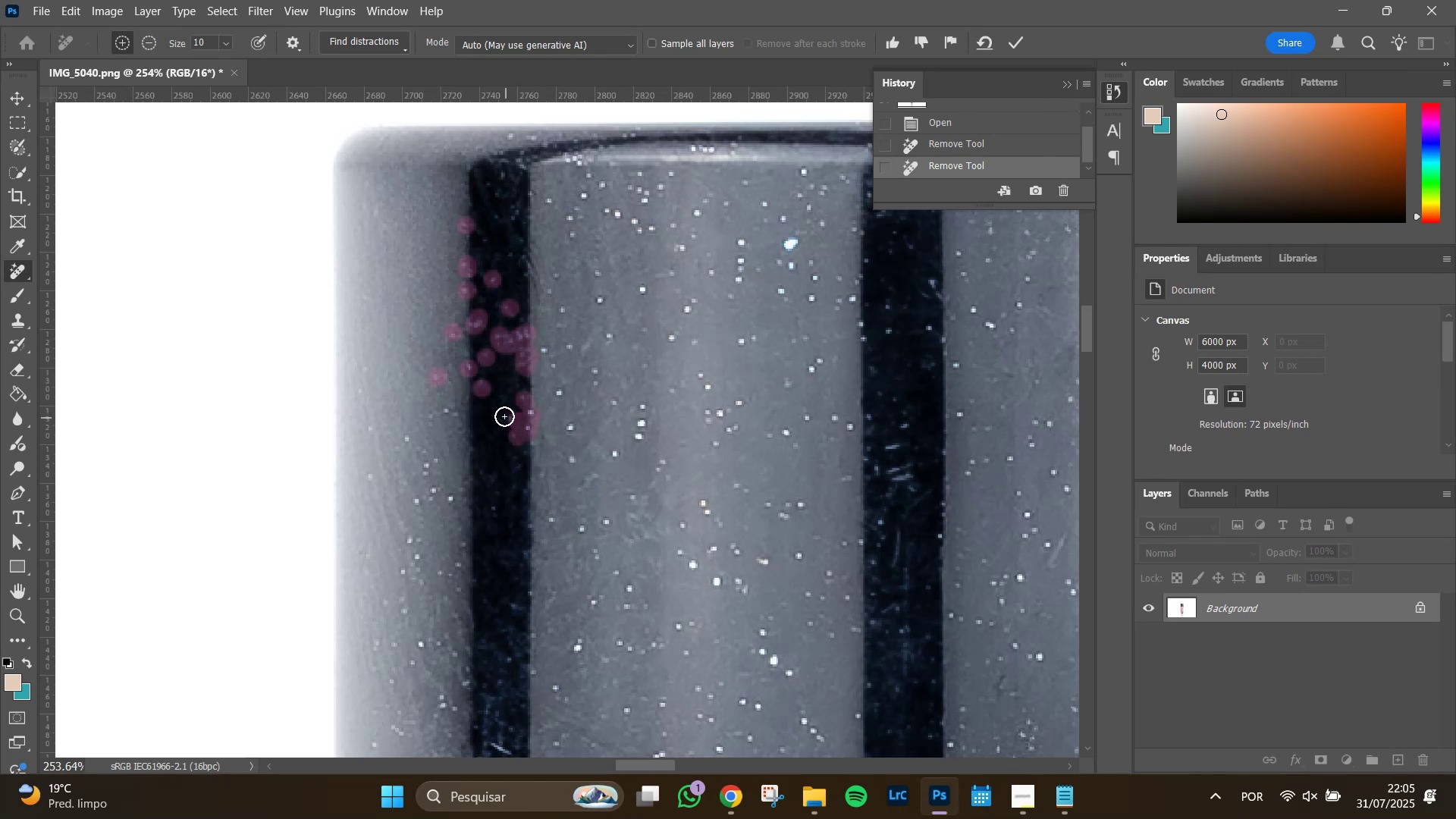 
triple_click([504, 416])
 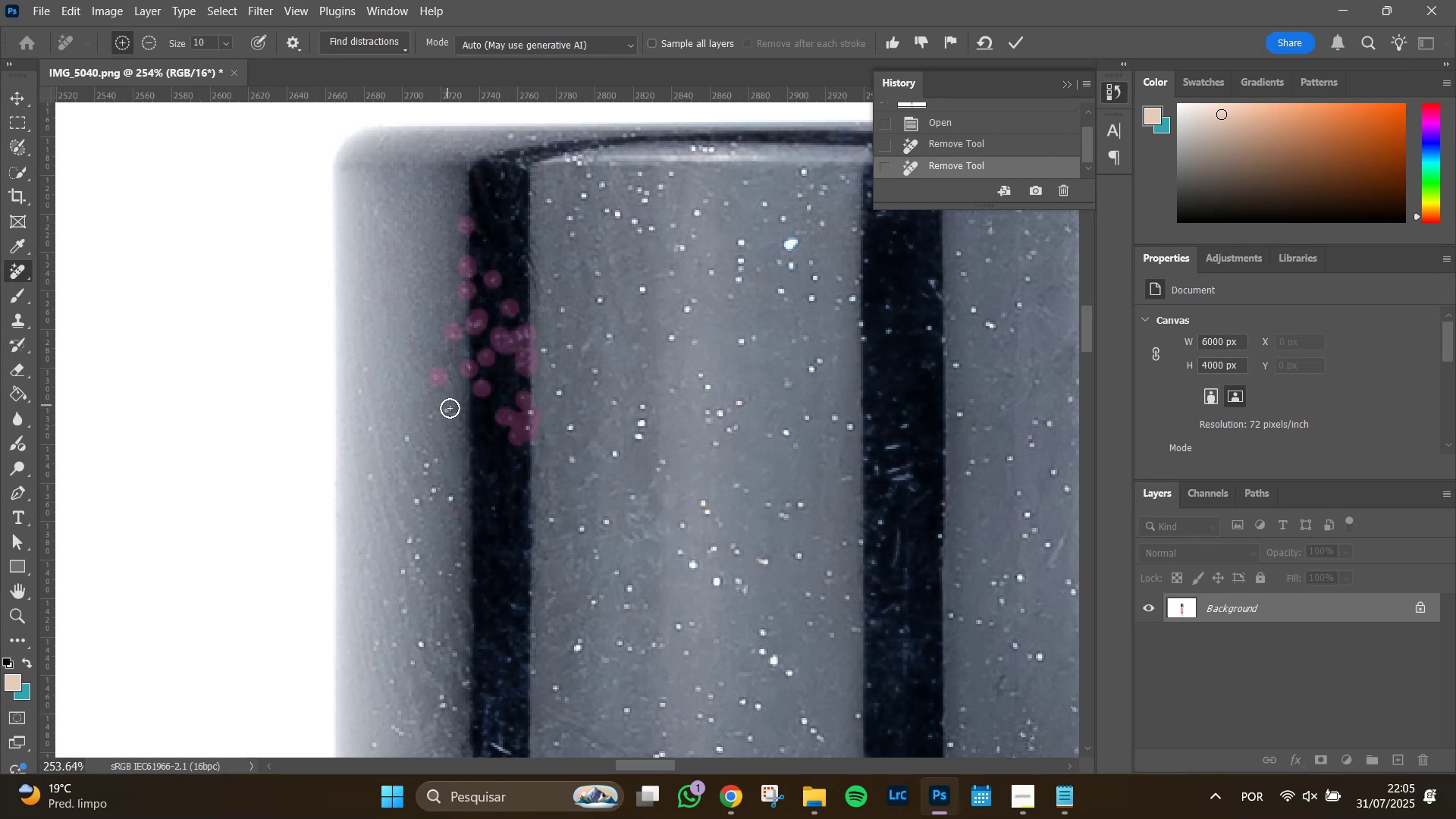 
left_click_drag(start_coordinate=[447, 410], to_coordinate=[457, 416])
 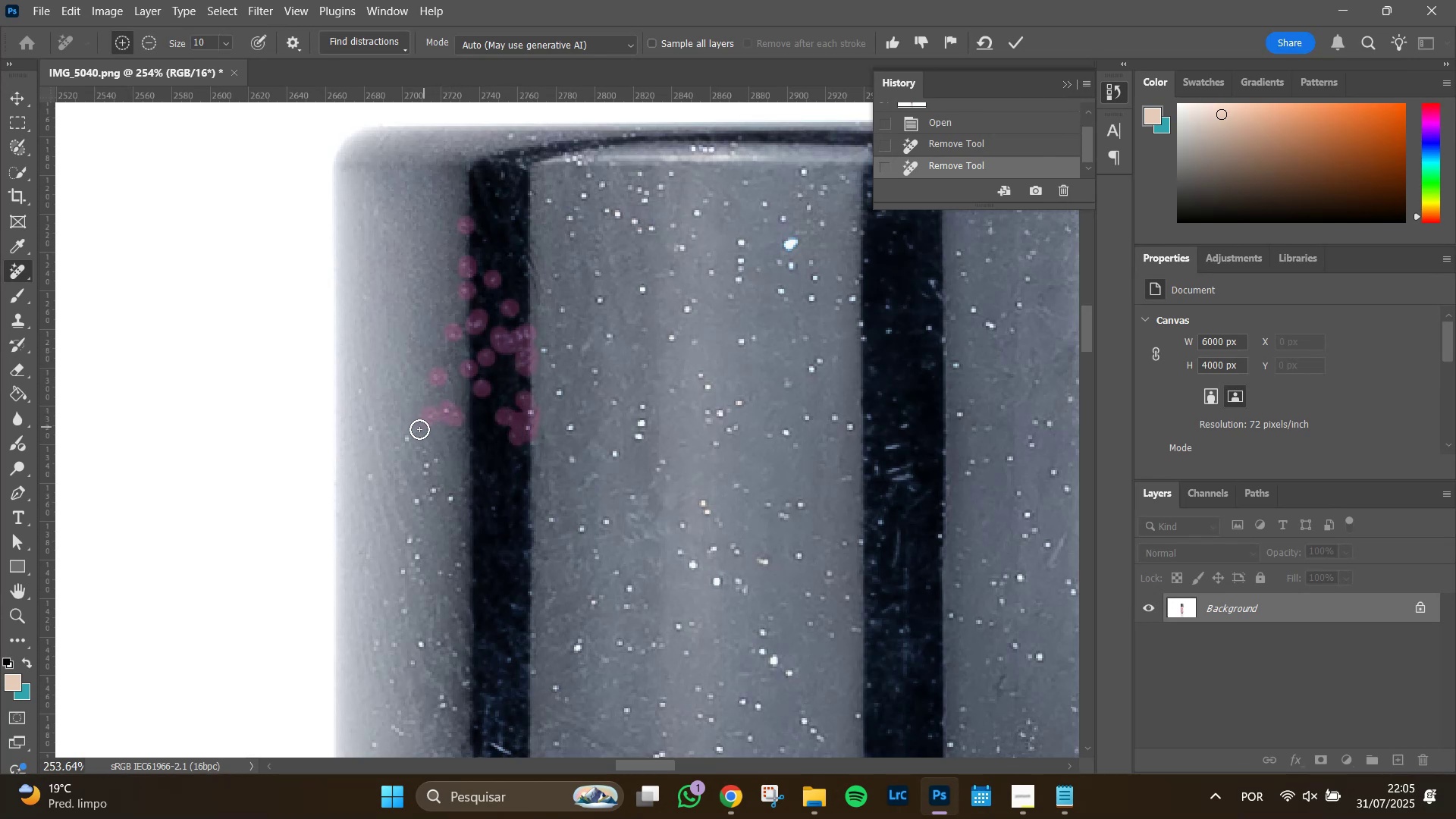 
left_click_drag(start_coordinate=[410, 437], to_coordinate=[398, 444])
 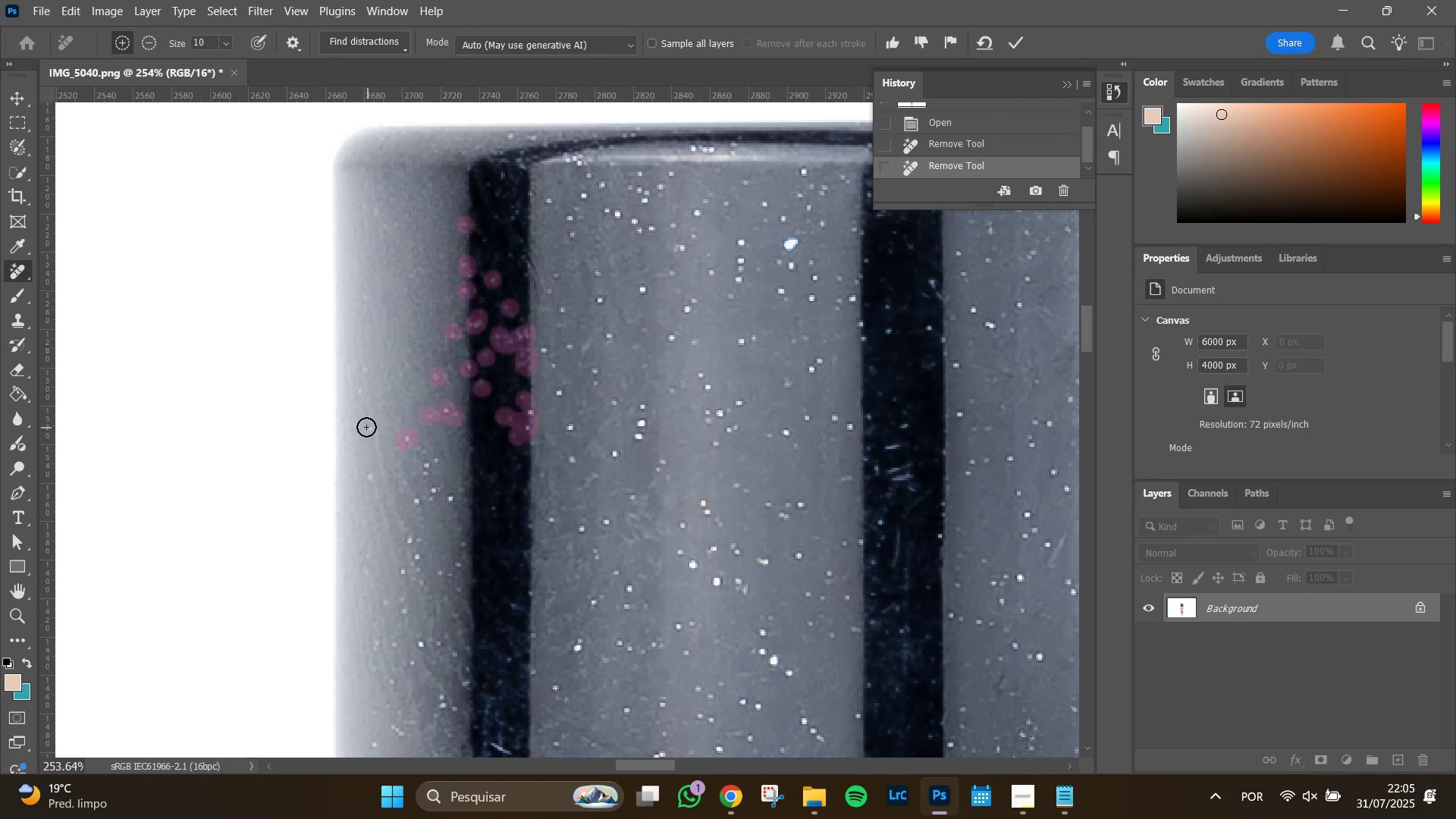 
left_click_drag(start_coordinate=[366, 427], to_coordinate=[370, 428])
 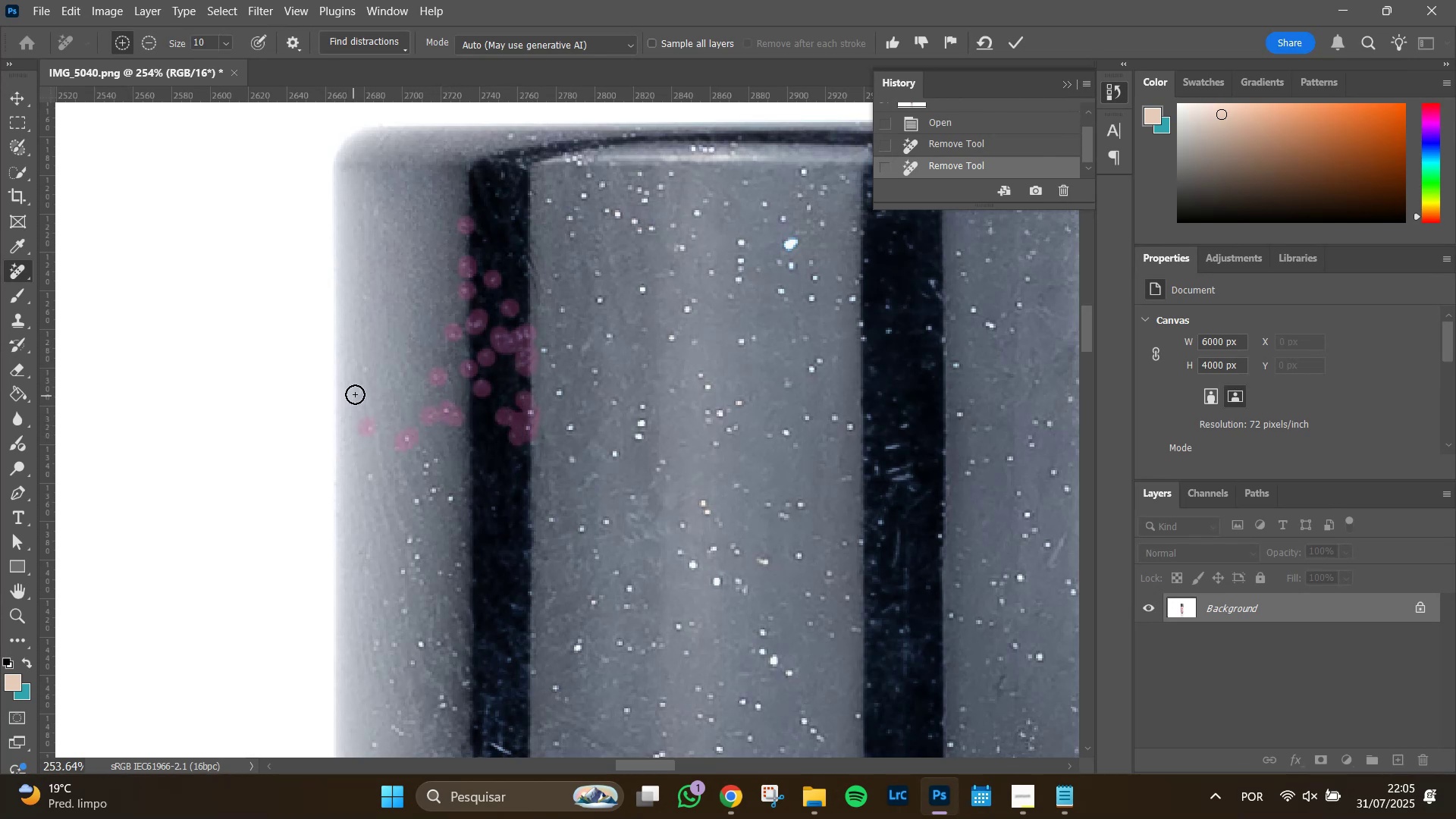 
left_click([356, 394])
 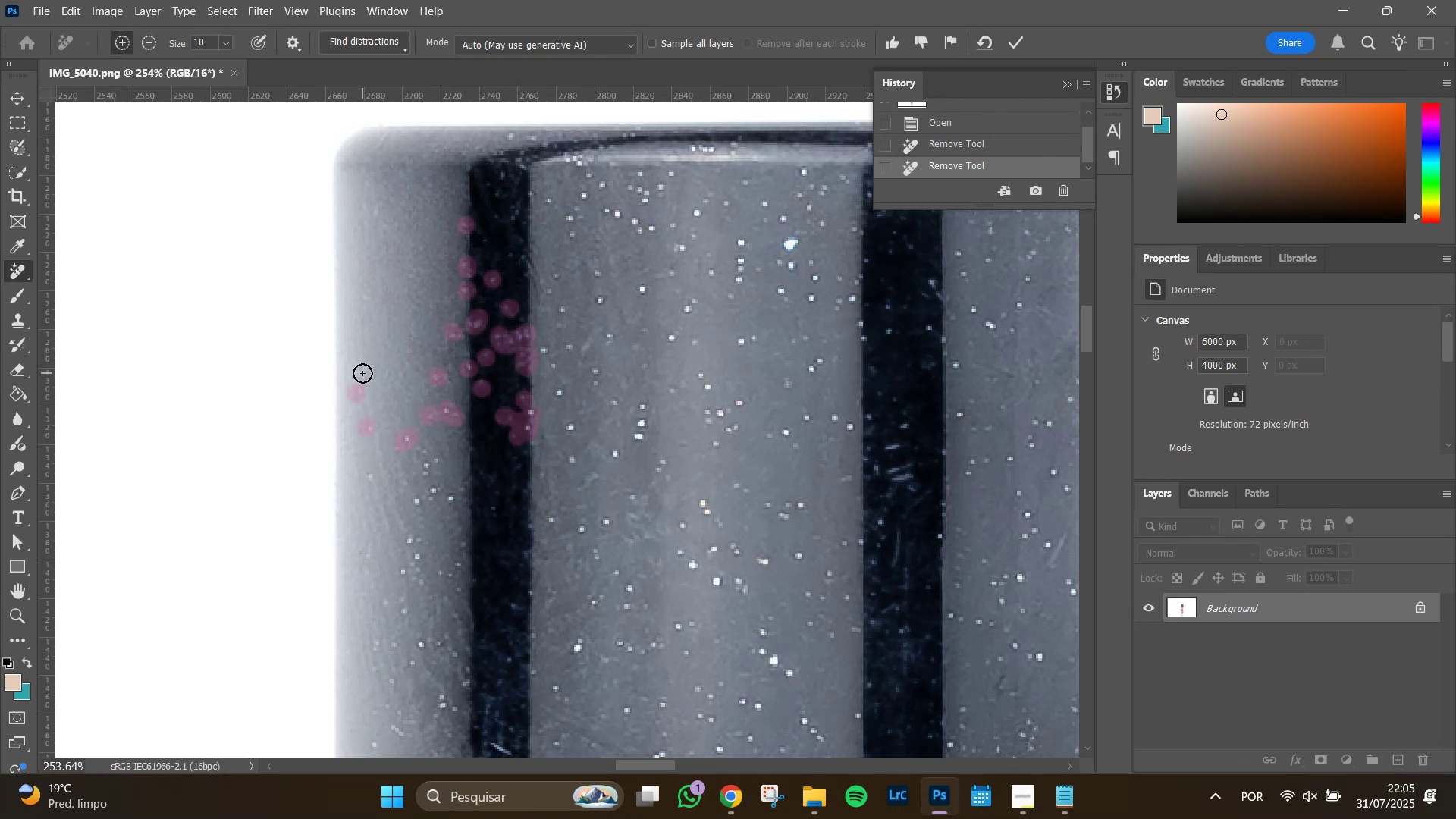 
double_click([363, 373])
 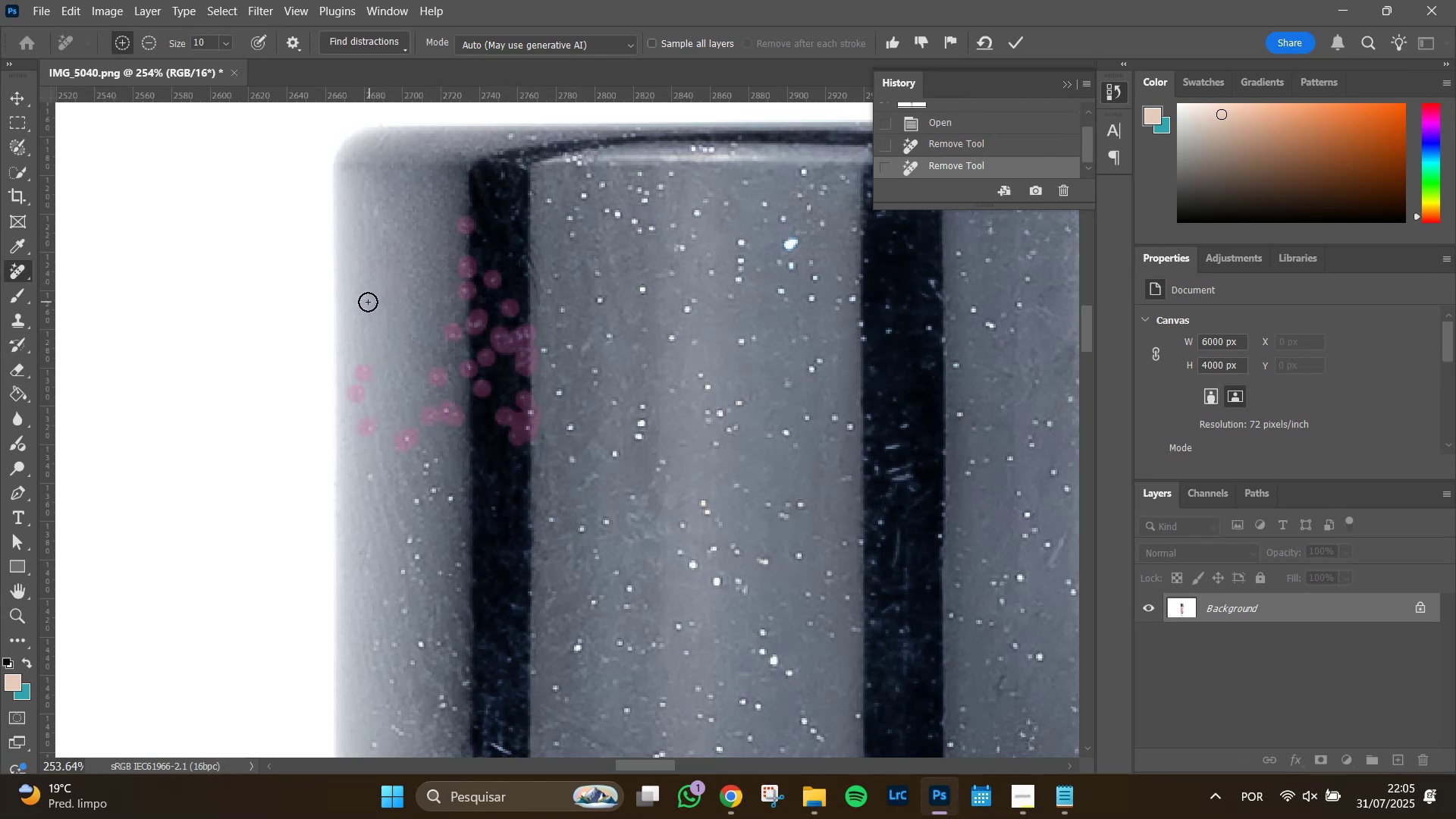 
left_click_drag(start_coordinate=[363, 300], to_coordinate=[370, 299])
 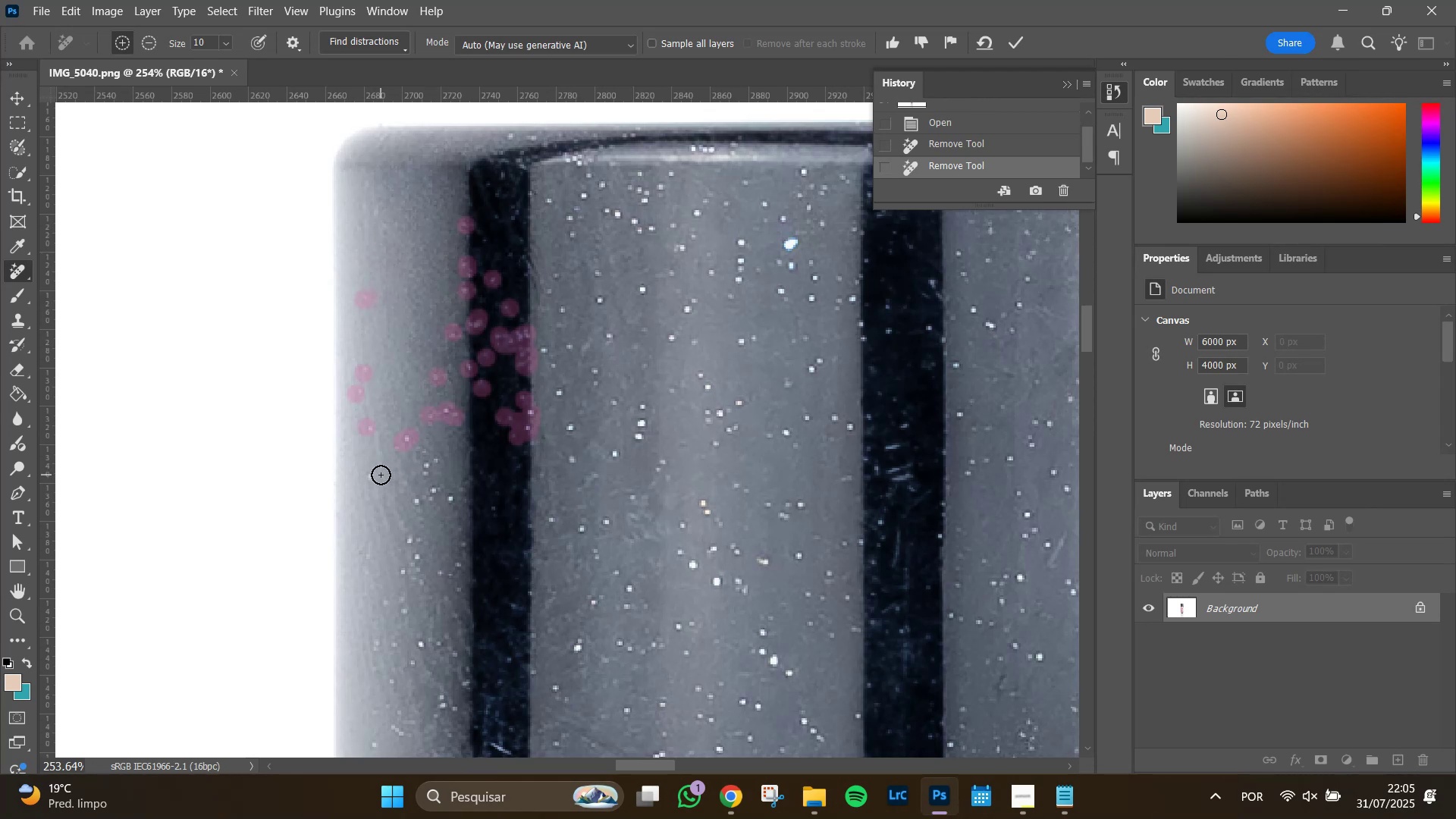 
left_click([374, 477])
 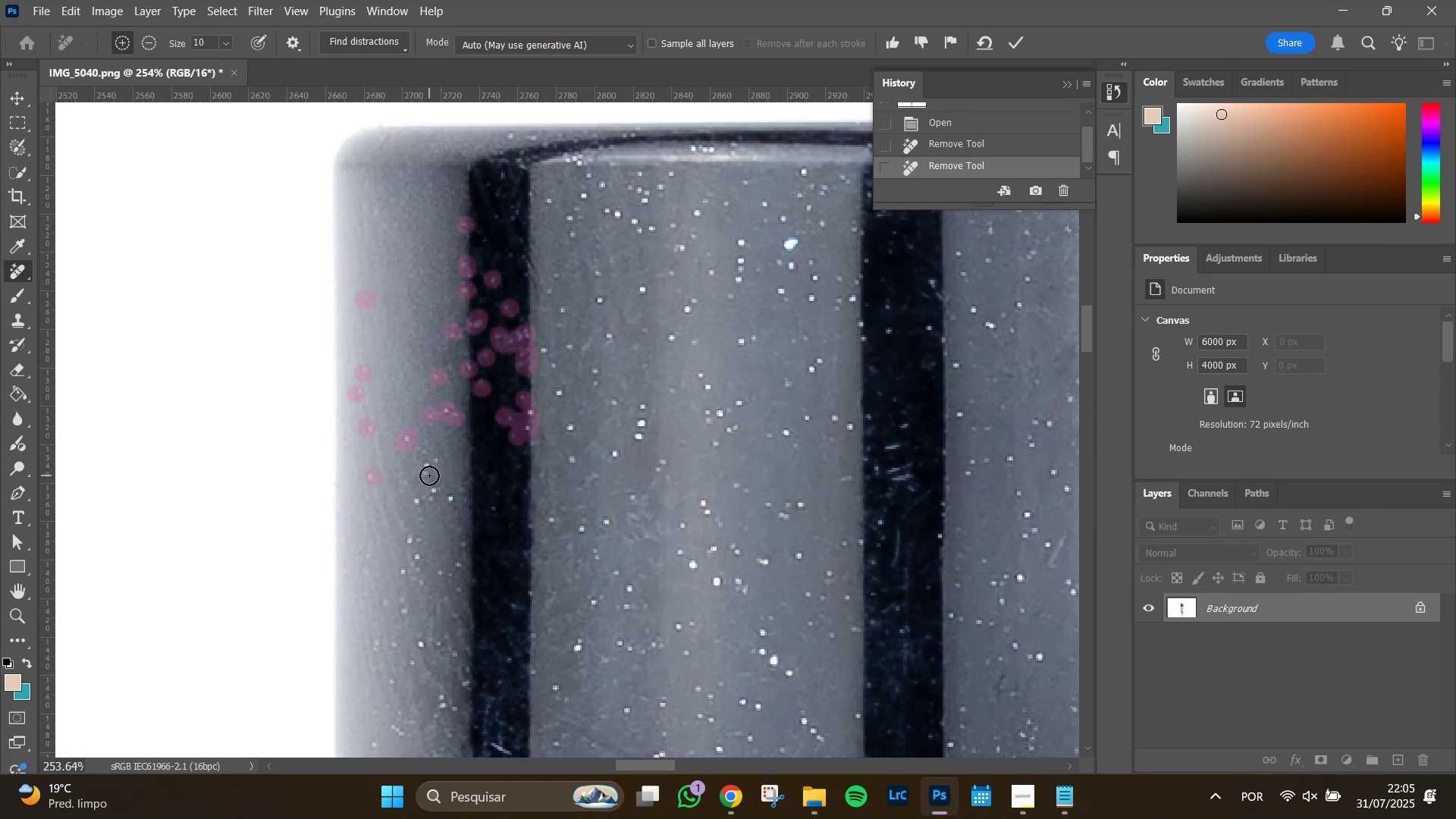 
left_click_drag(start_coordinate=[428, 473], to_coordinate=[422, 453])
 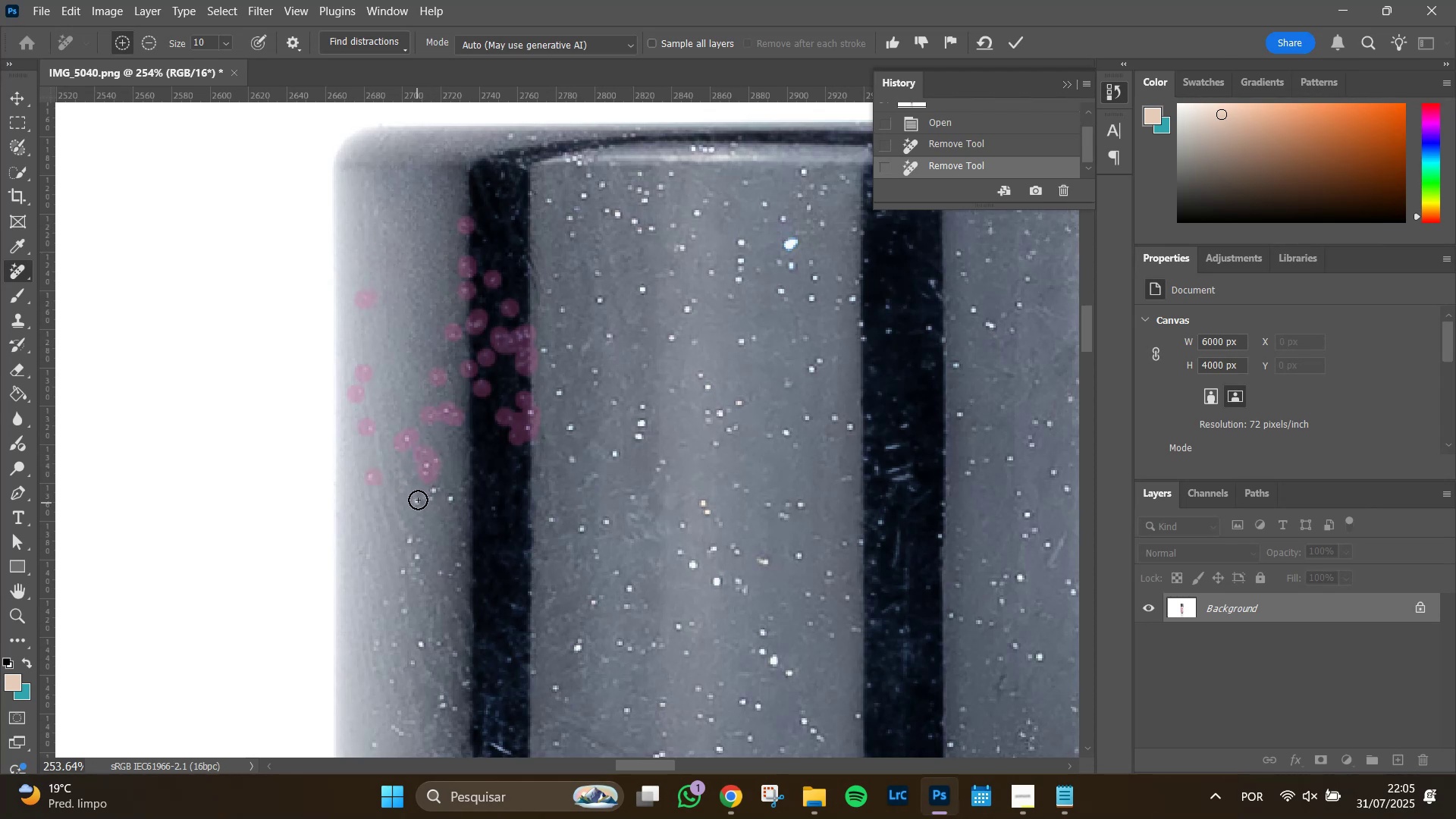 
left_click_drag(start_coordinate=[428, 494], to_coordinate=[437, 485])
 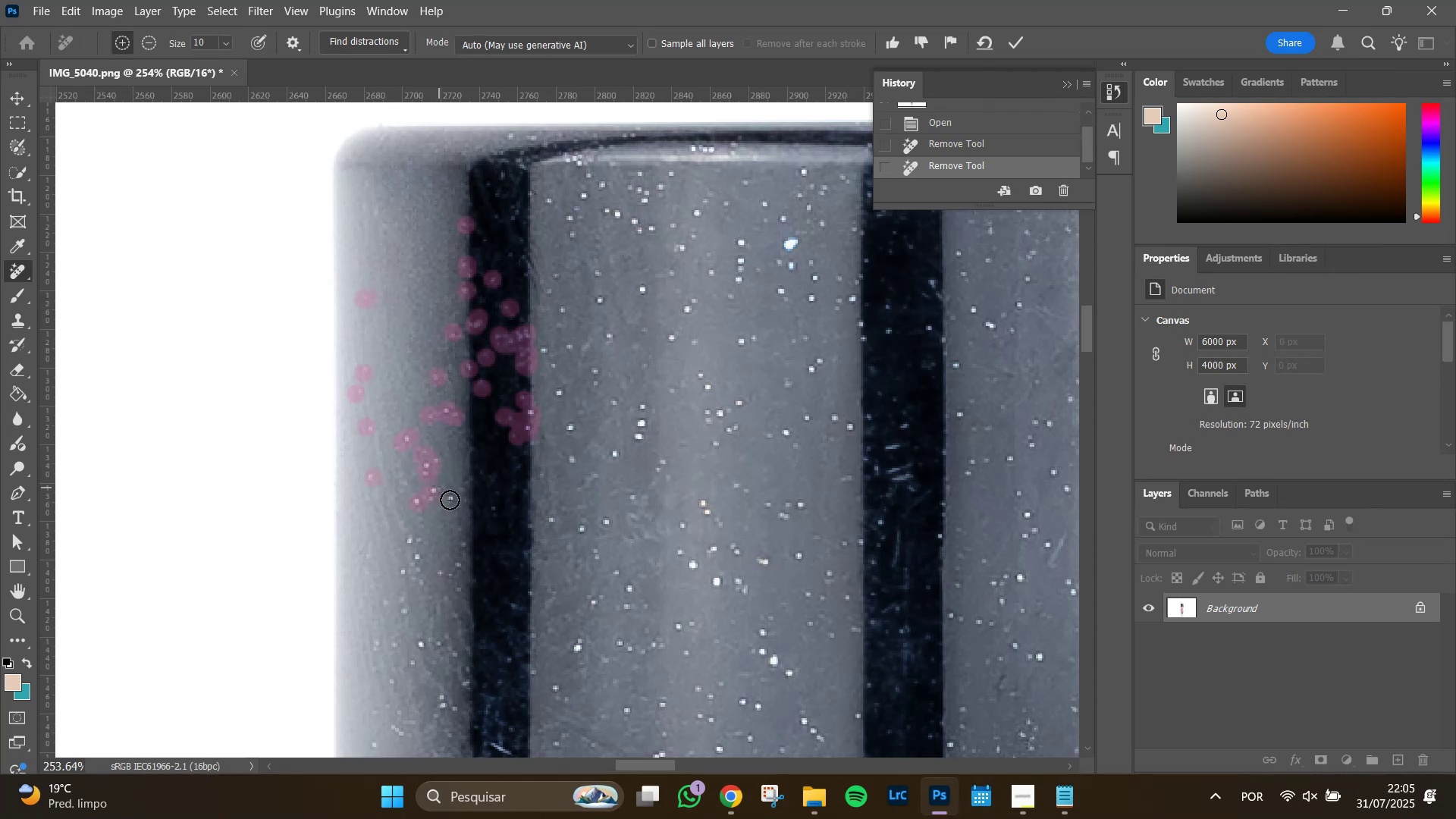 
left_click([450, 500])
 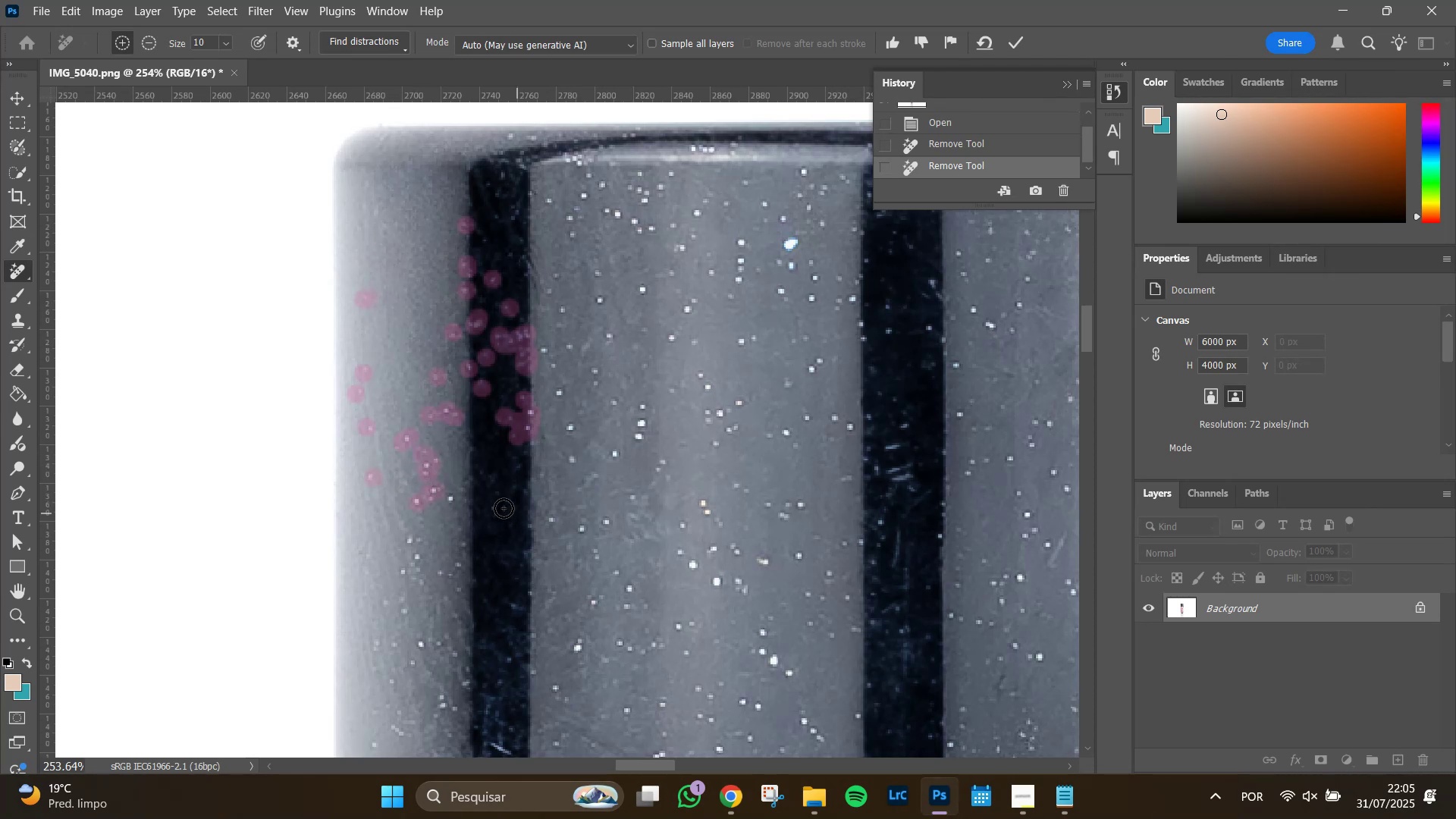 
left_click_drag(start_coordinate=[495, 507], to_coordinate=[497, 522])
 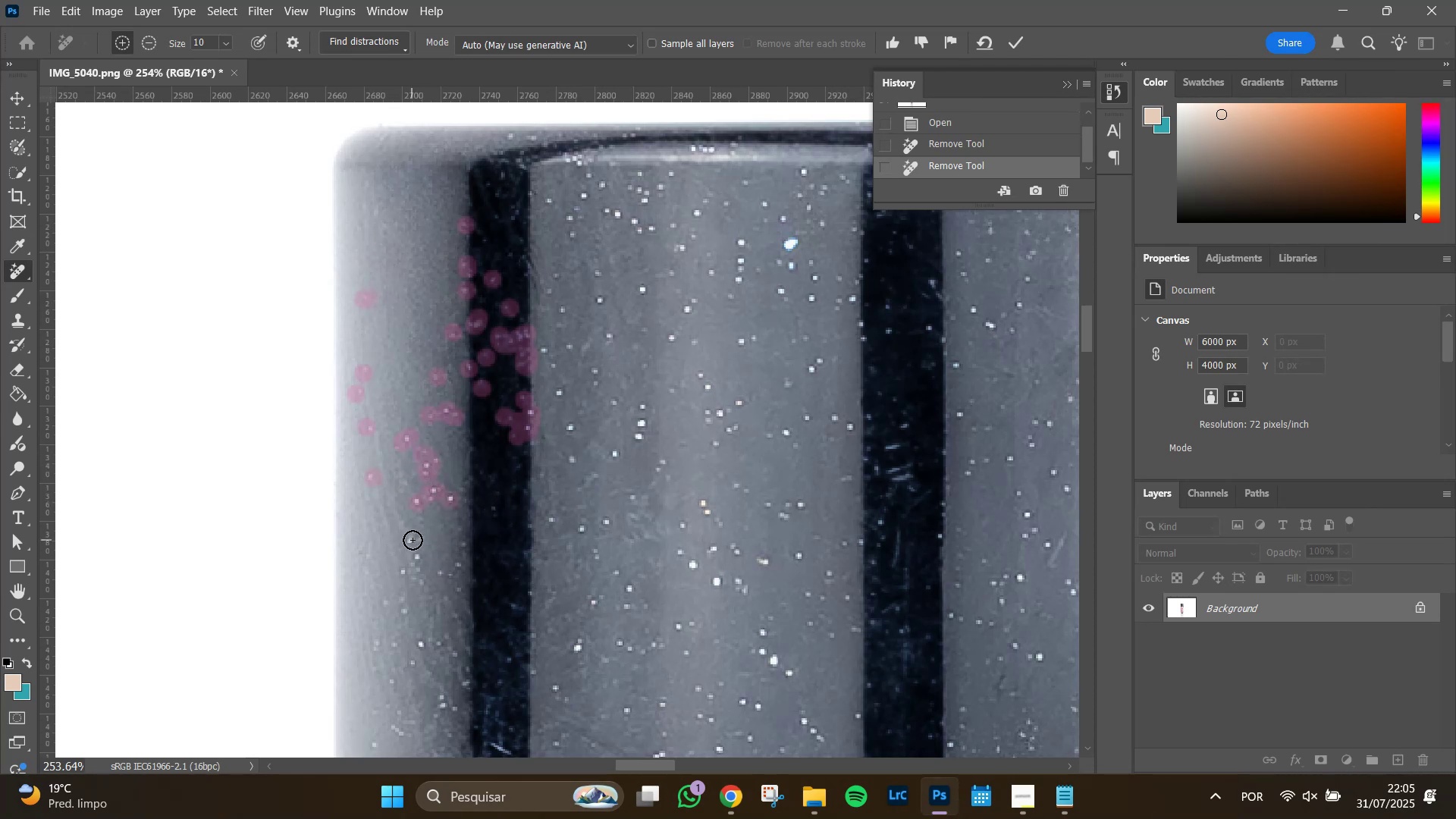 
left_click([413, 540])
 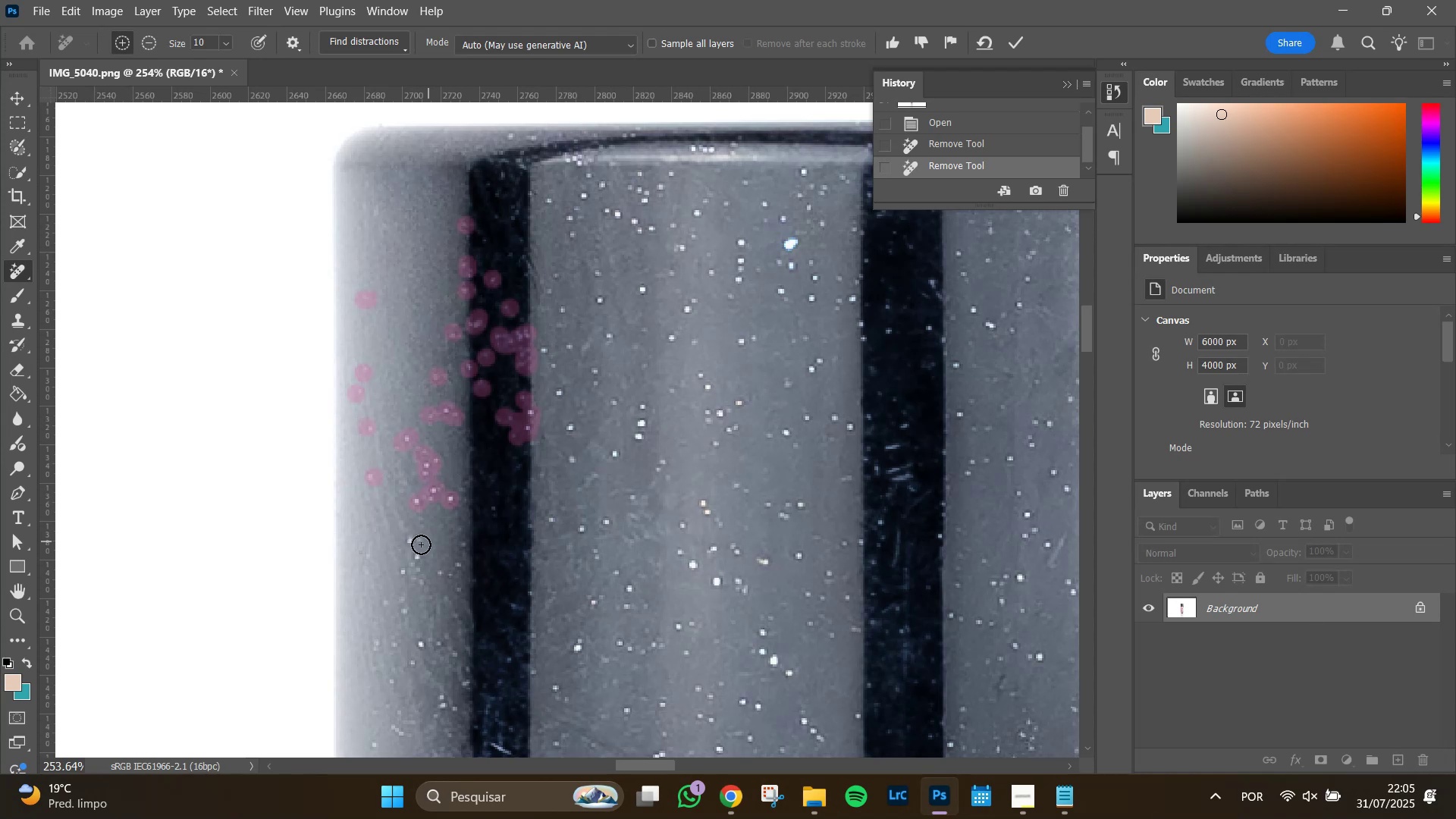 
left_click([419, 541])
 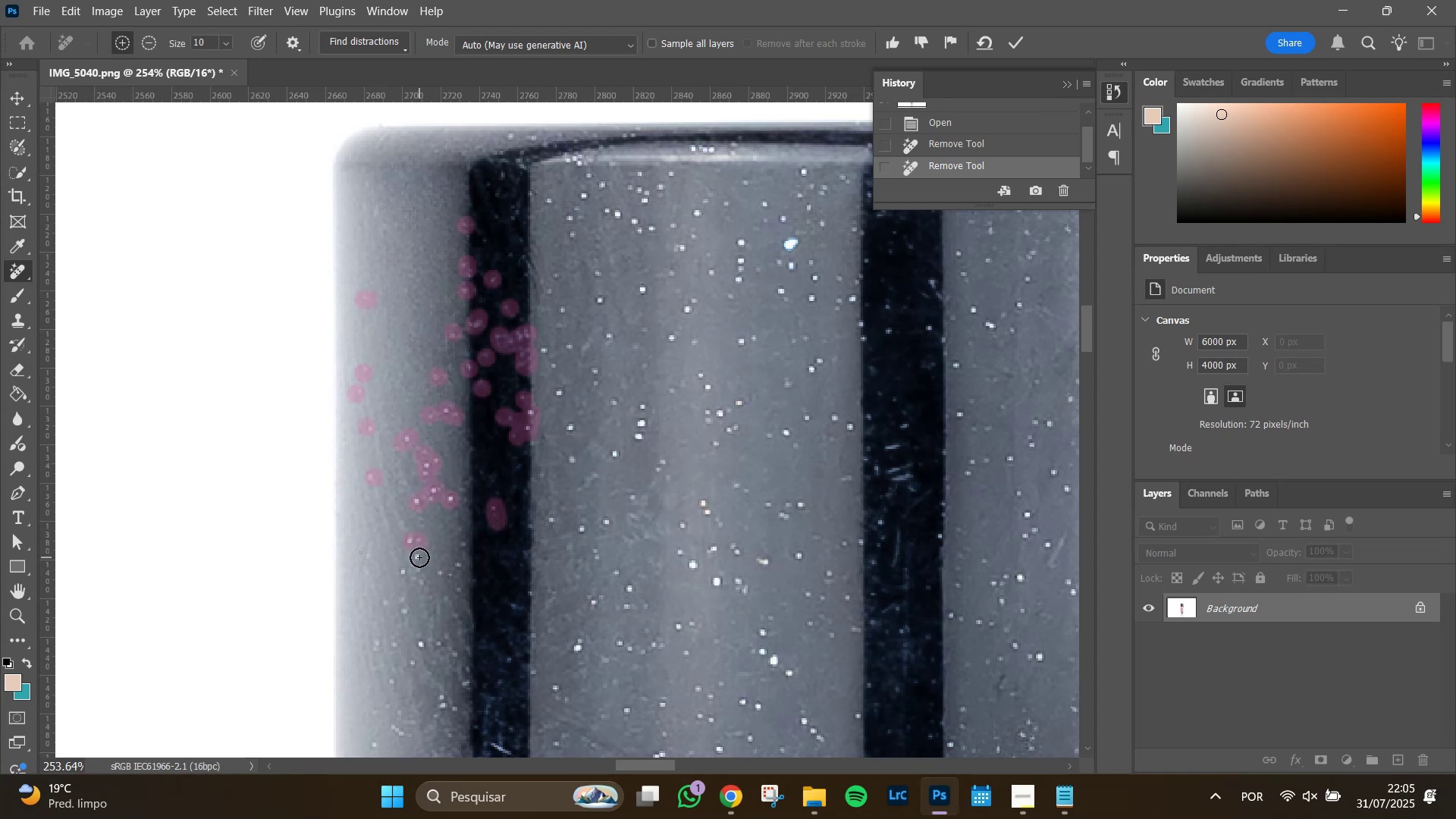 
left_click([419, 558])
 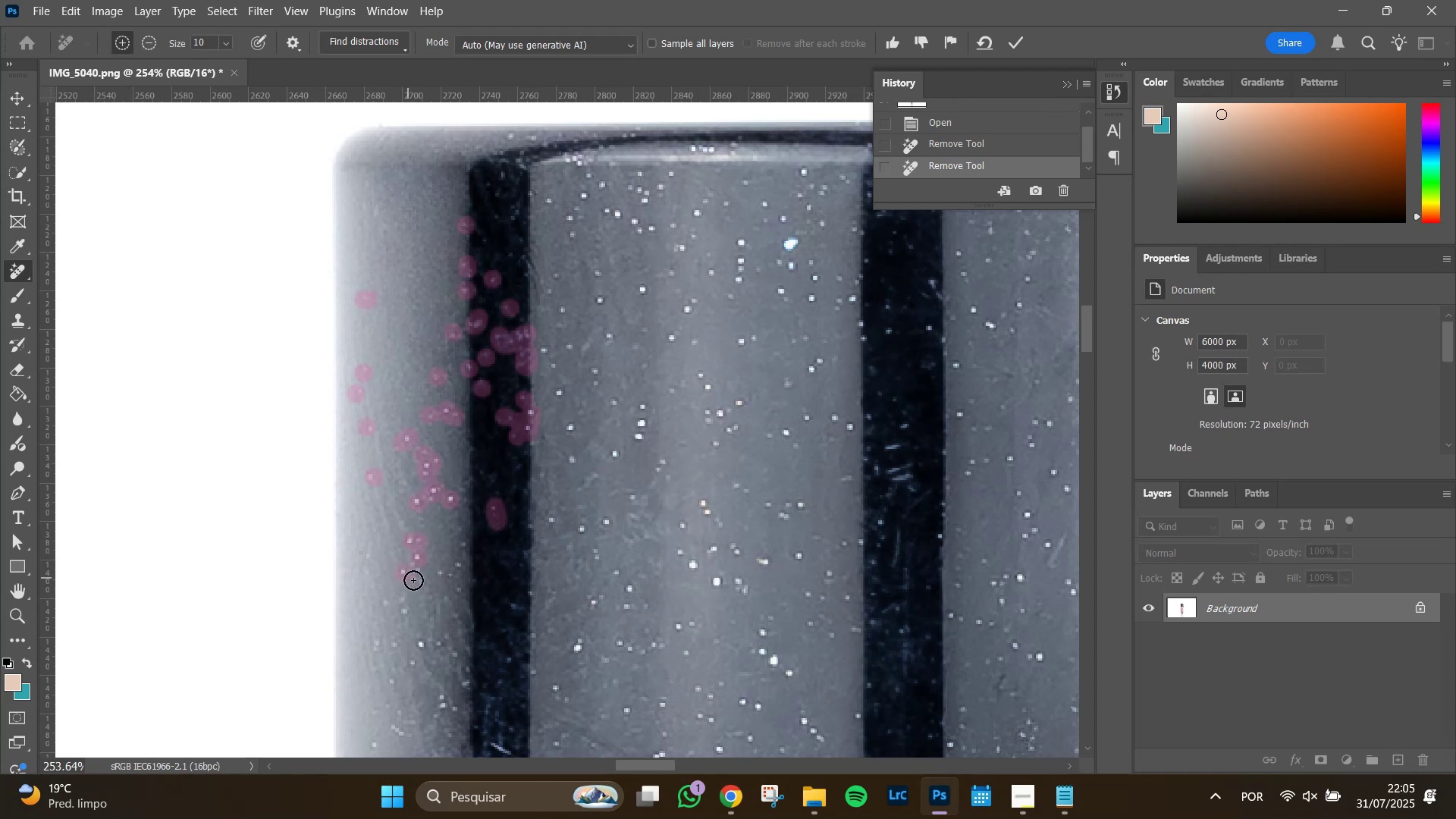 
double_click([416, 582])
 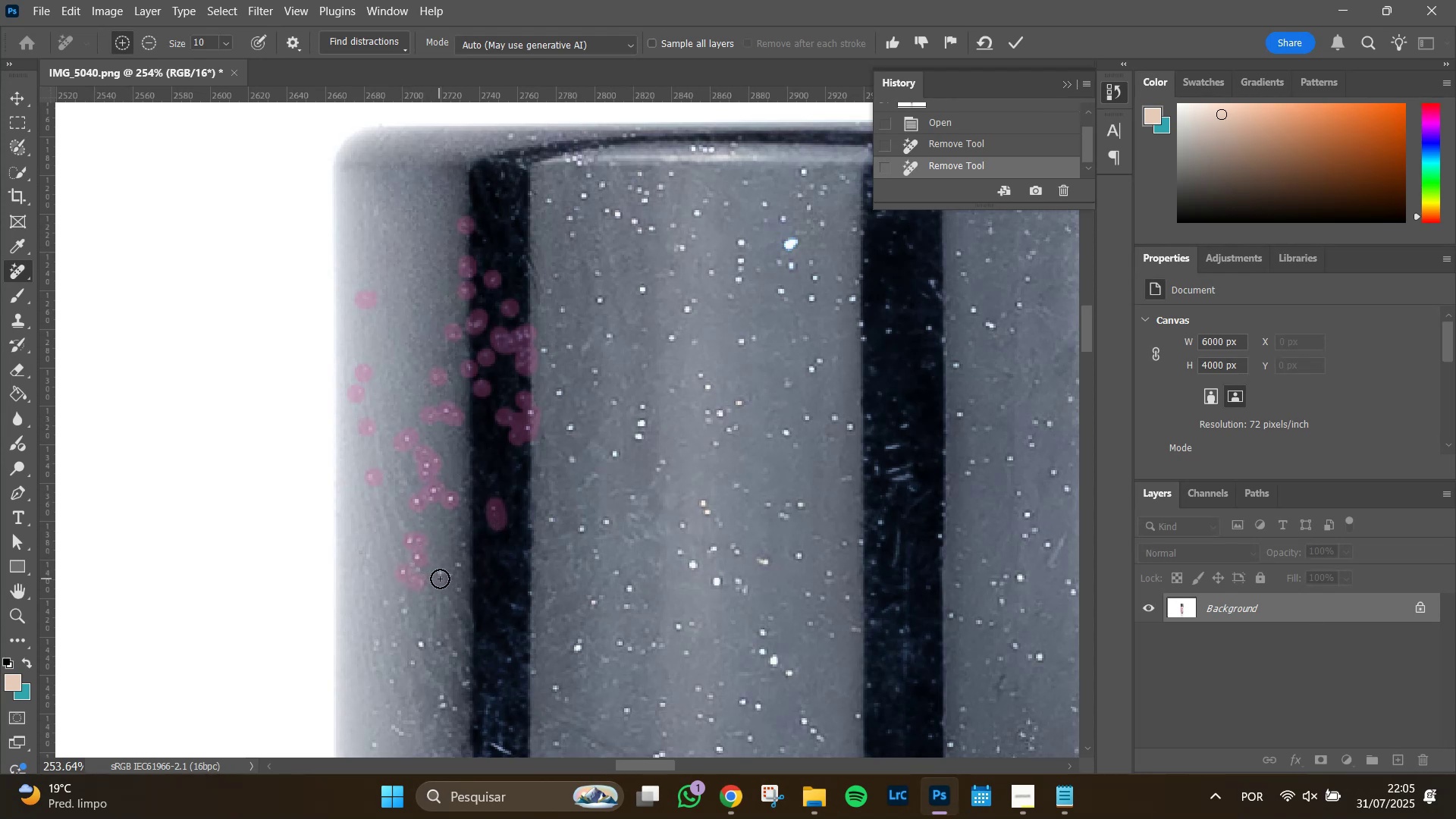 
left_click_drag(start_coordinate=[440, 578], to_coordinate=[461, 540])
 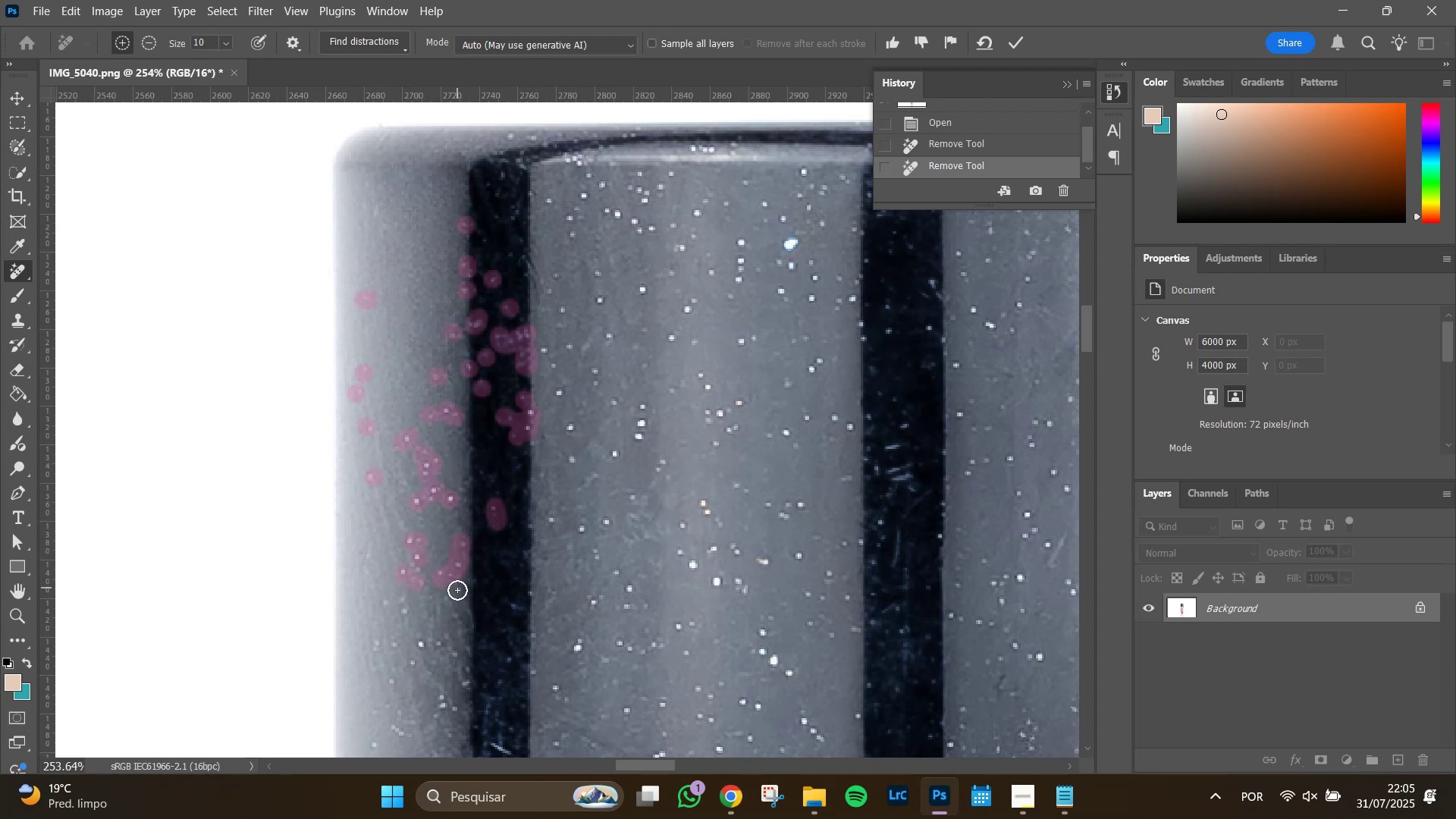 
left_click([459, 590])
 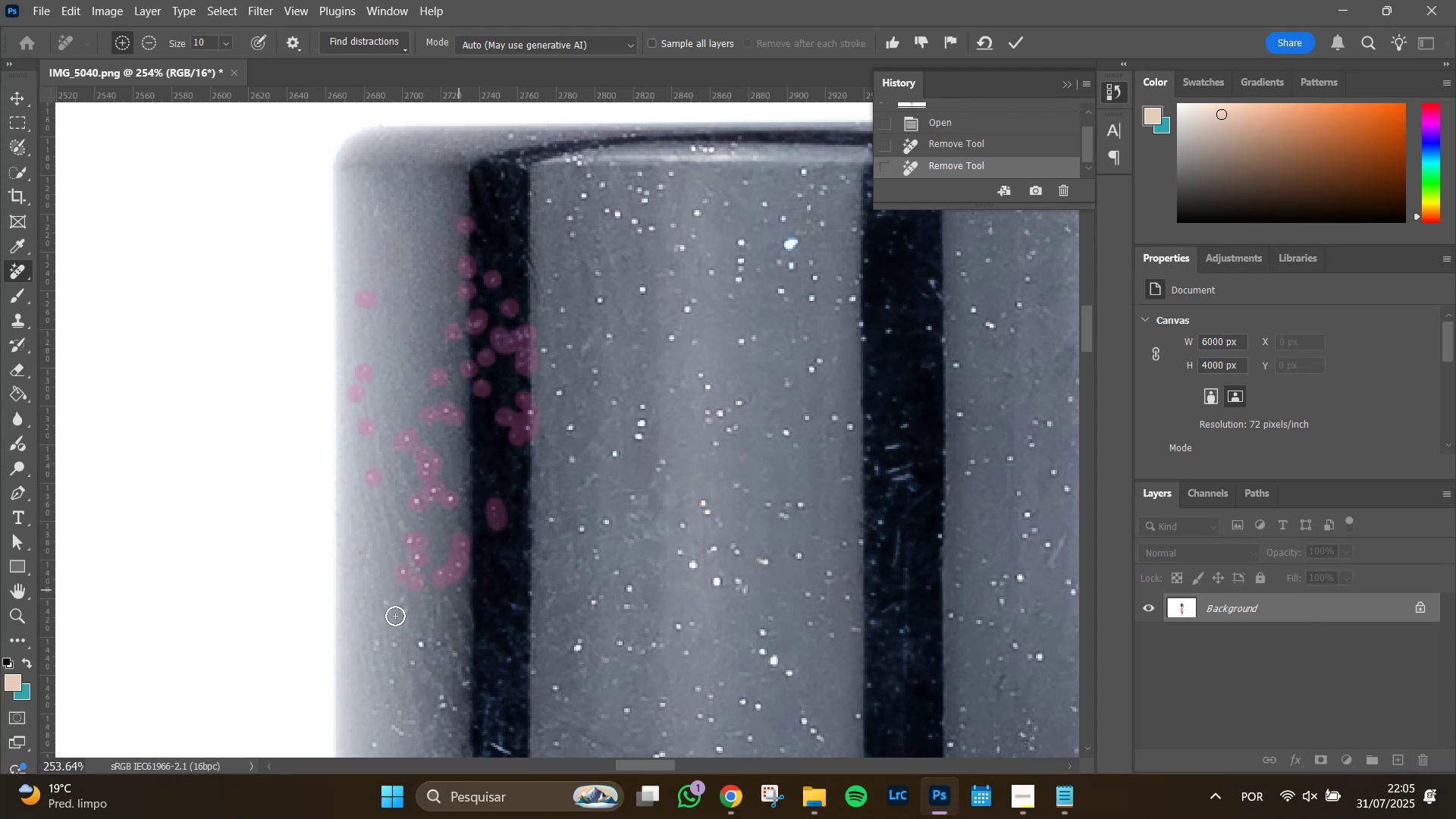 
left_click([403, 611])
 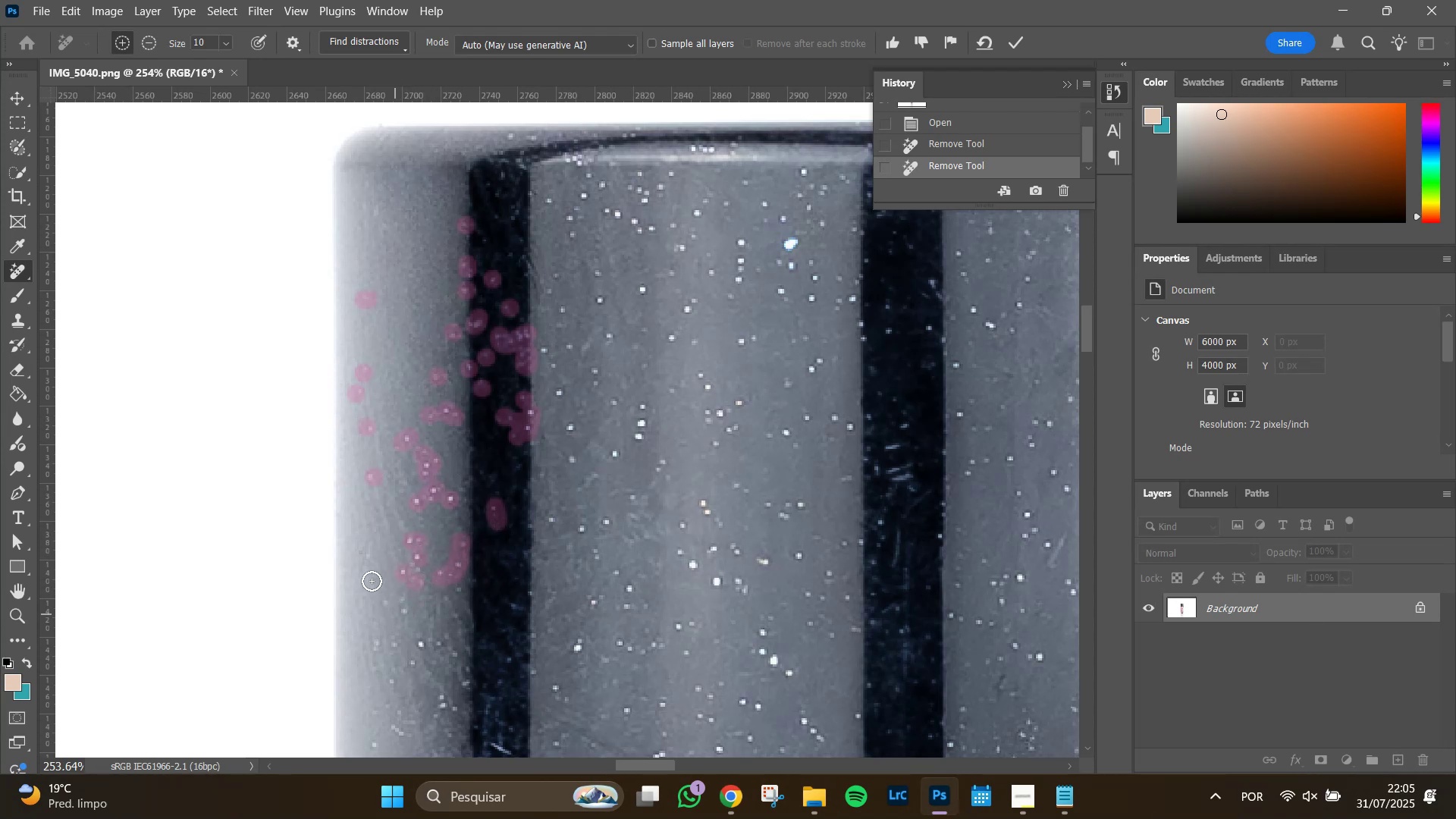 
left_click_drag(start_coordinate=[367, 573], to_coordinate=[367, 546])
 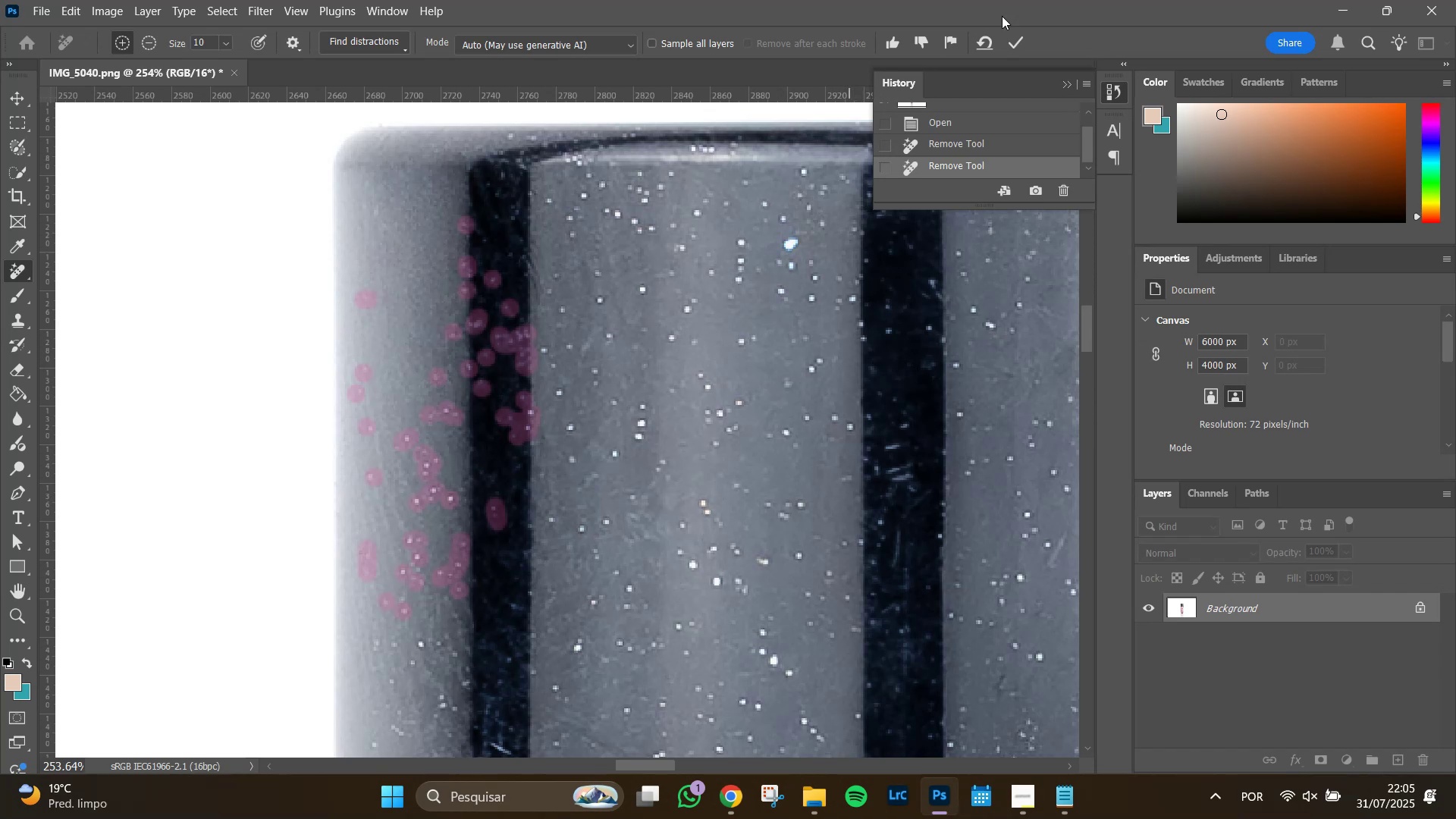 
left_click([1015, 39])
 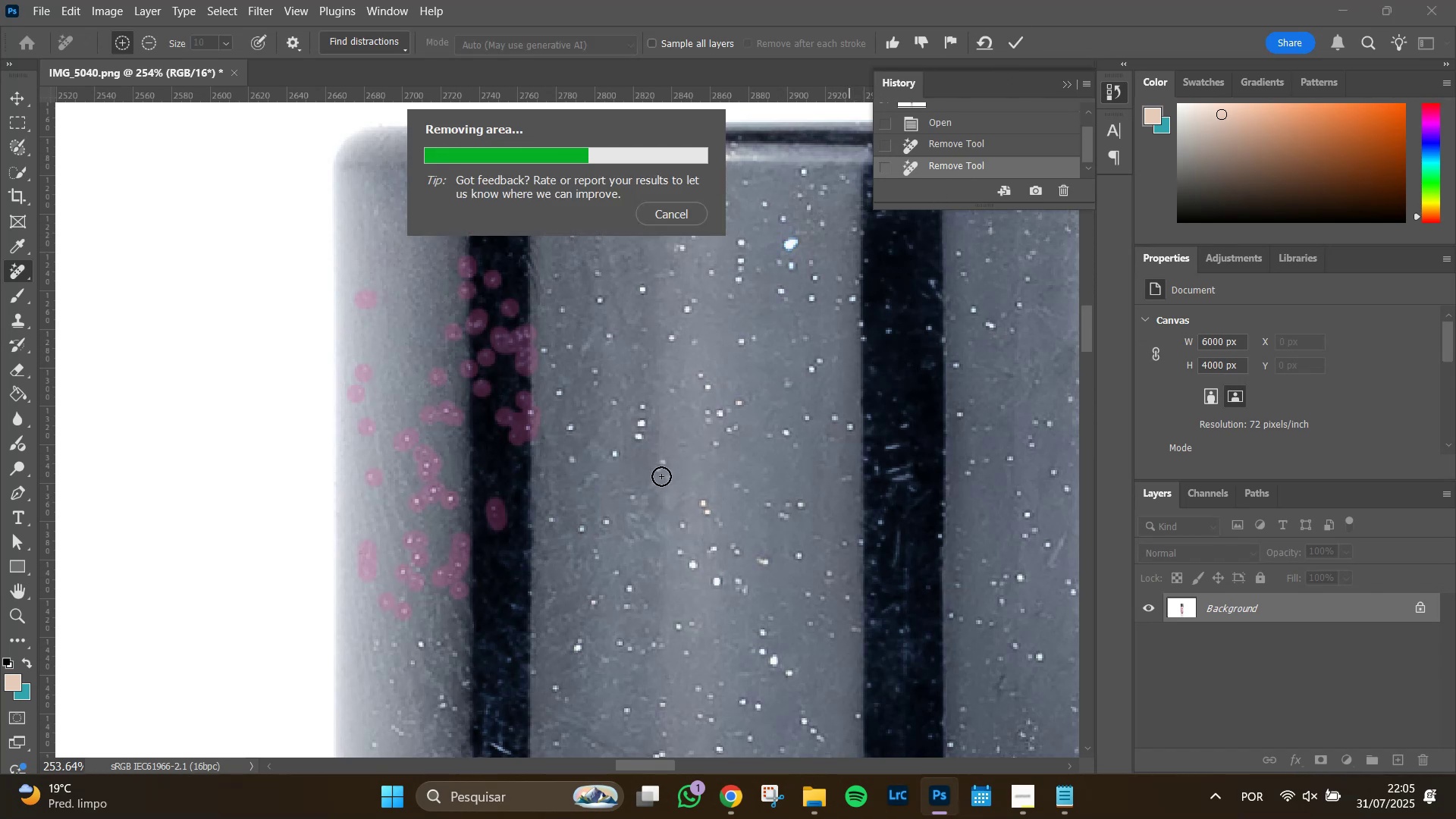 
wait(8.35)
 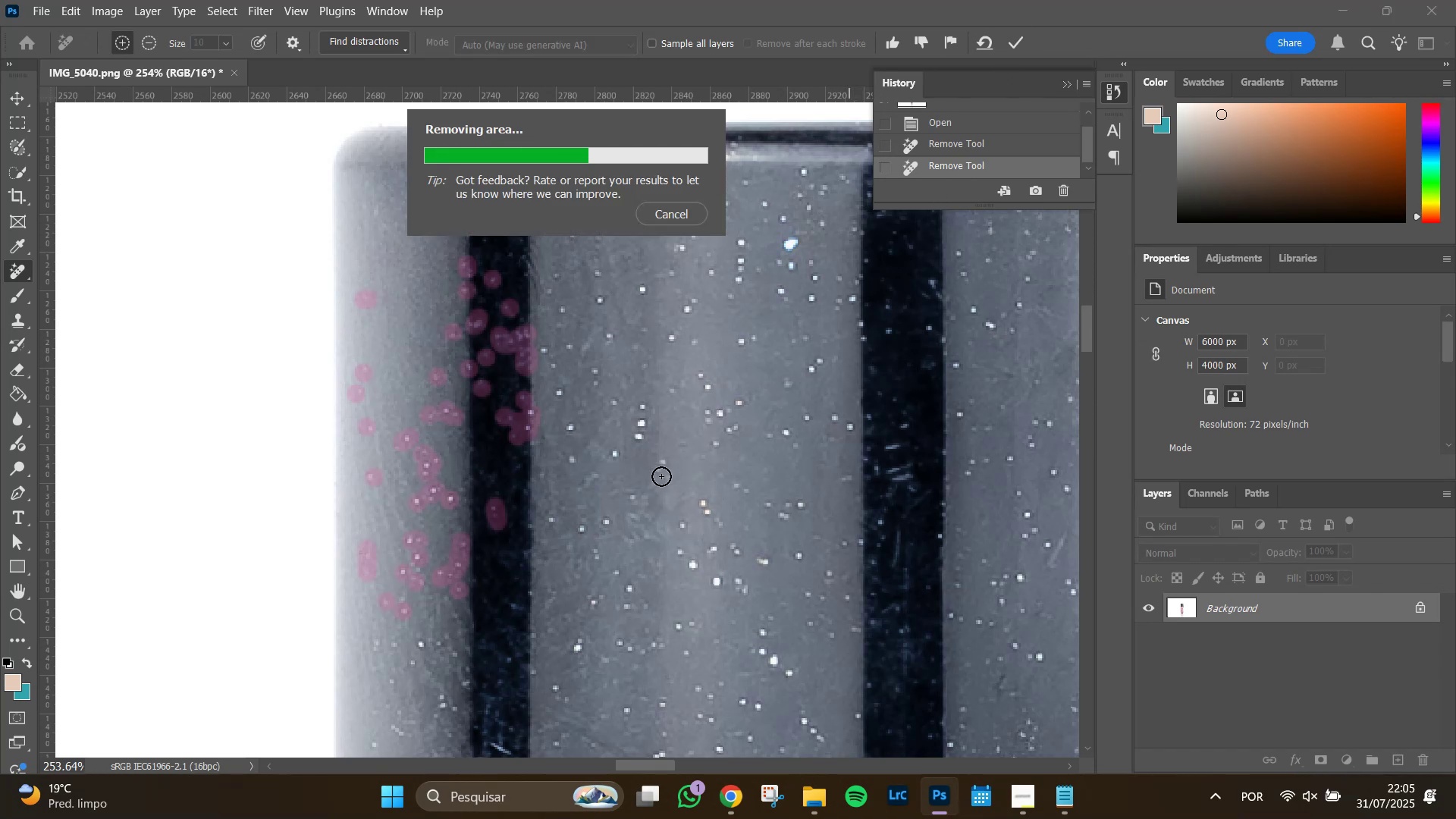 
hold_key(key=Space, duration=1.51)
 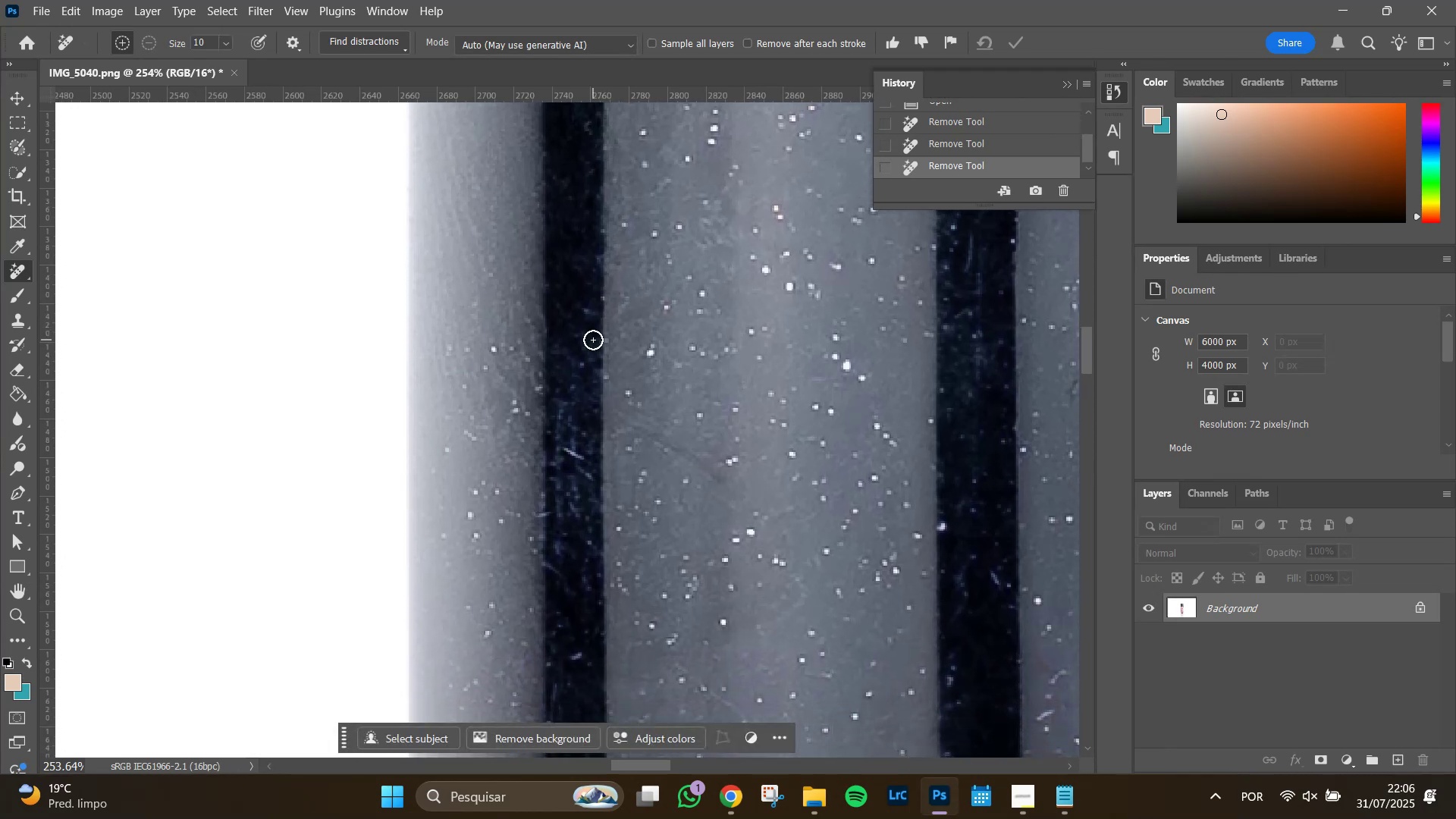 
left_click_drag(start_coordinate=[528, 626], to_coordinate=[601, 331])
 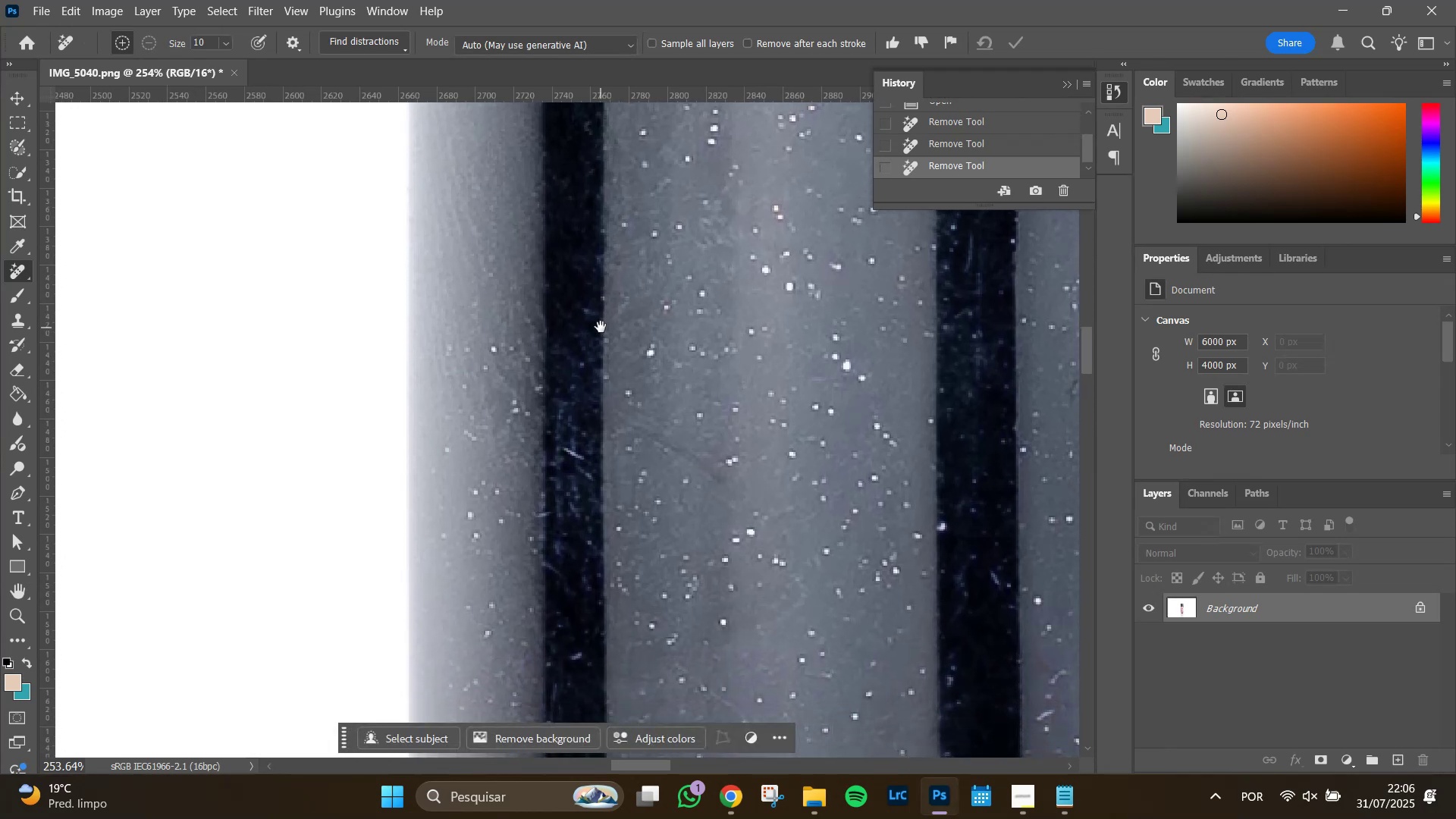 
key(Space)
 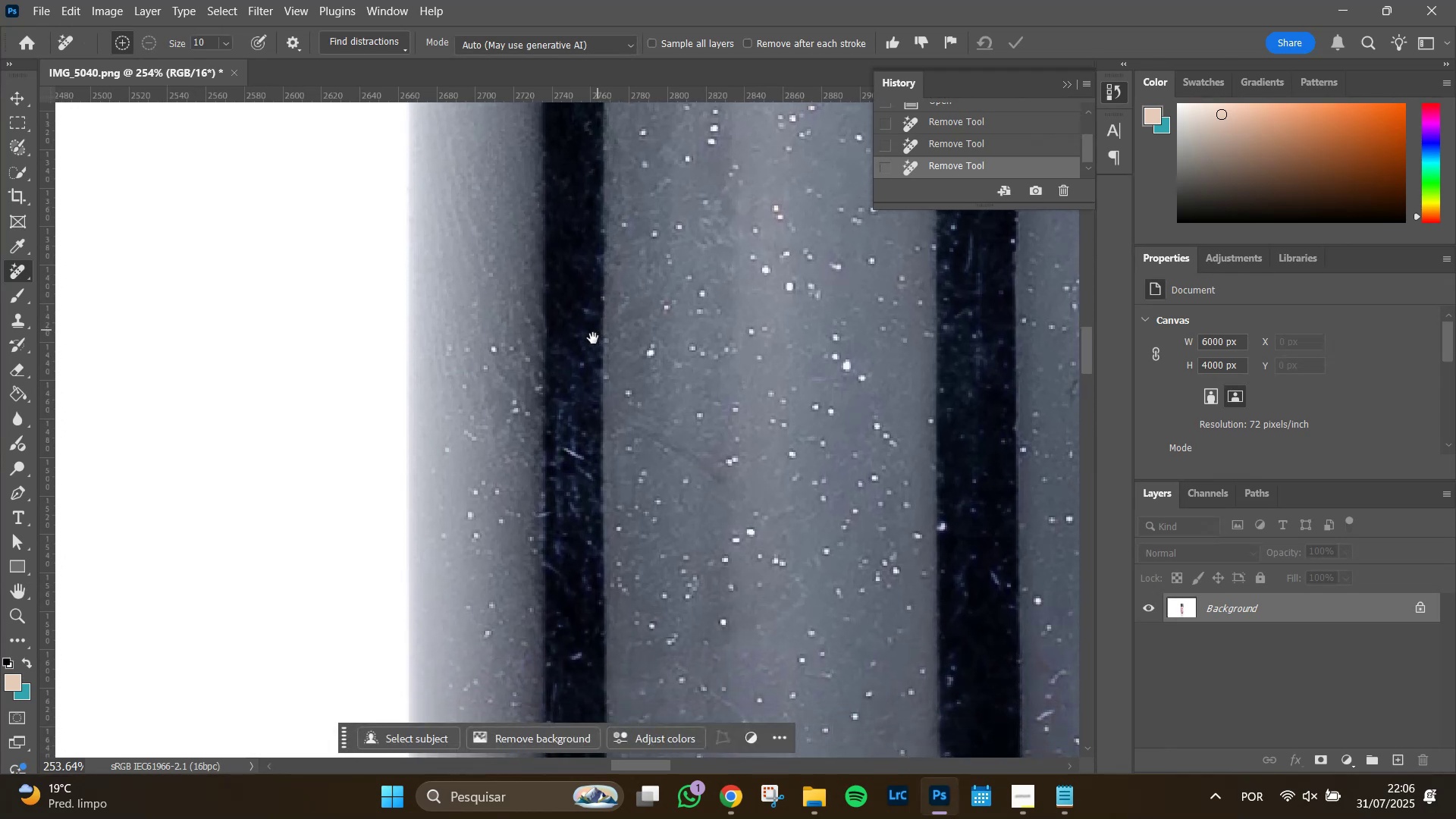 
key(Space)
 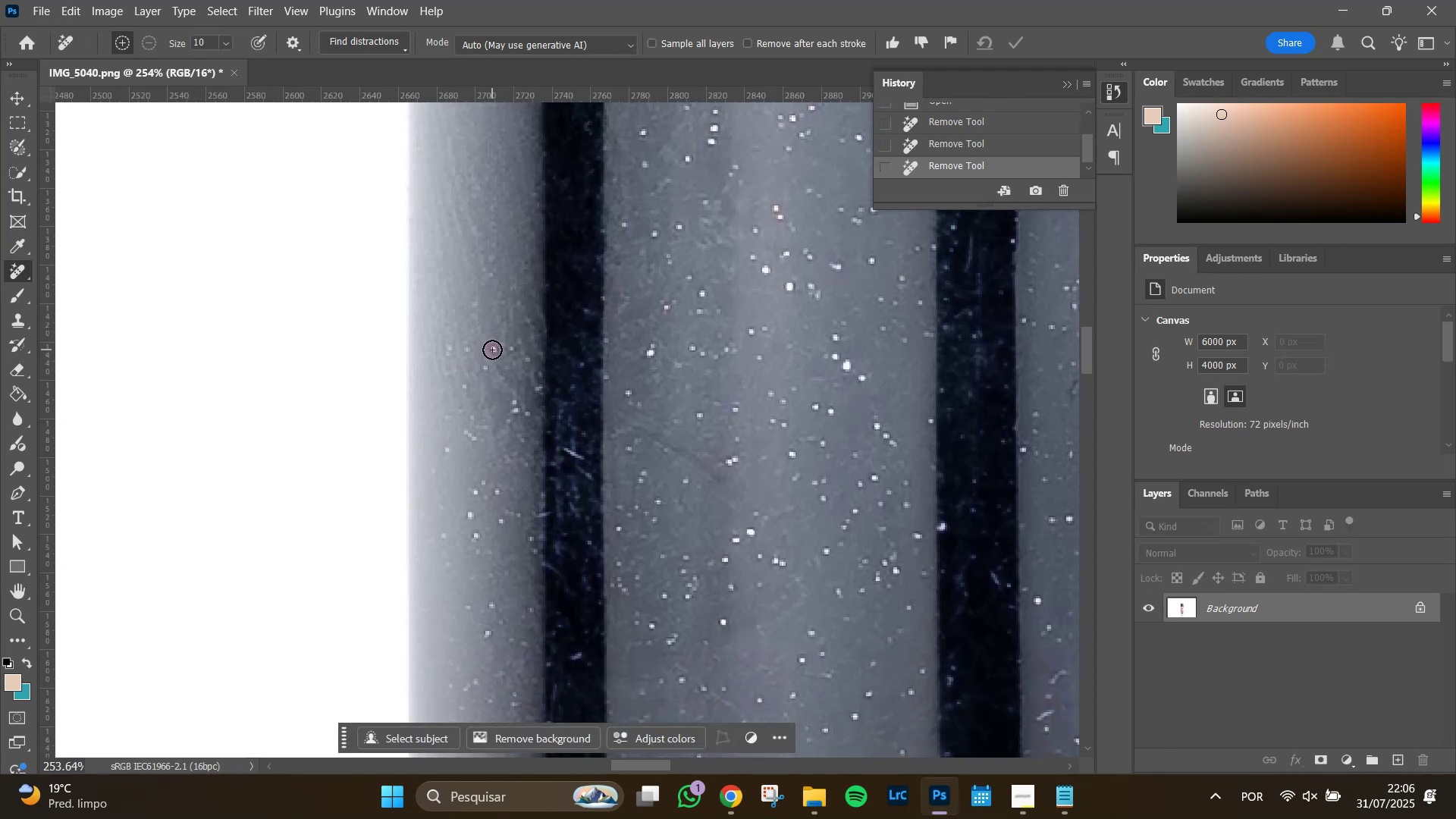 
wait(5.85)
 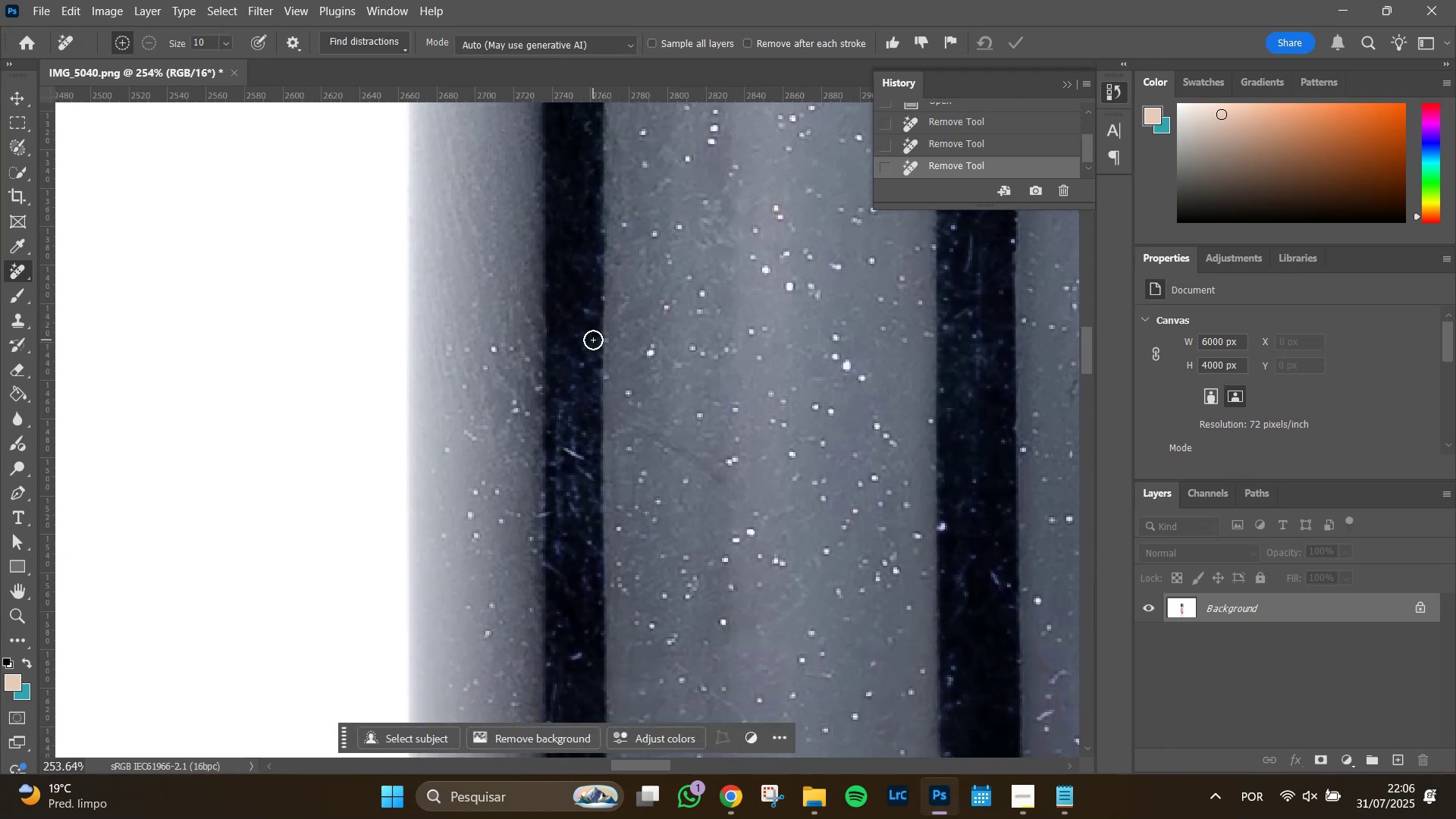 
double_click([447, 347])
 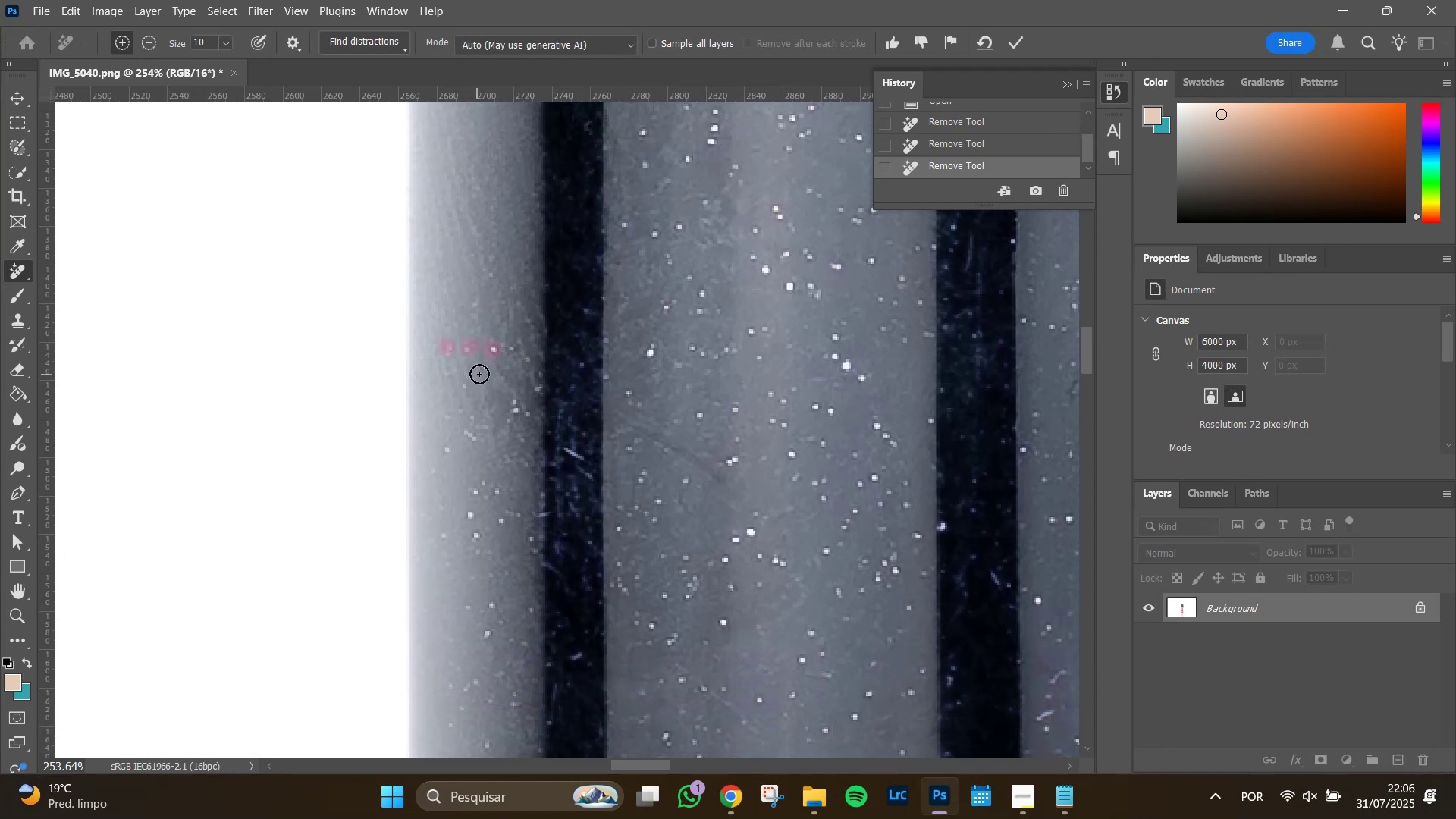 
left_click([491, 370])
 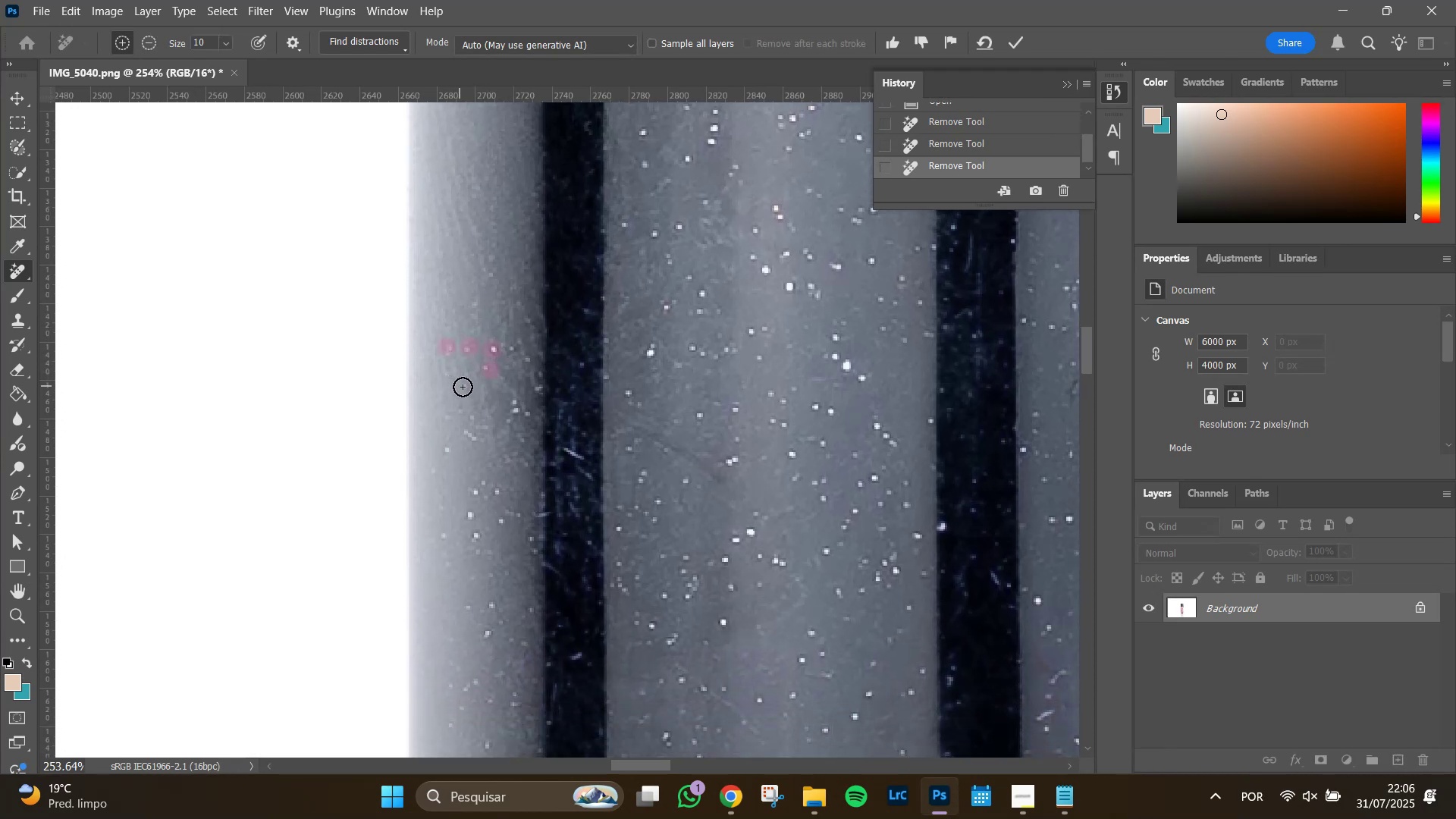 
left_click([465, 387])
 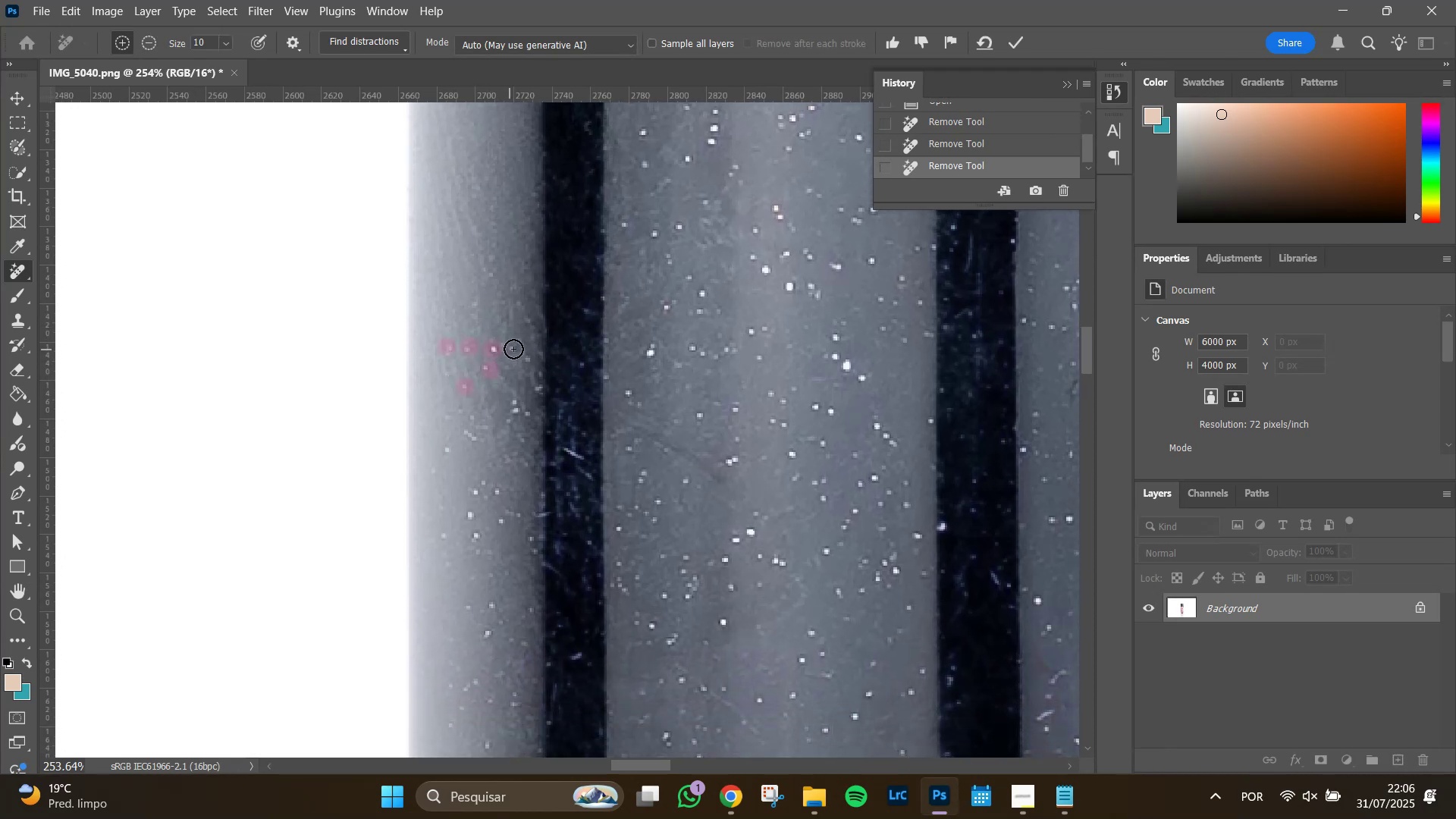 
left_click([513, 349])
 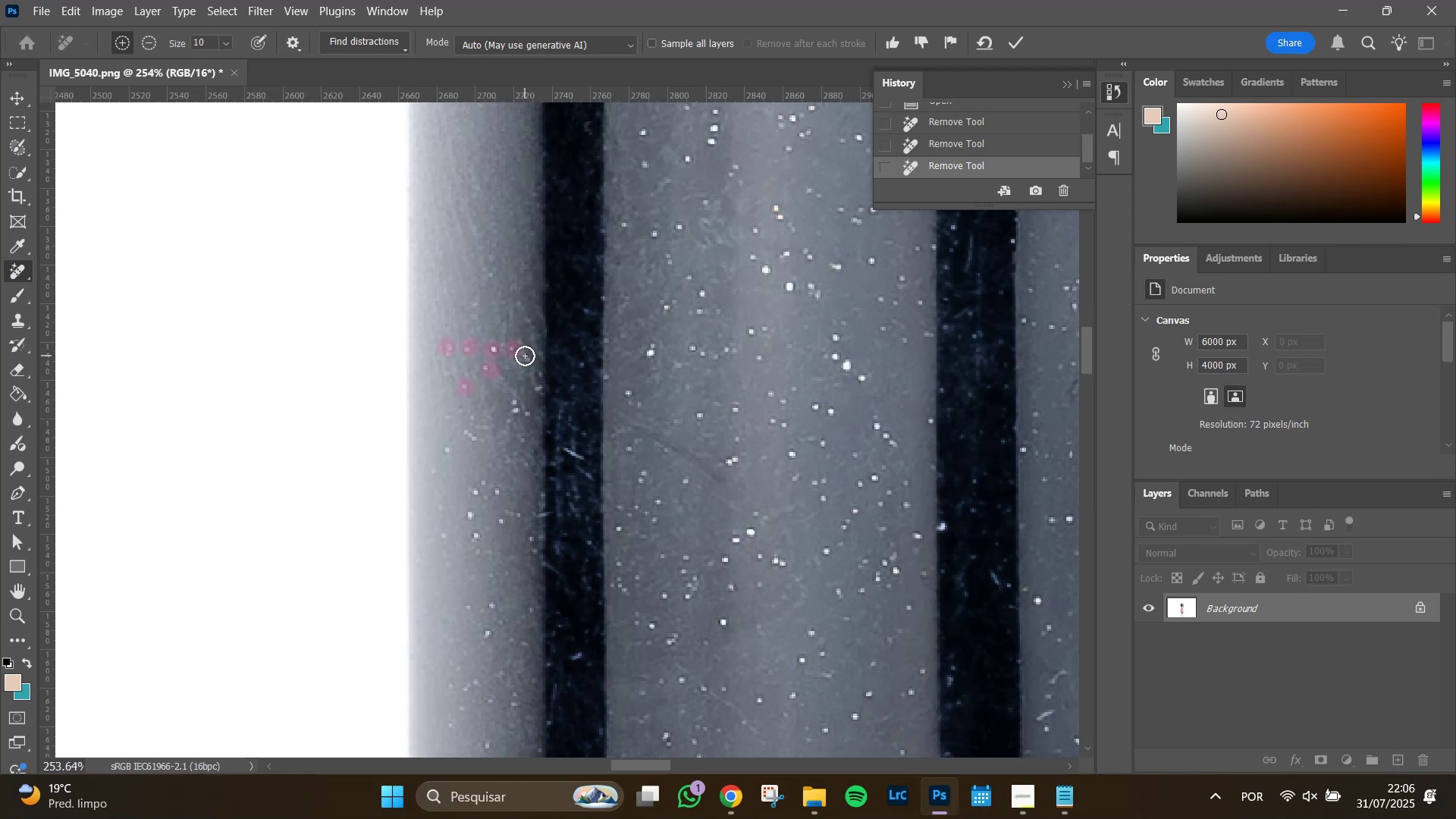 
left_click([525, 356])
 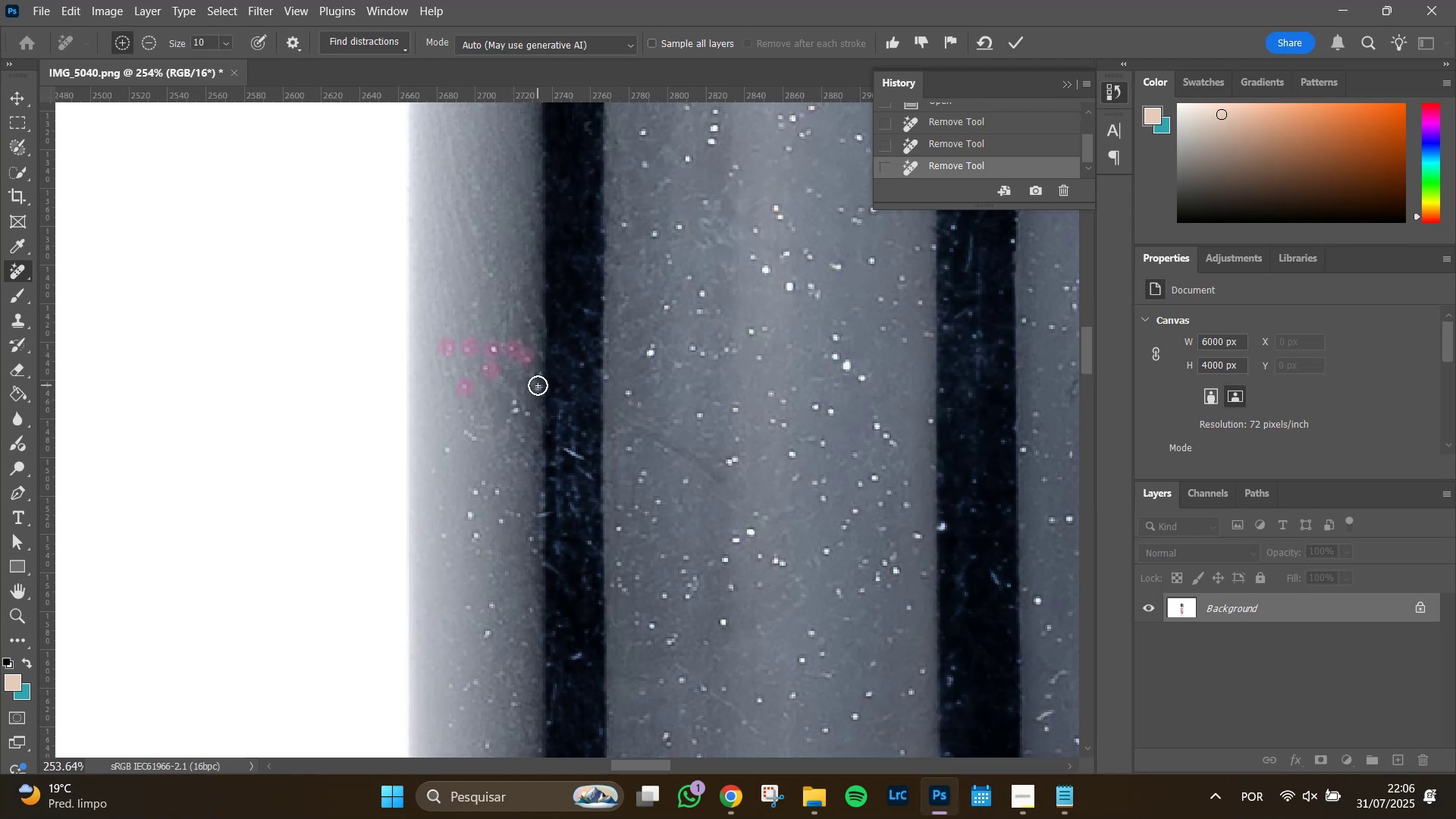 
left_click_drag(start_coordinate=[538, 389], to_coordinate=[542, 372])
 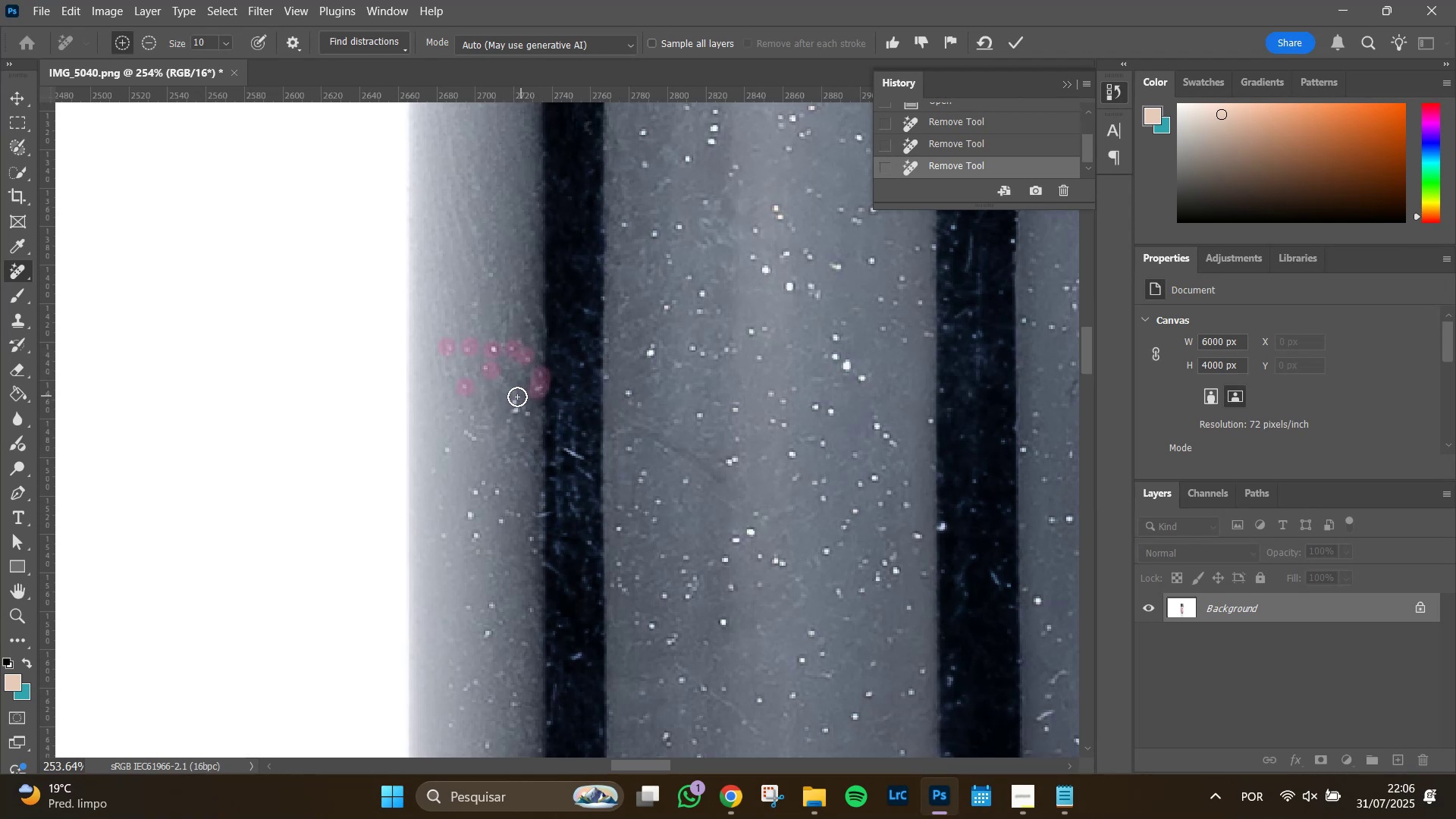 
left_click_drag(start_coordinate=[513, 398], to_coordinate=[532, 414])
 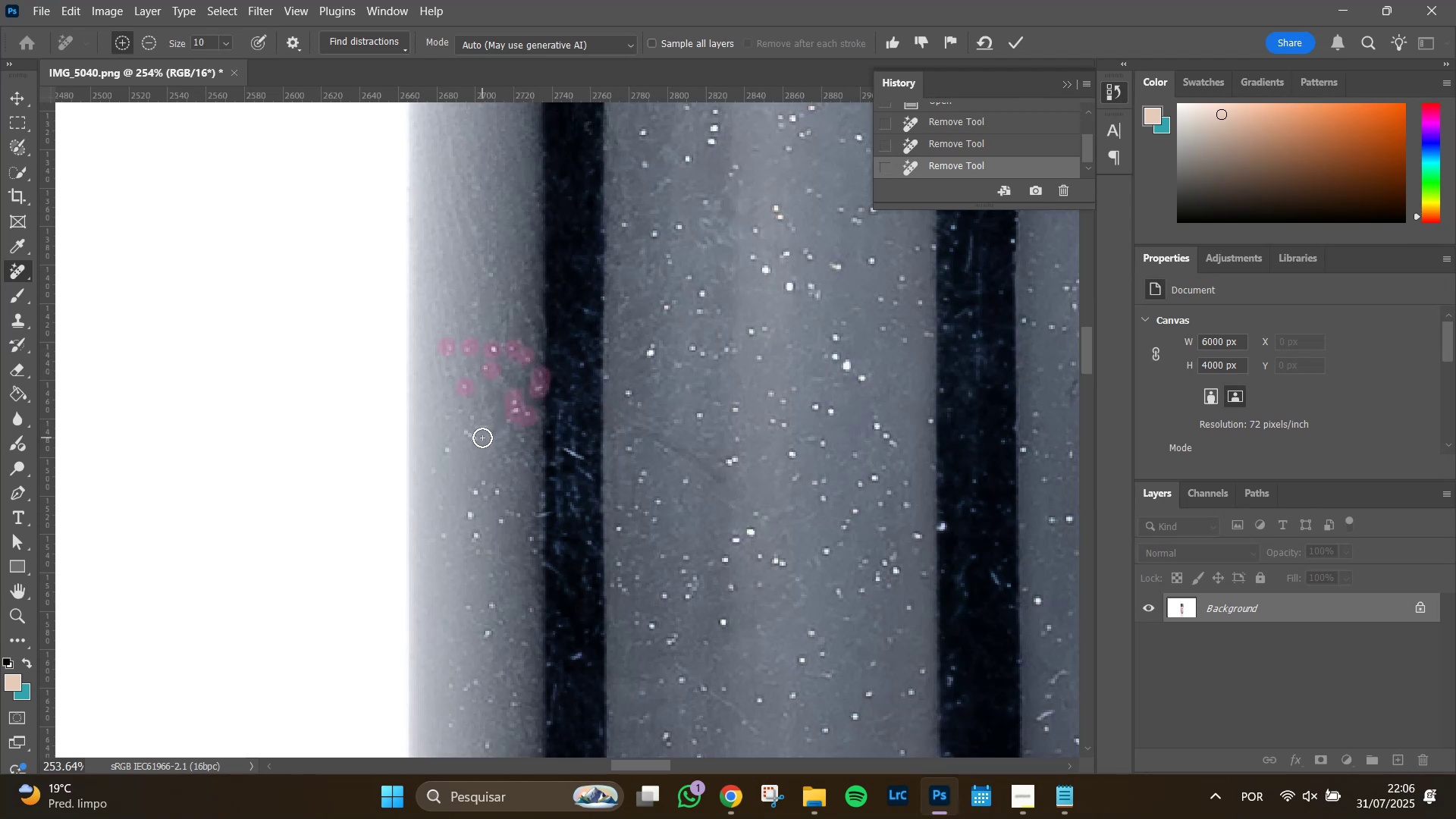 
left_click_drag(start_coordinate=[475, 440], to_coordinate=[466, 431])
 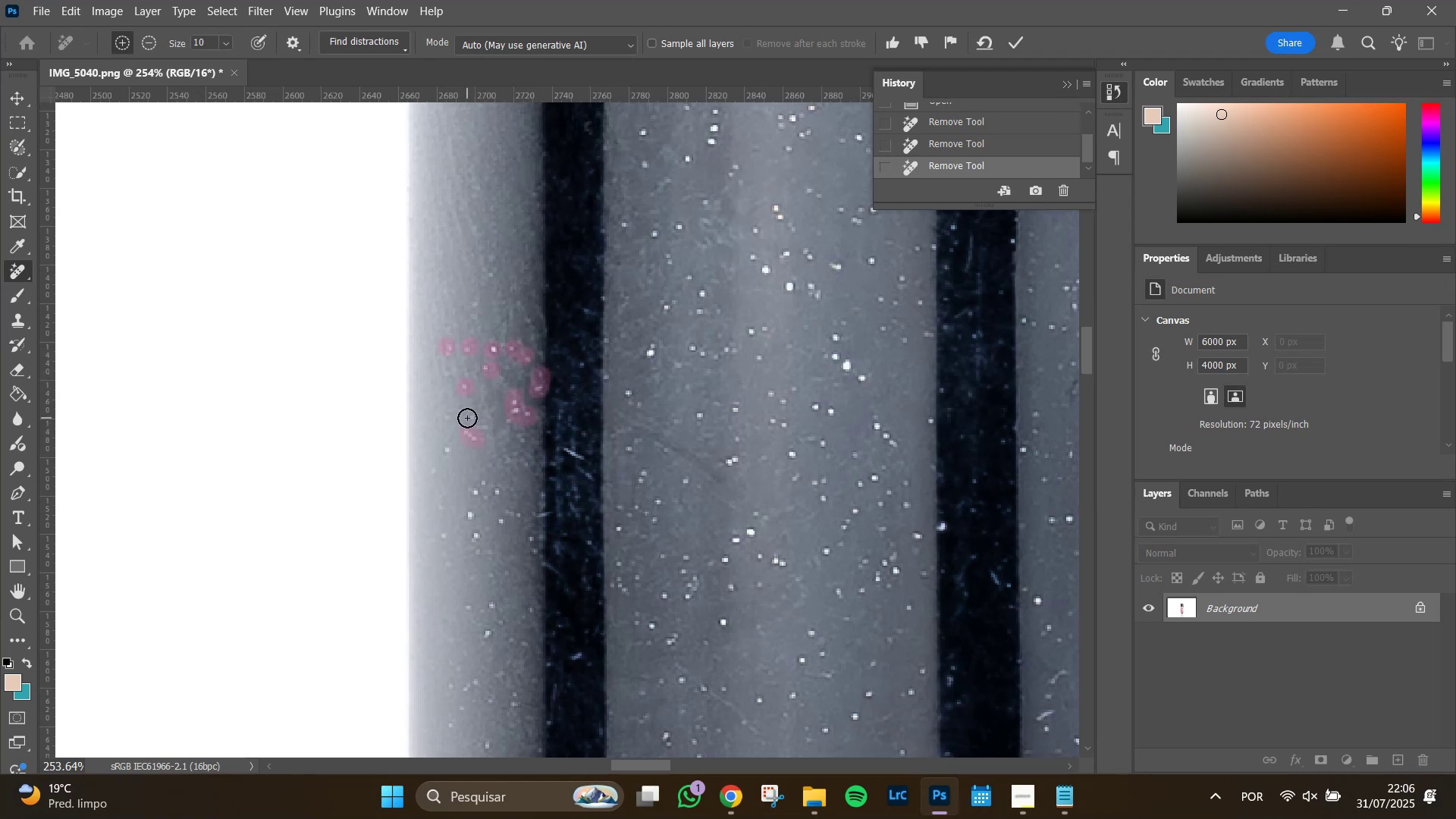 
left_click_drag(start_coordinate=[467, 416], to_coordinate=[485, 427])
 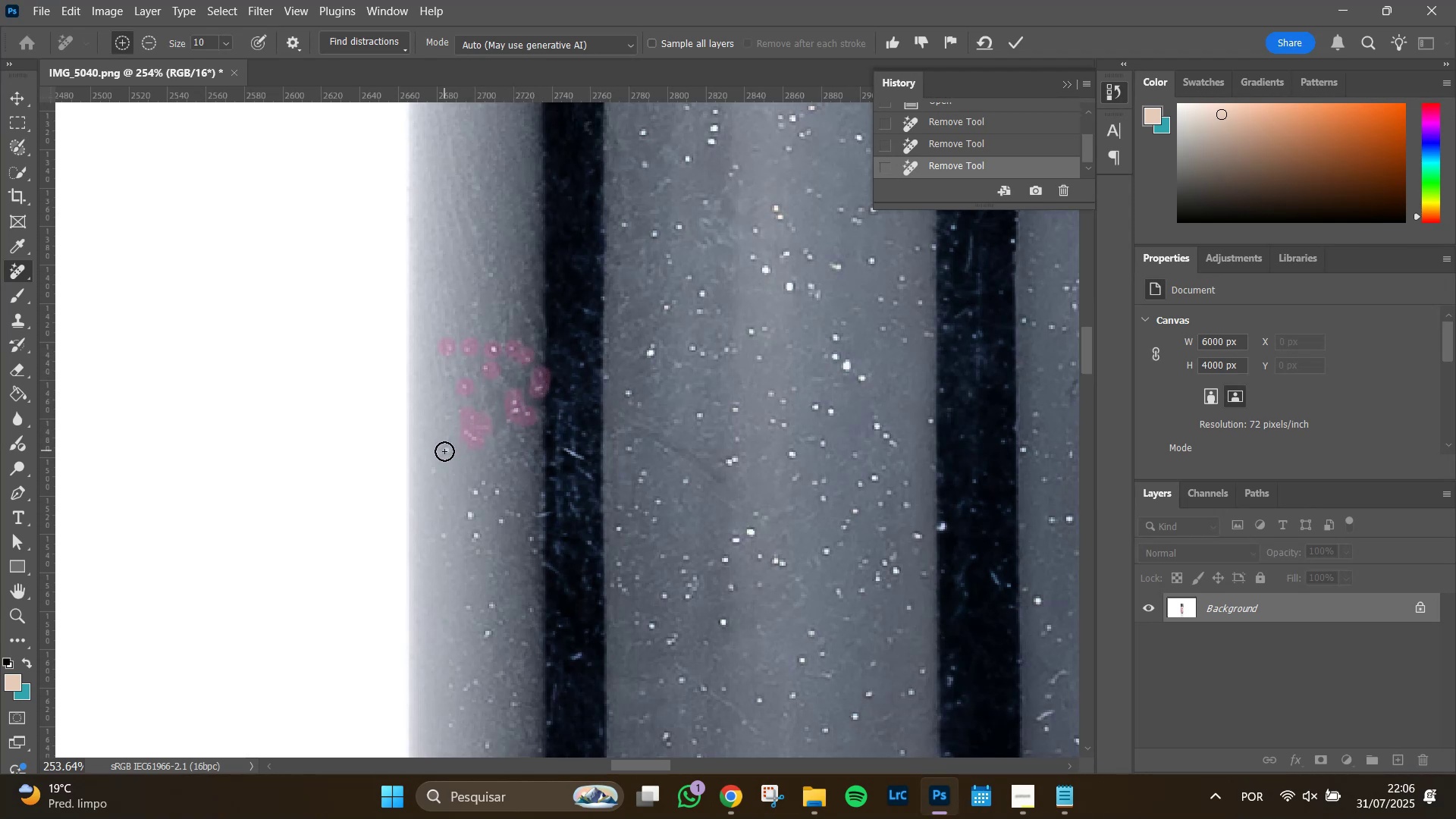 
left_click([444, 451])
 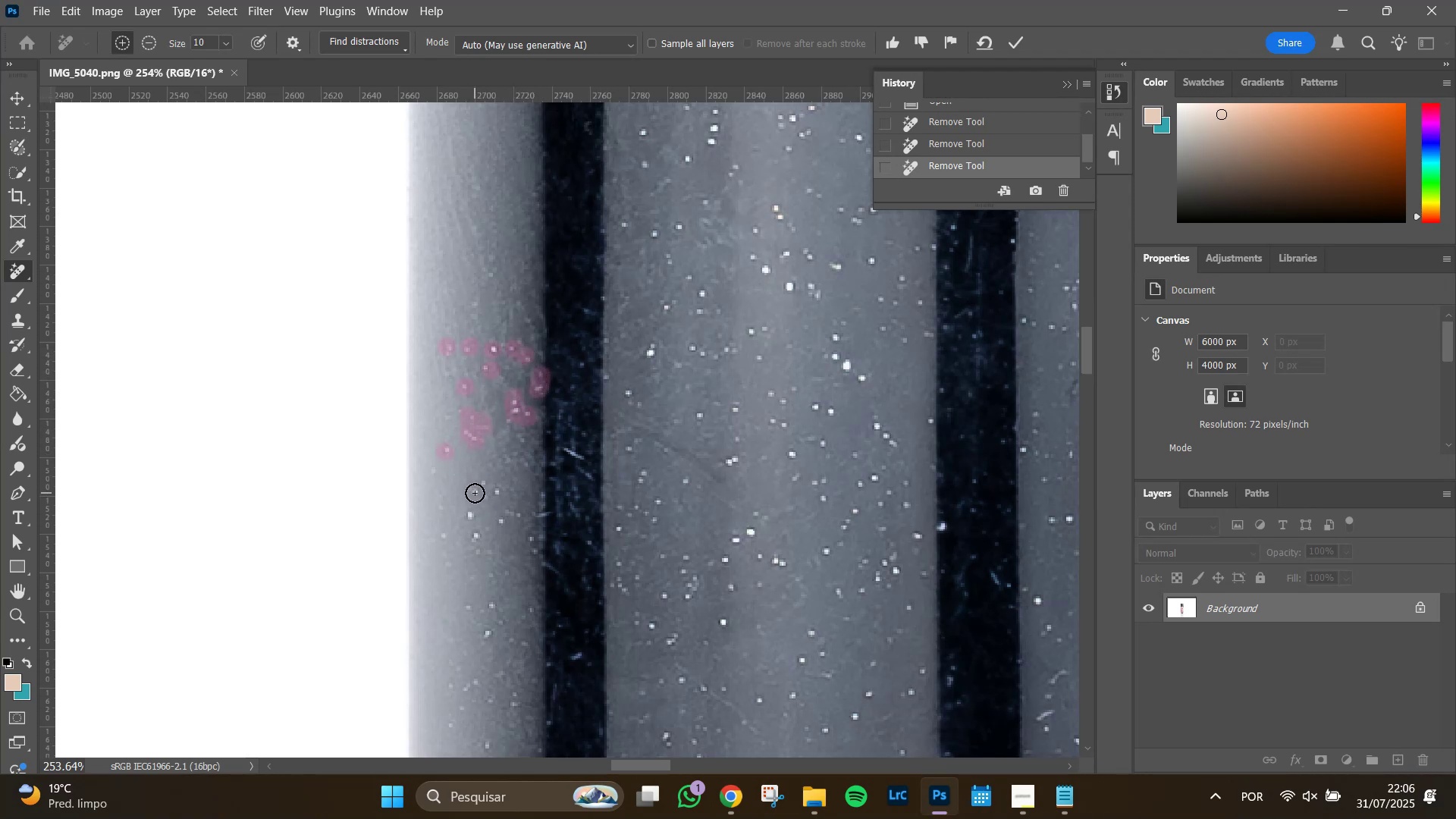 
double_click([484, 484])
 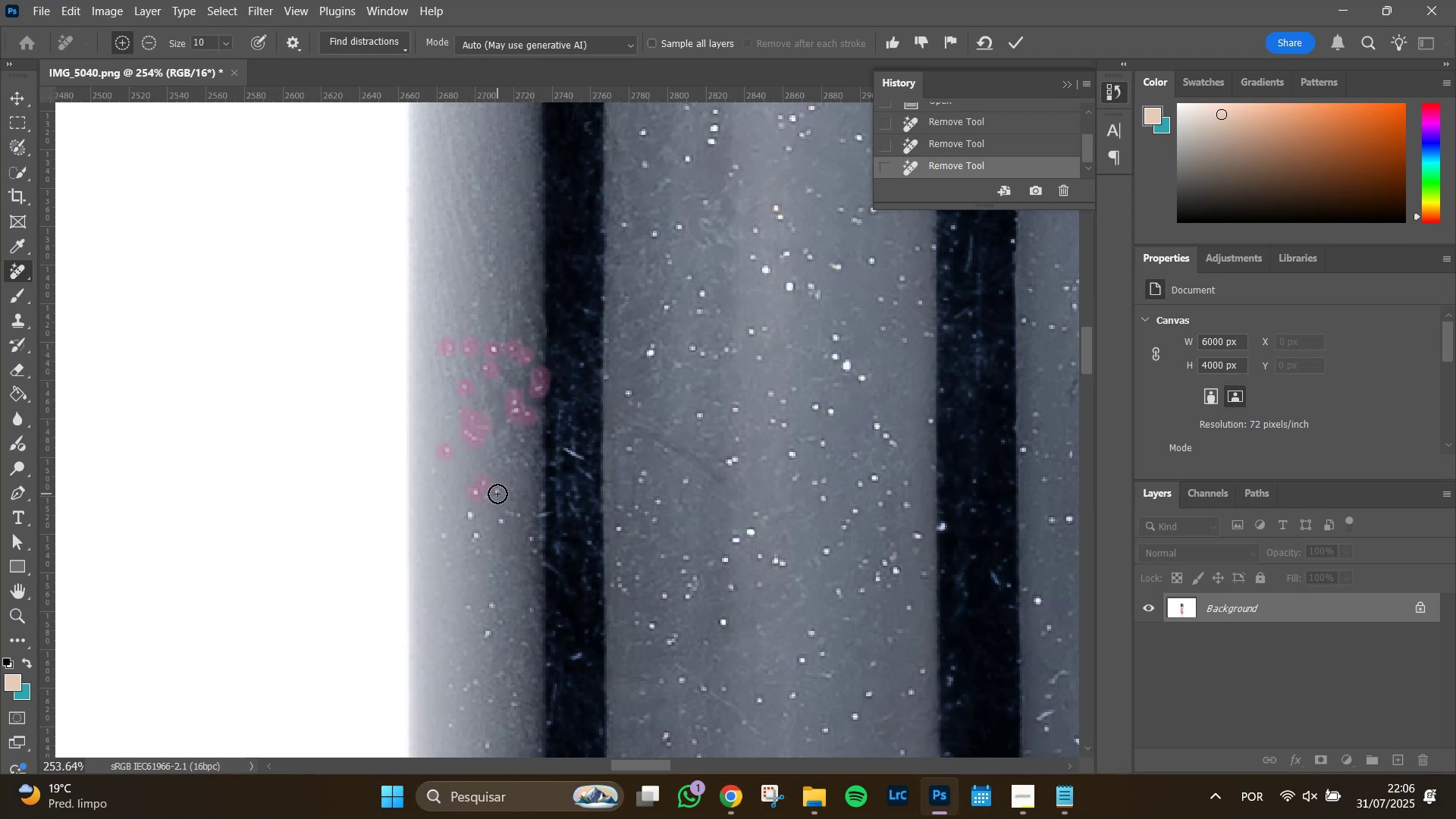 
triple_click([497, 494])
 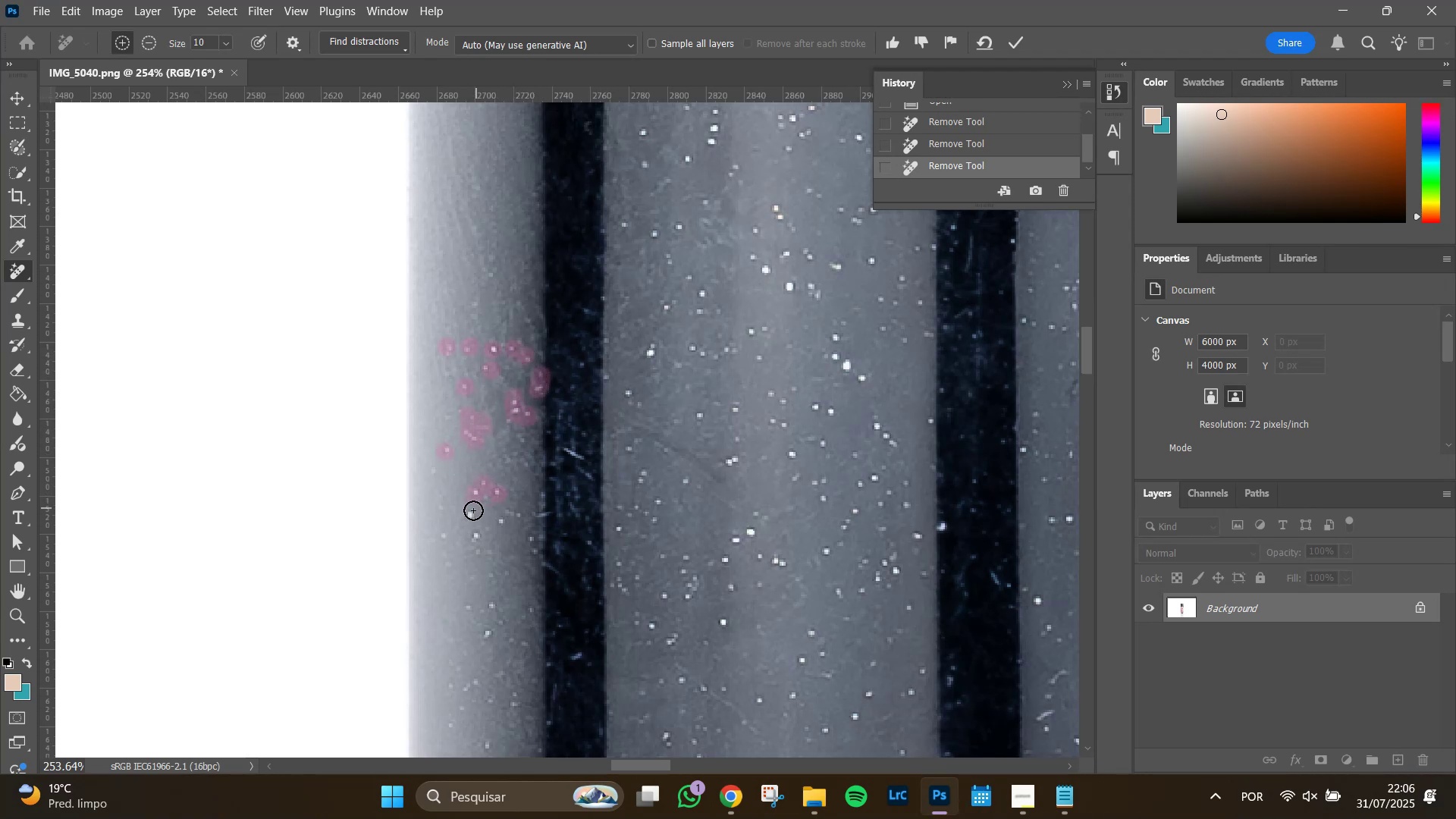 
left_click_drag(start_coordinate=[470, 511], to_coordinate=[472, 516])
 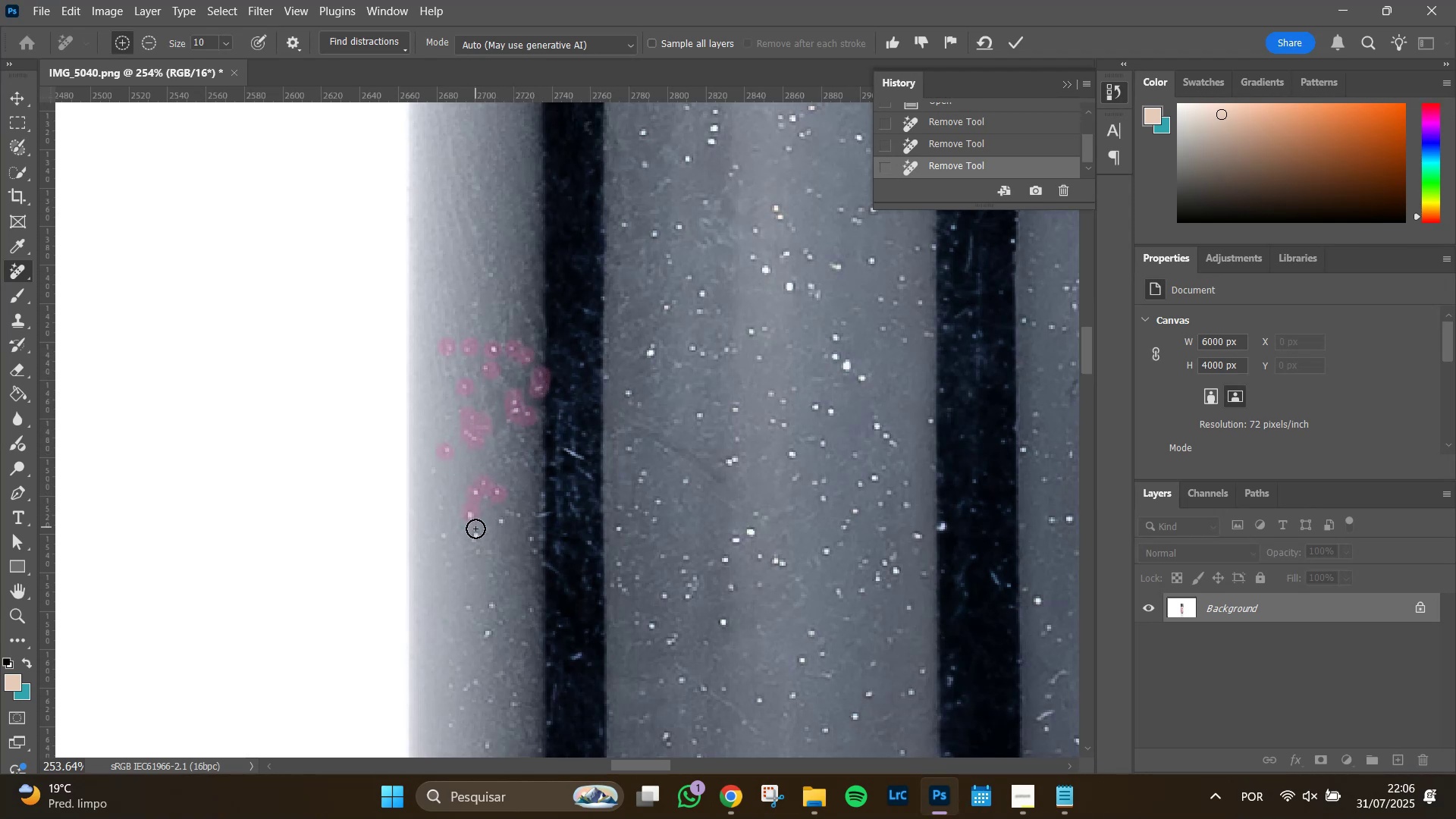 
left_click_drag(start_coordinate=[475, 533], to_coordinate=[475, 538])
 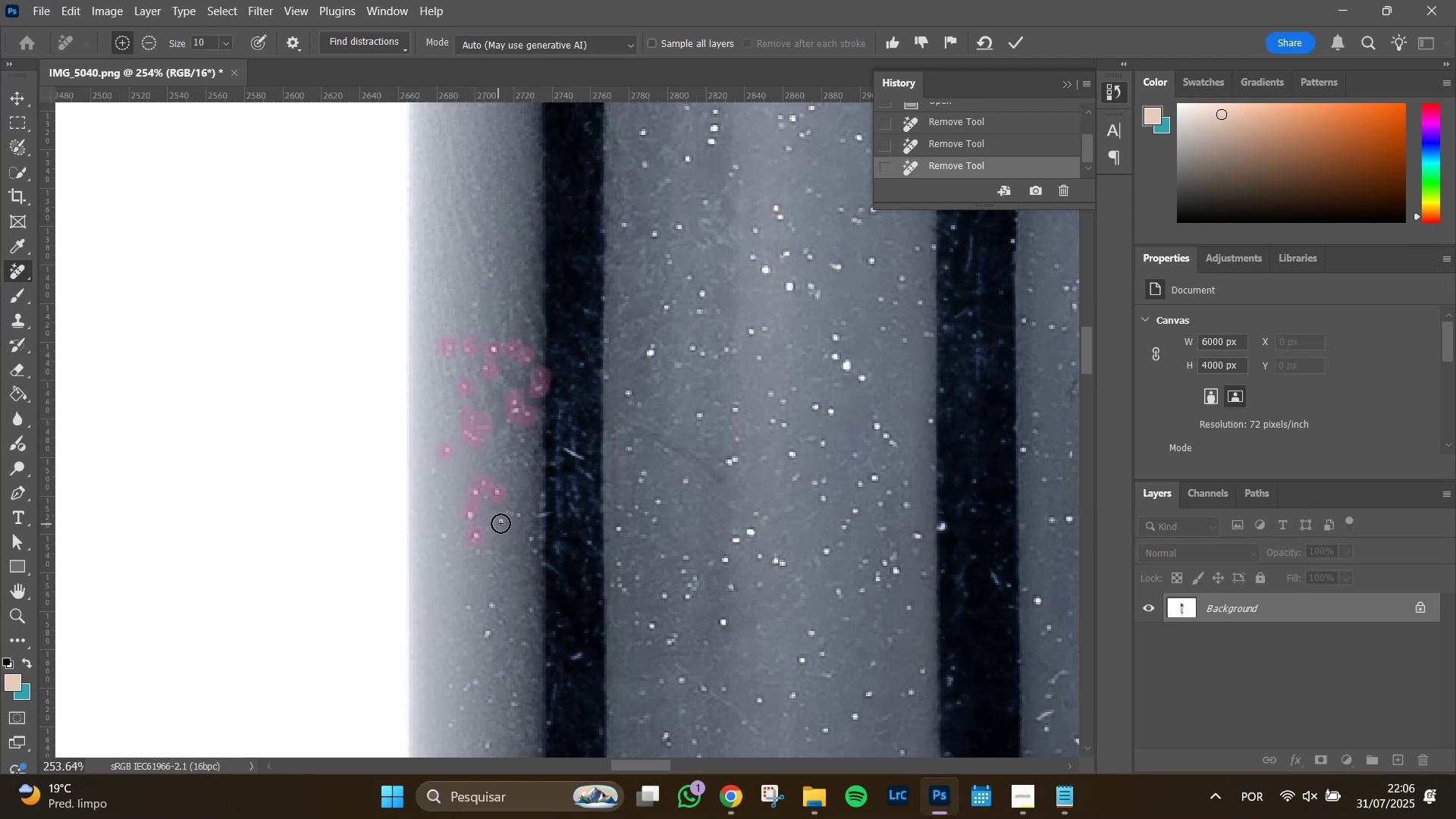 
left_click([501, 522])
 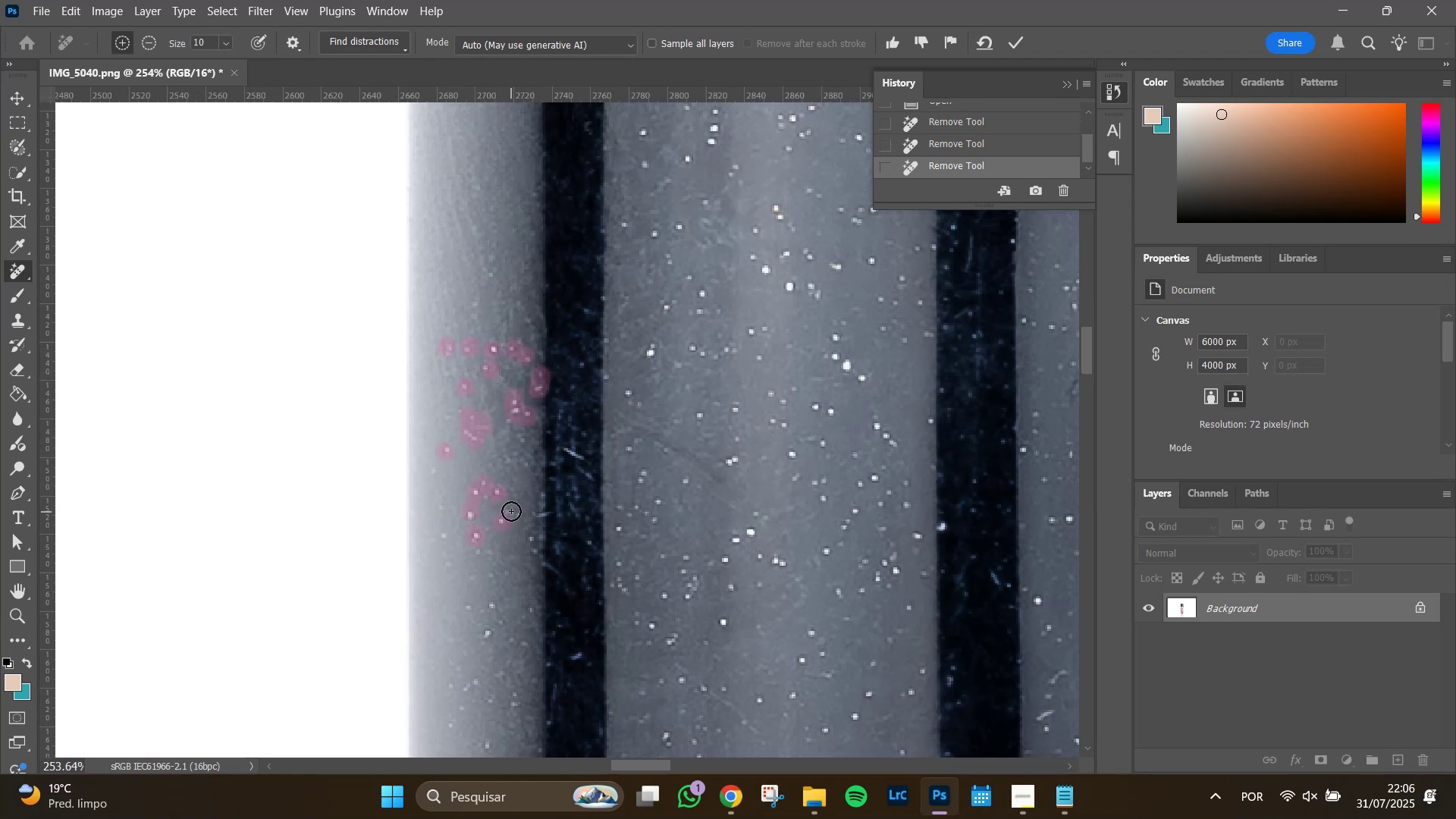 
left_click_drag(start_coordinate=[511, 511], to_coordinate=[519, 516])
 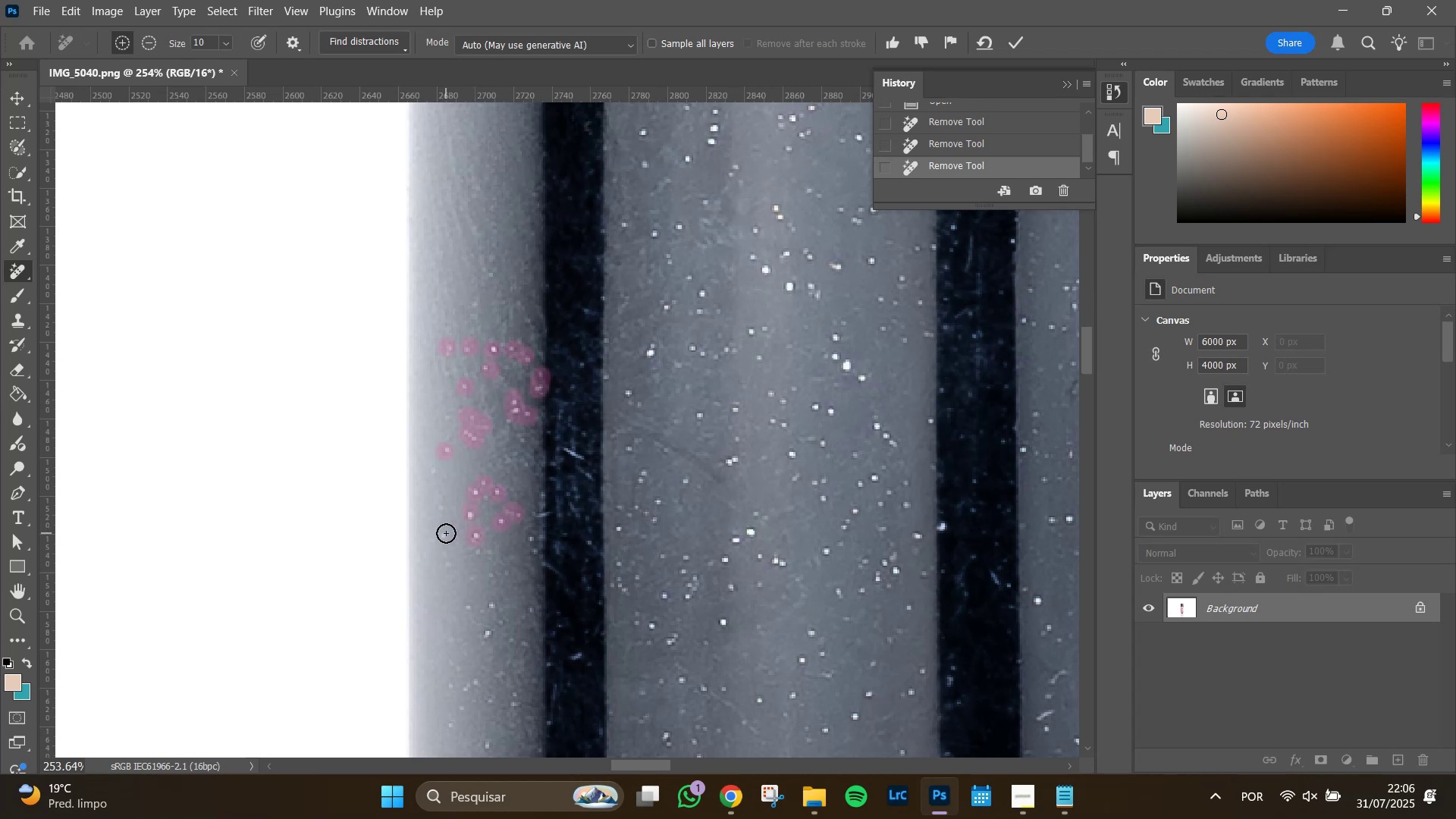 
left_click([448, 531])
 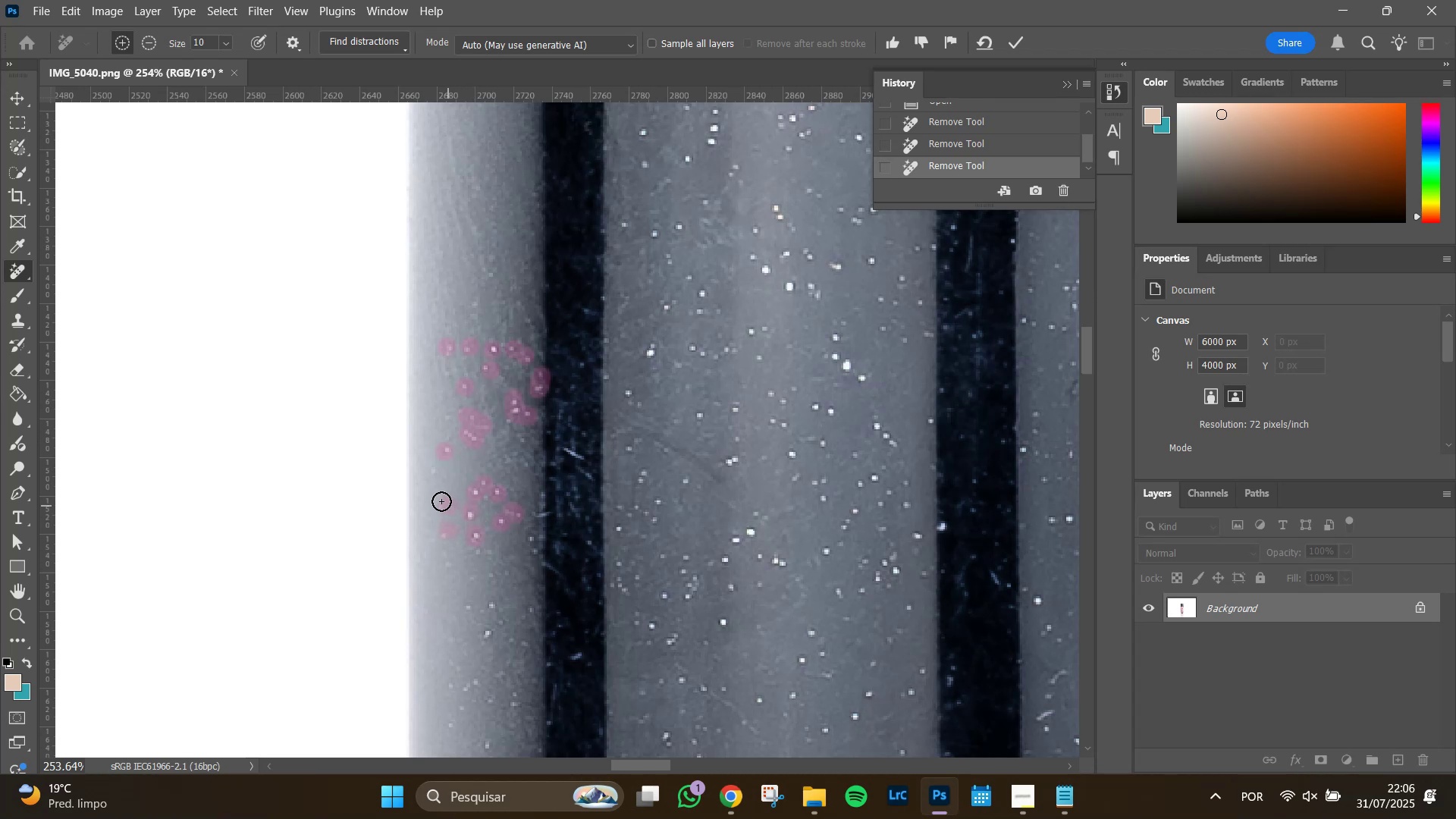 
triple_click([441, 501])
 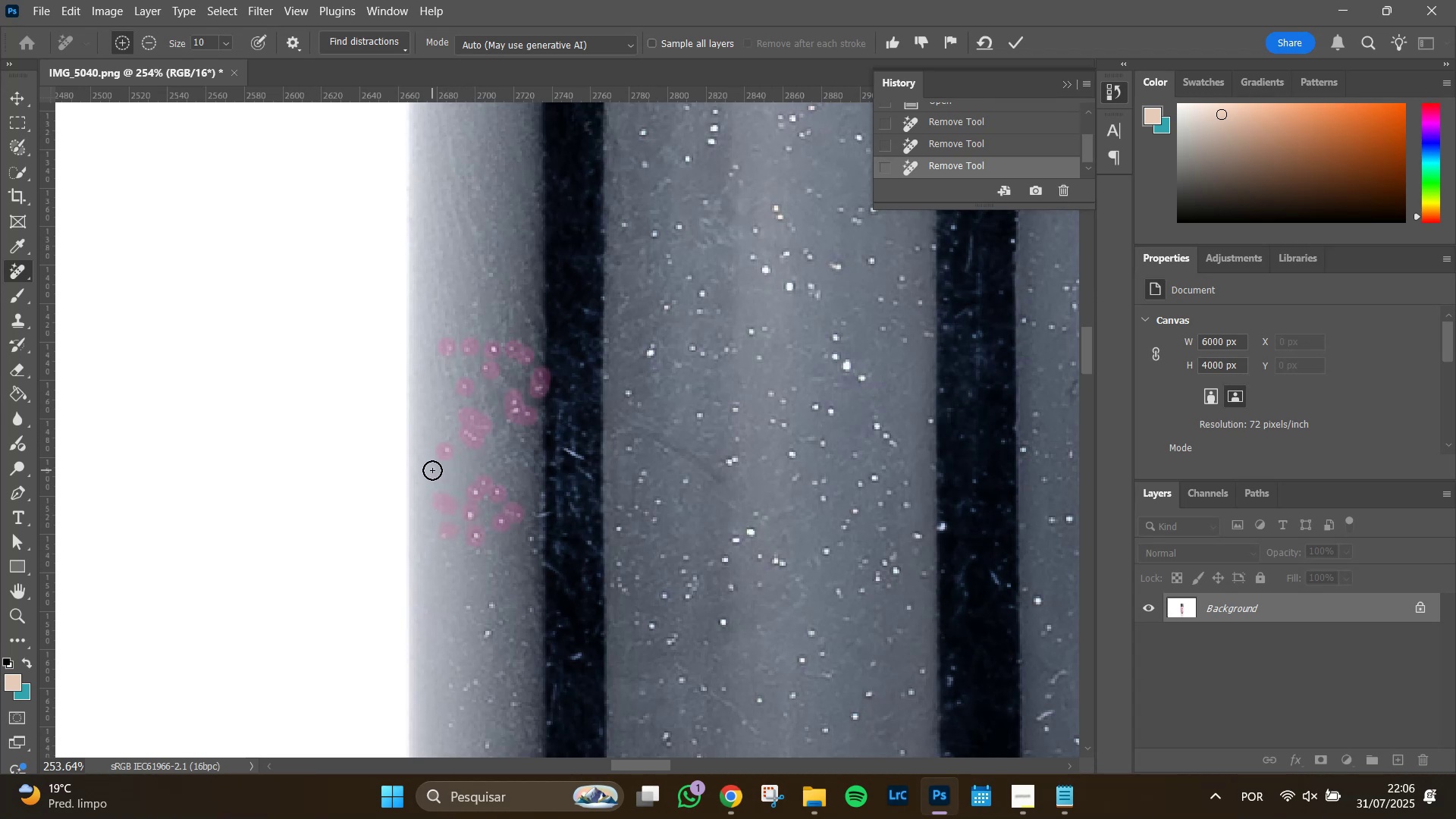 
triple_click([432, 470])
 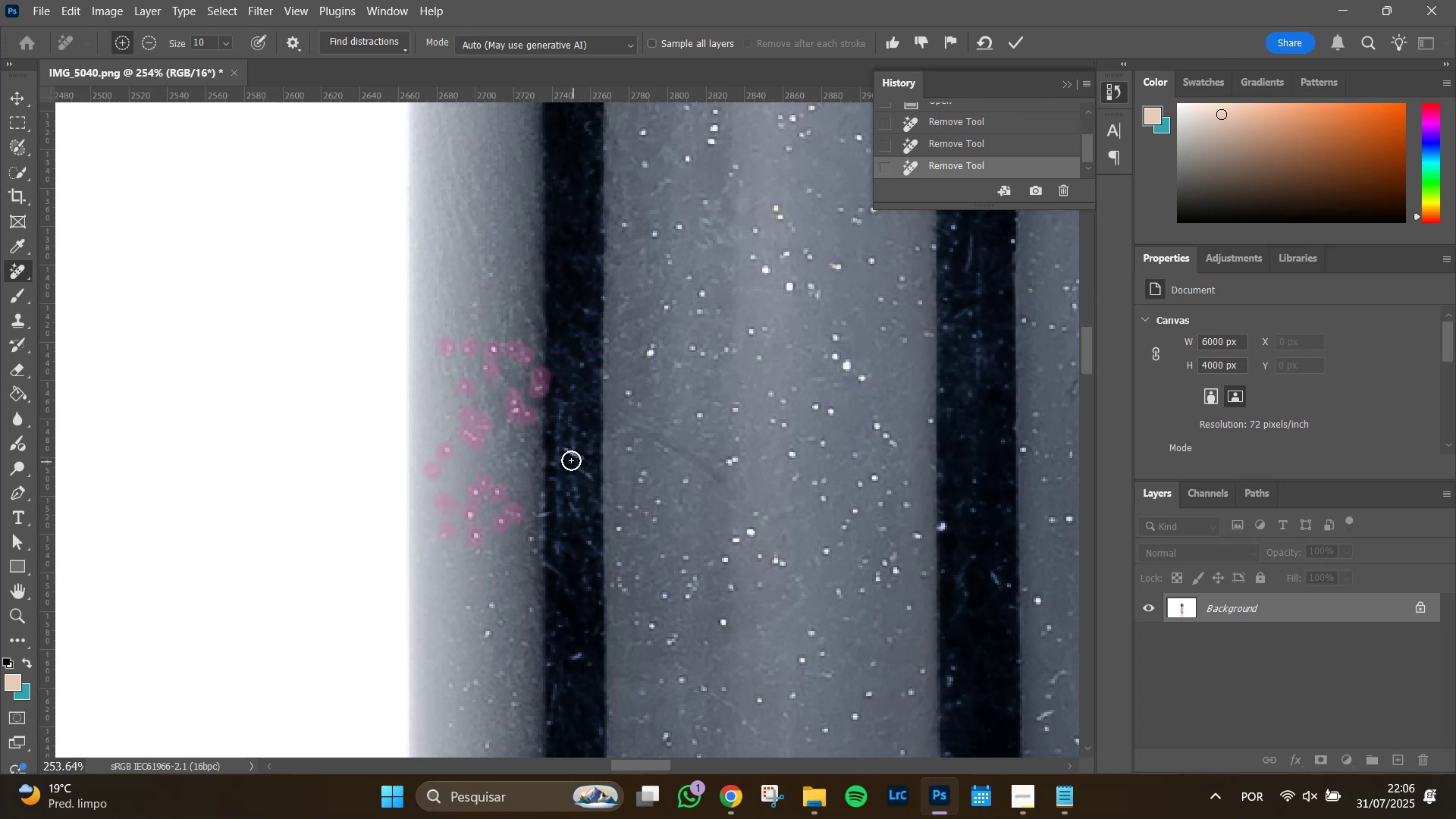 
left_click_drag(start_coordinate=[566, 453], to_coordinate=[578, 464])
 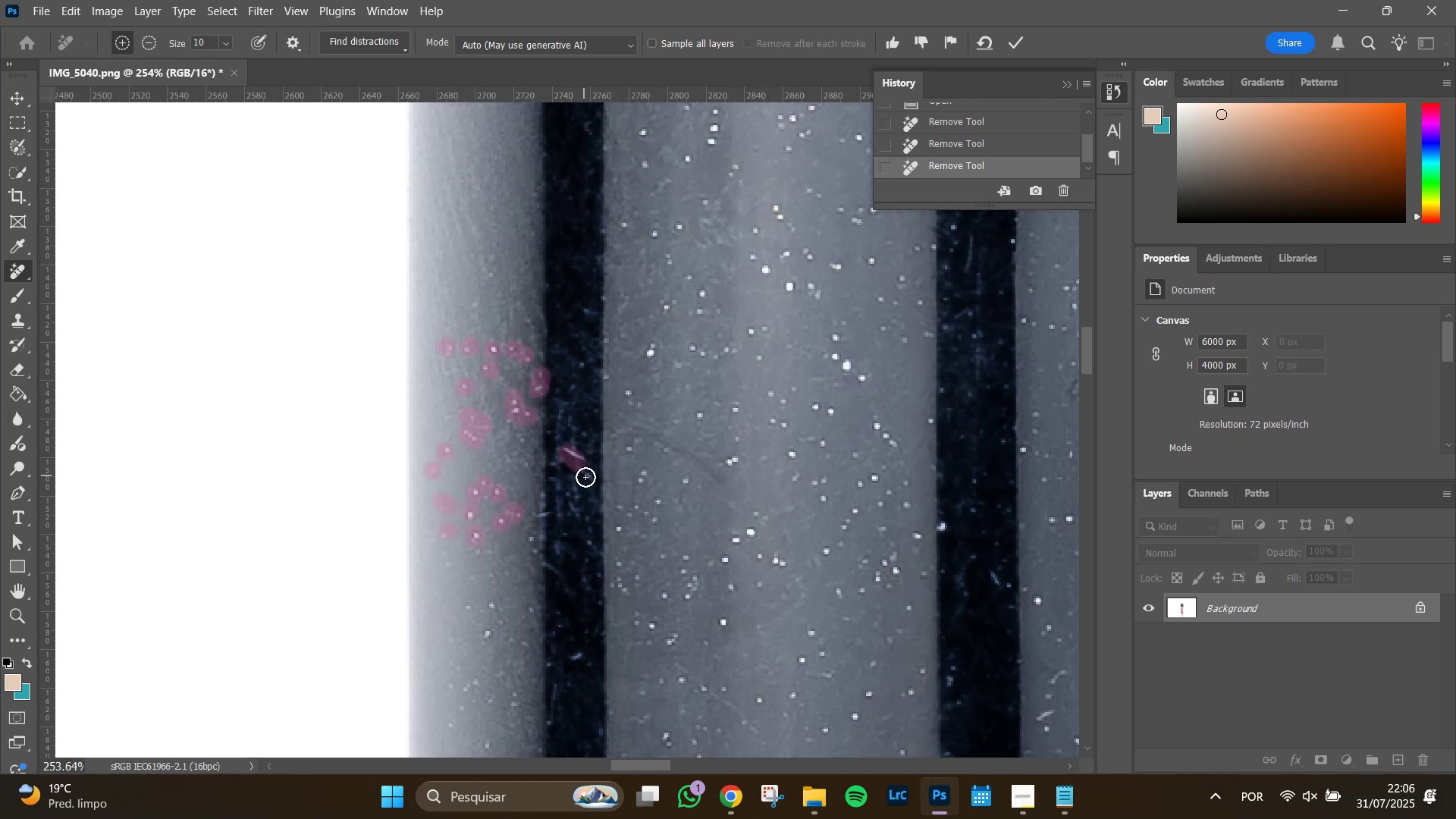 
left_click_drag(start_coordinate=[587, 479], to_coordinate=[574, 457])
 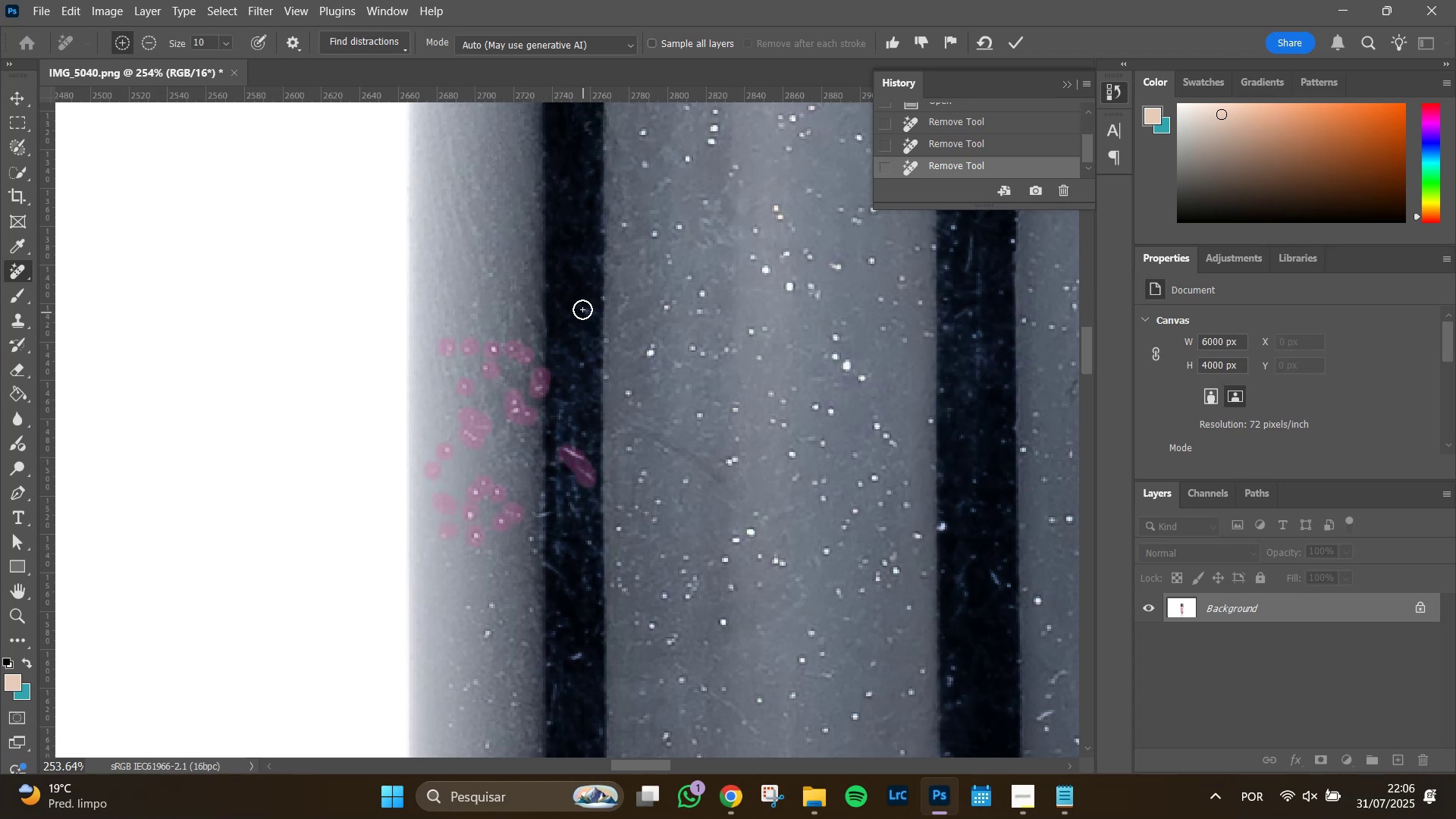 
left_click_drag(start_coordinate=[589, 310], to_coordinate=[593, 316])
 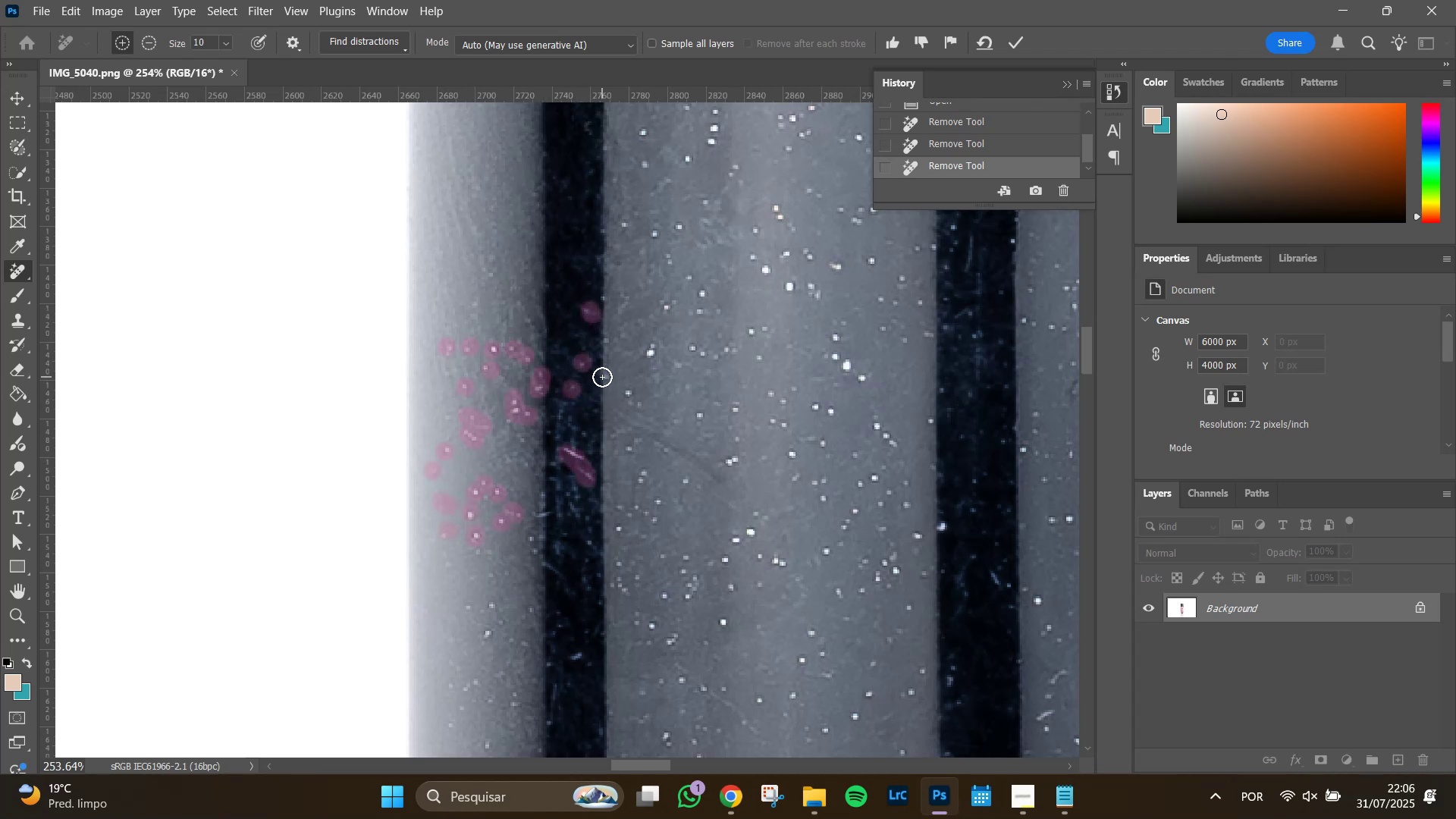 
left_click_drag(start_coordinate=[632, 390], to_coordinate=[635, 403])
 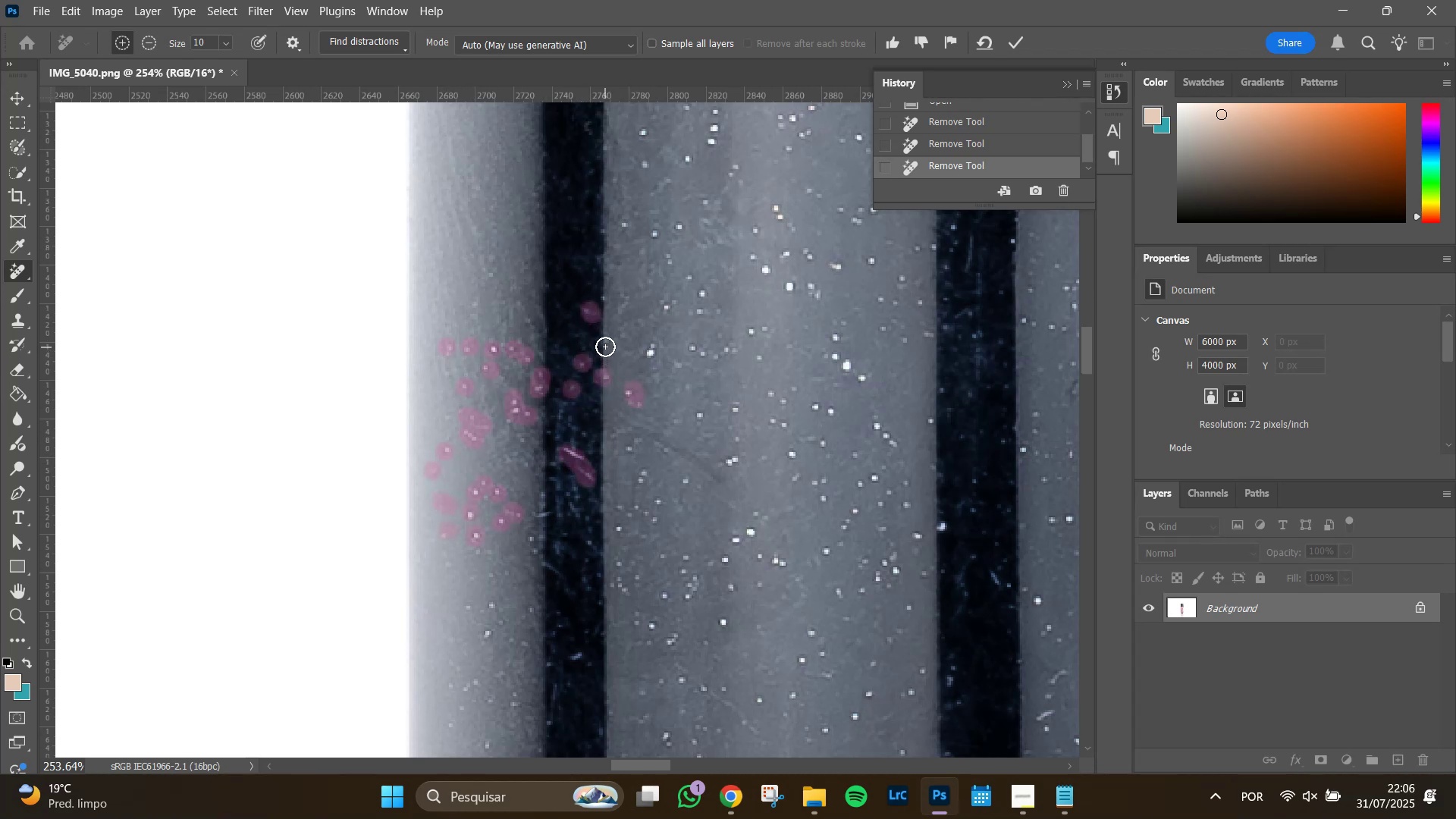 
left_click([605, 345])
 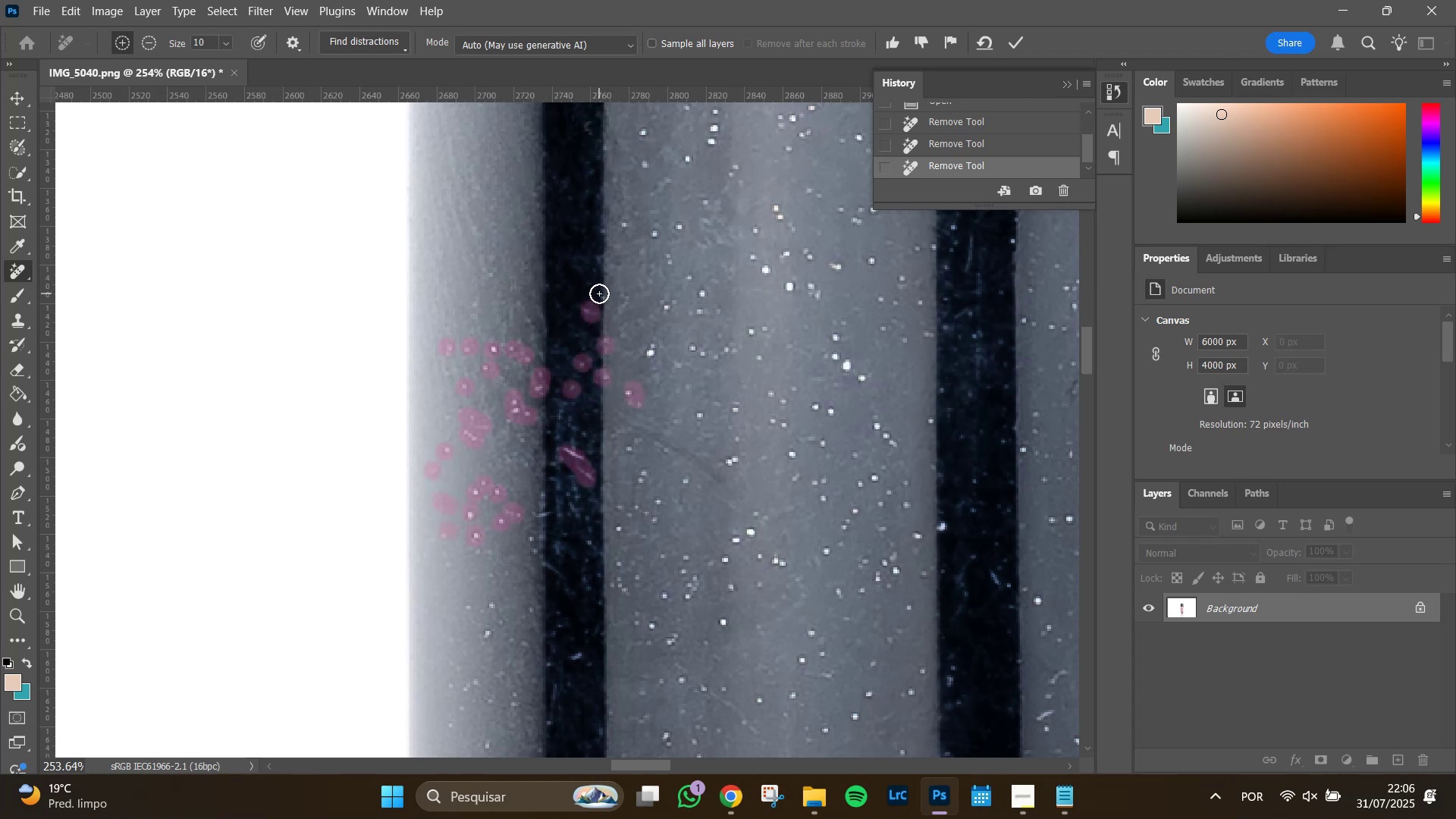 
left_click([599, 293])
 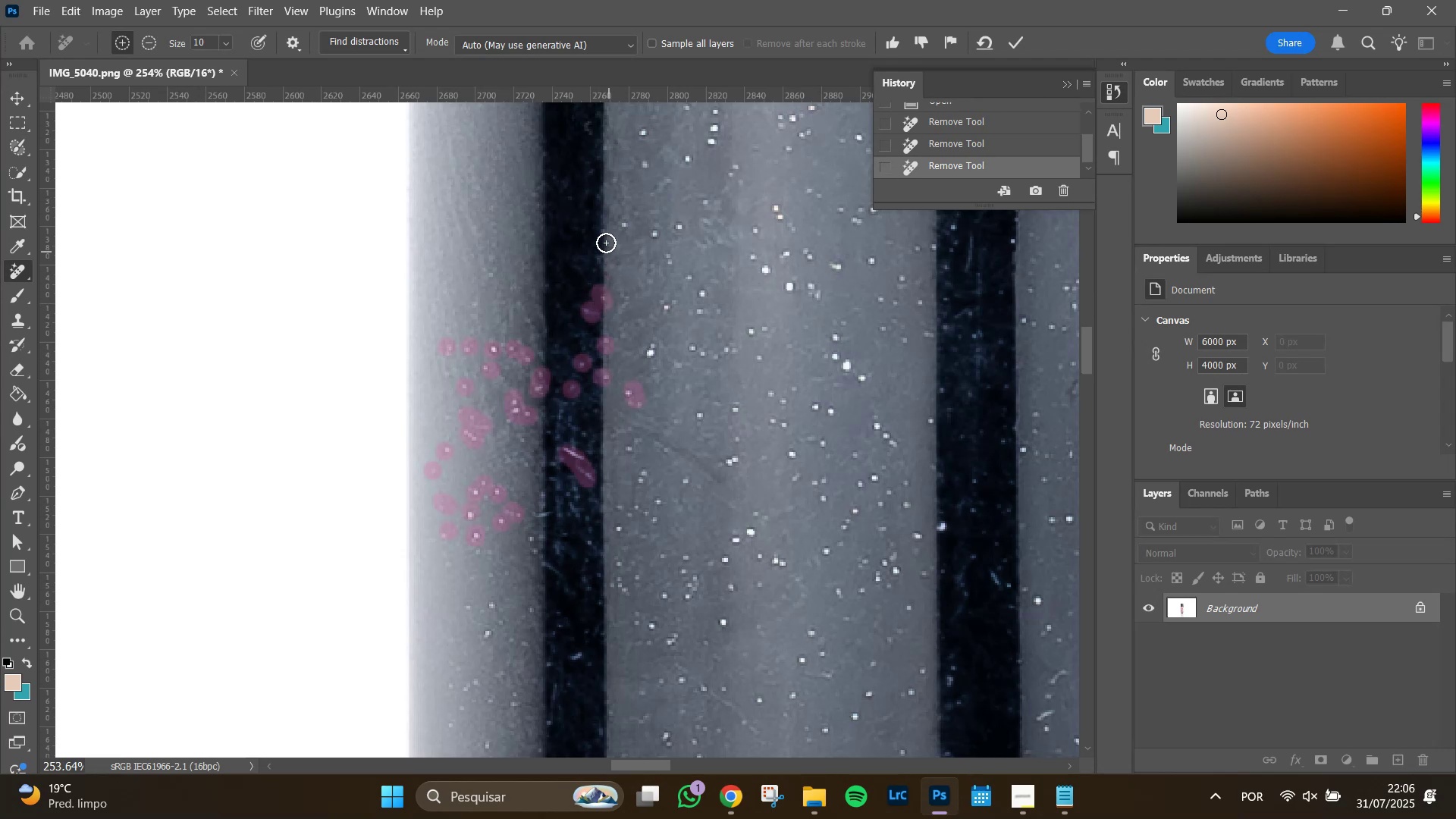 
left_click([603, 234])
 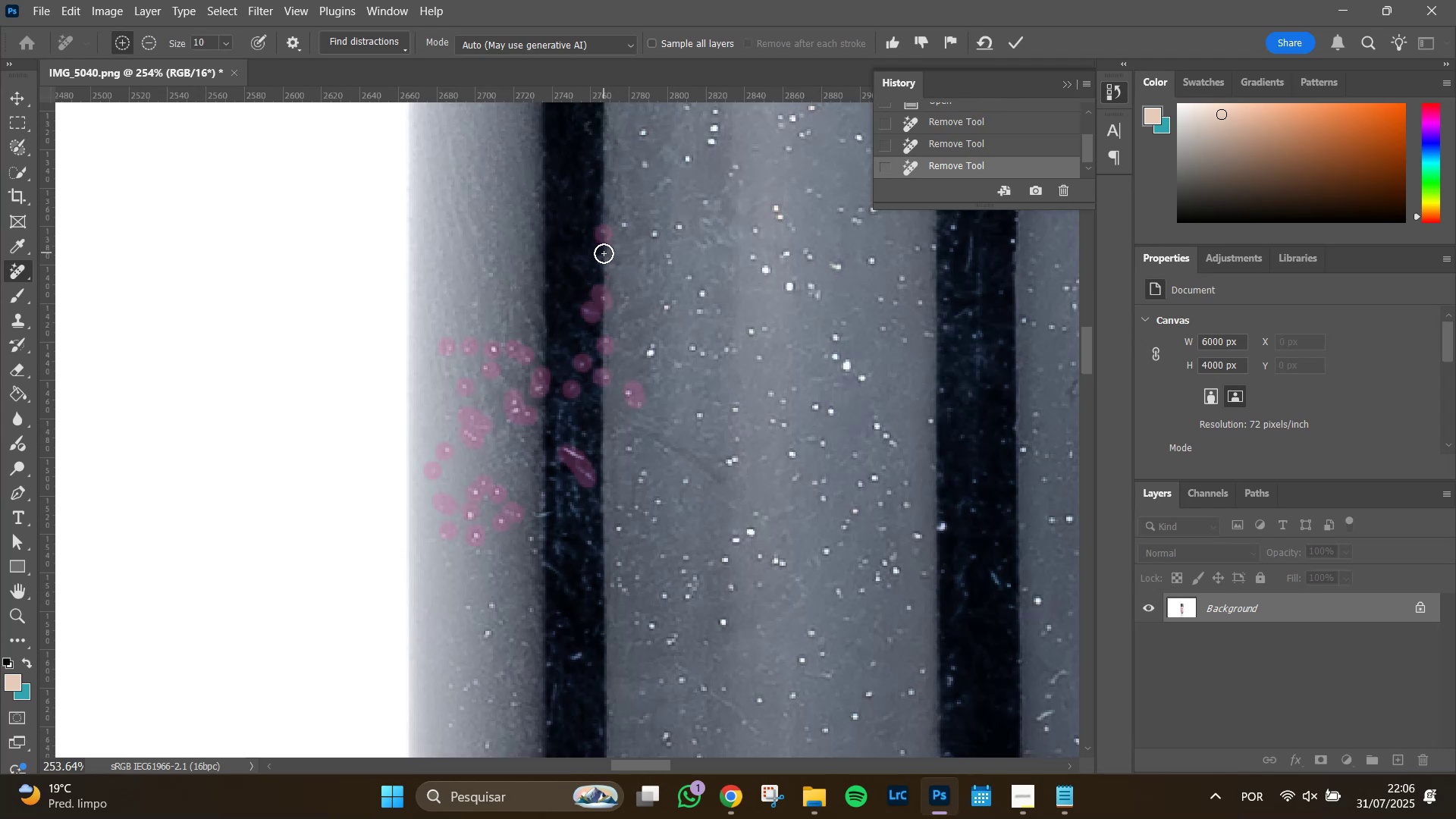 
left_click_drag(start_coordinate=[604, 257], to_coordinate=[603, 267])
 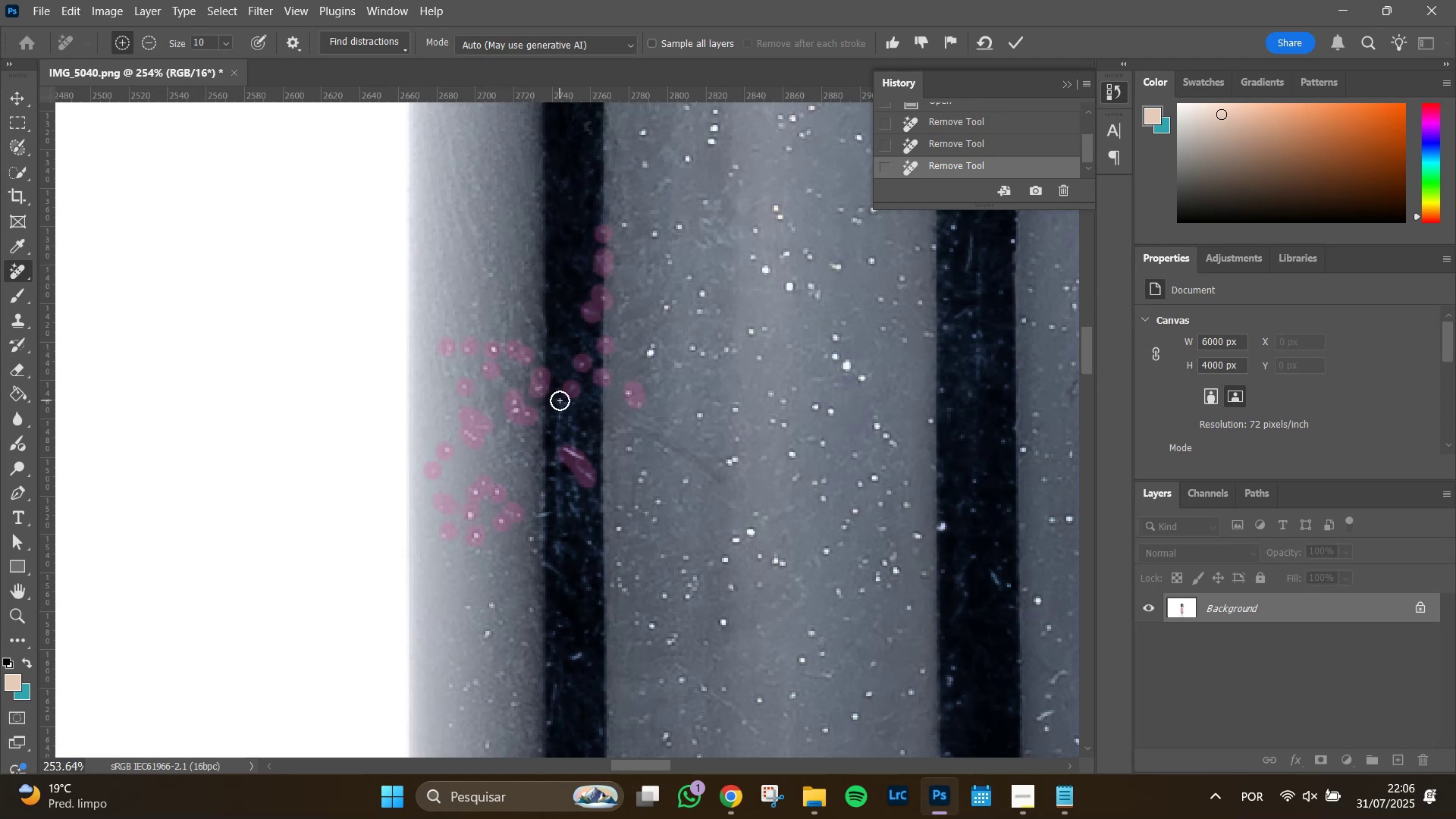 
hold_key(key=Space, duration=0.92)
 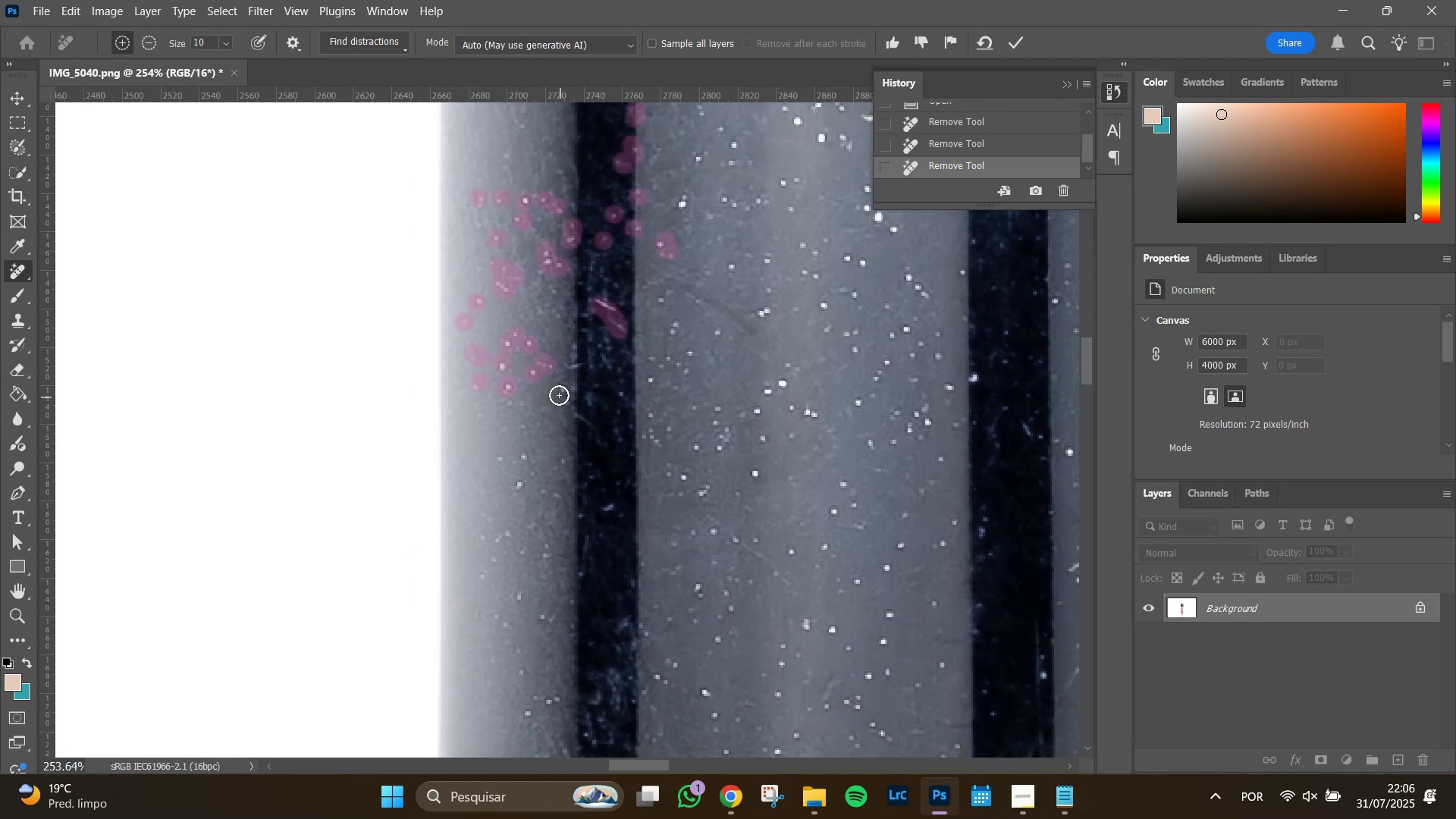 
left_click_drag(start_coordinate=[538, 573], to_coordinate=[570, 424])
 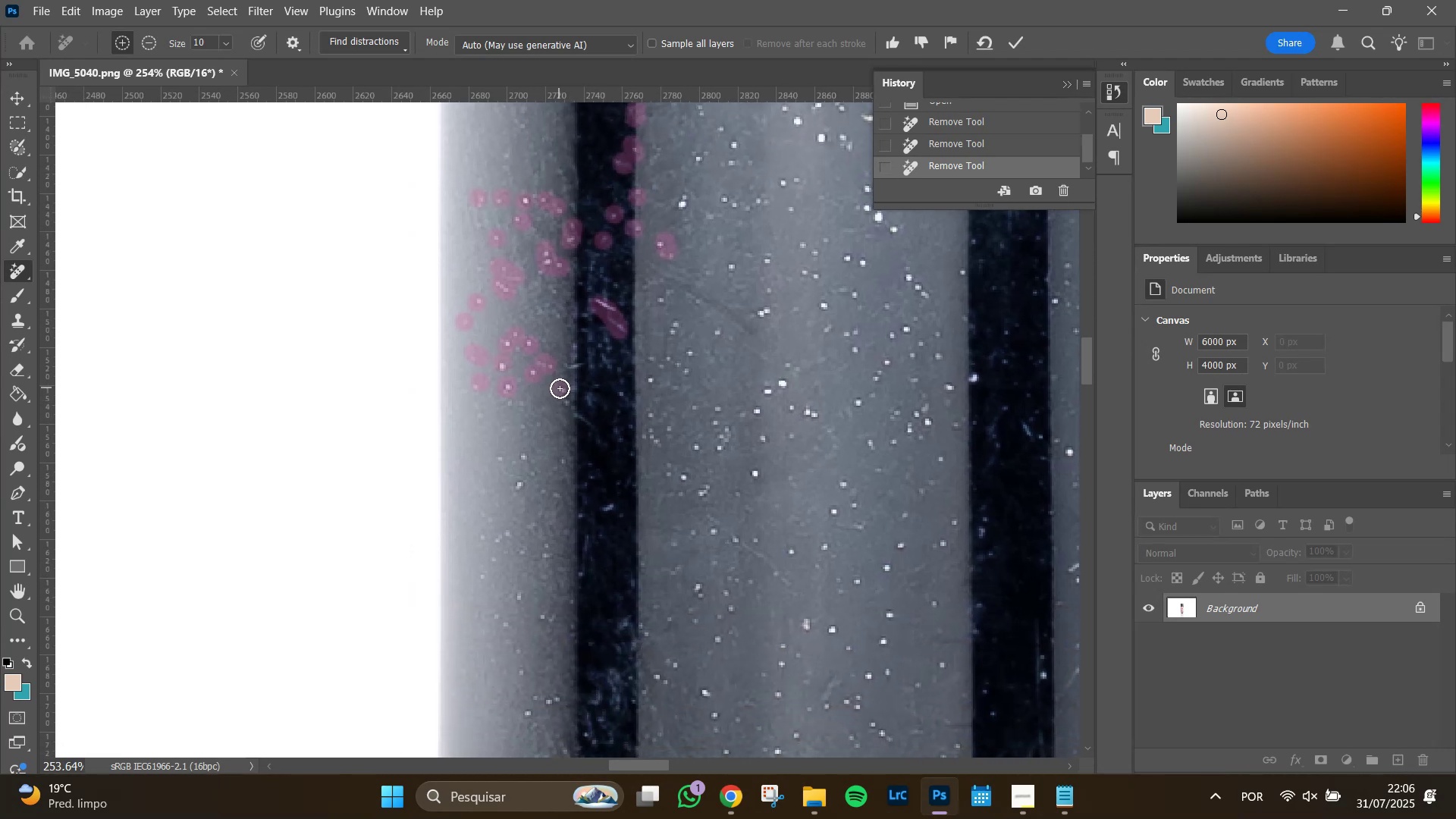 
double_click([565, 400])
 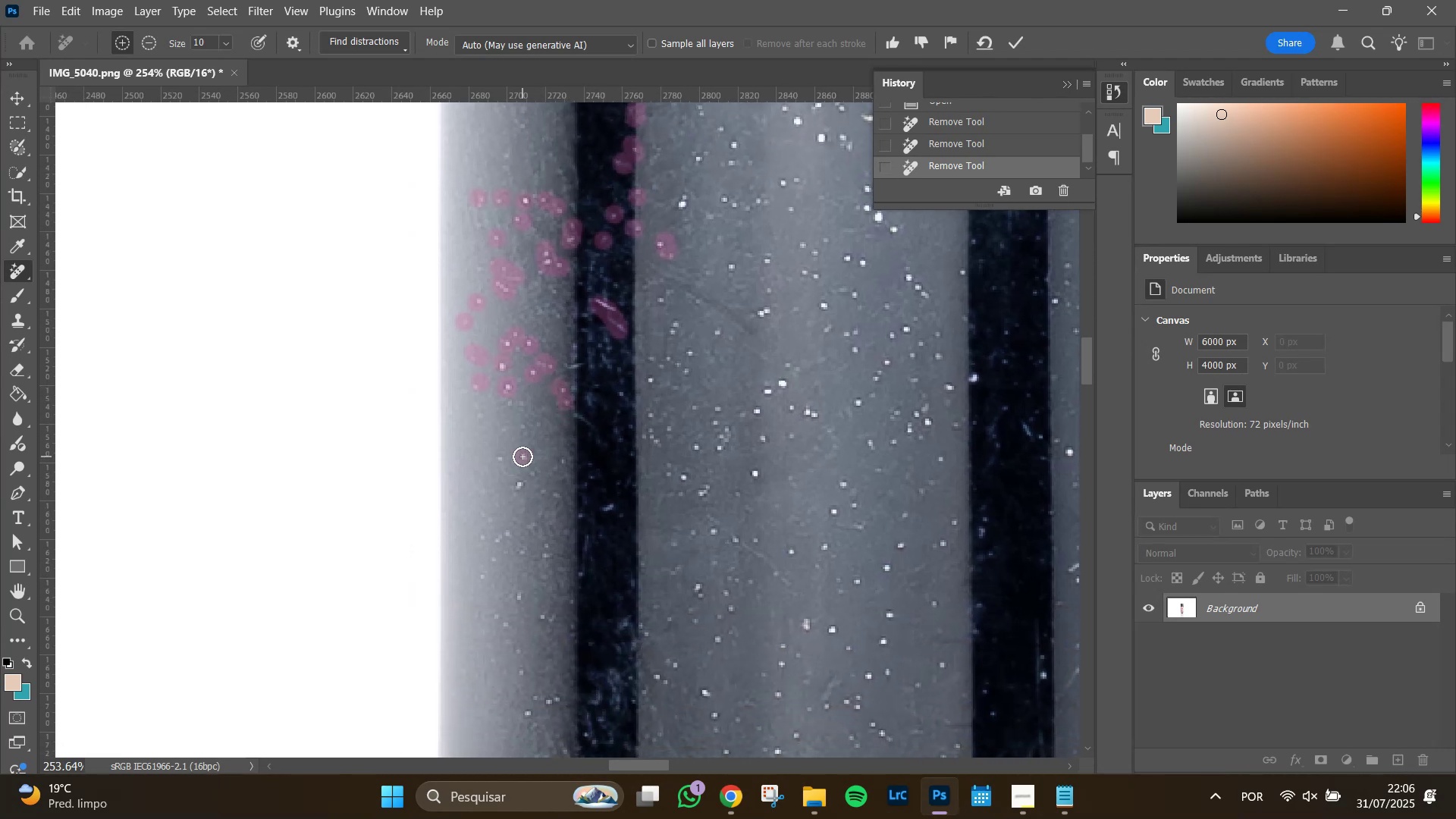 
double_click([503, 457])
 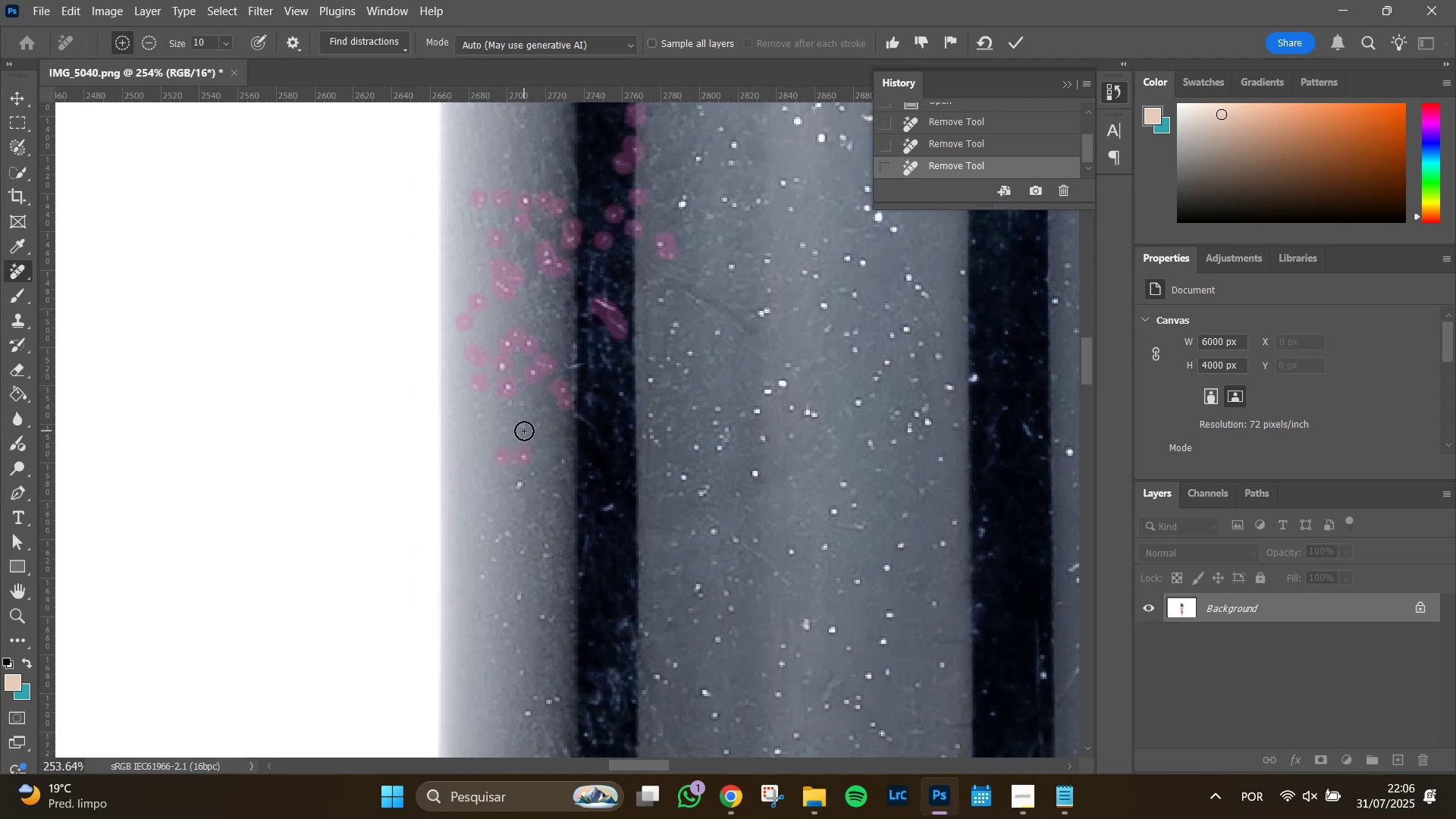 
left_click([524, 431])
 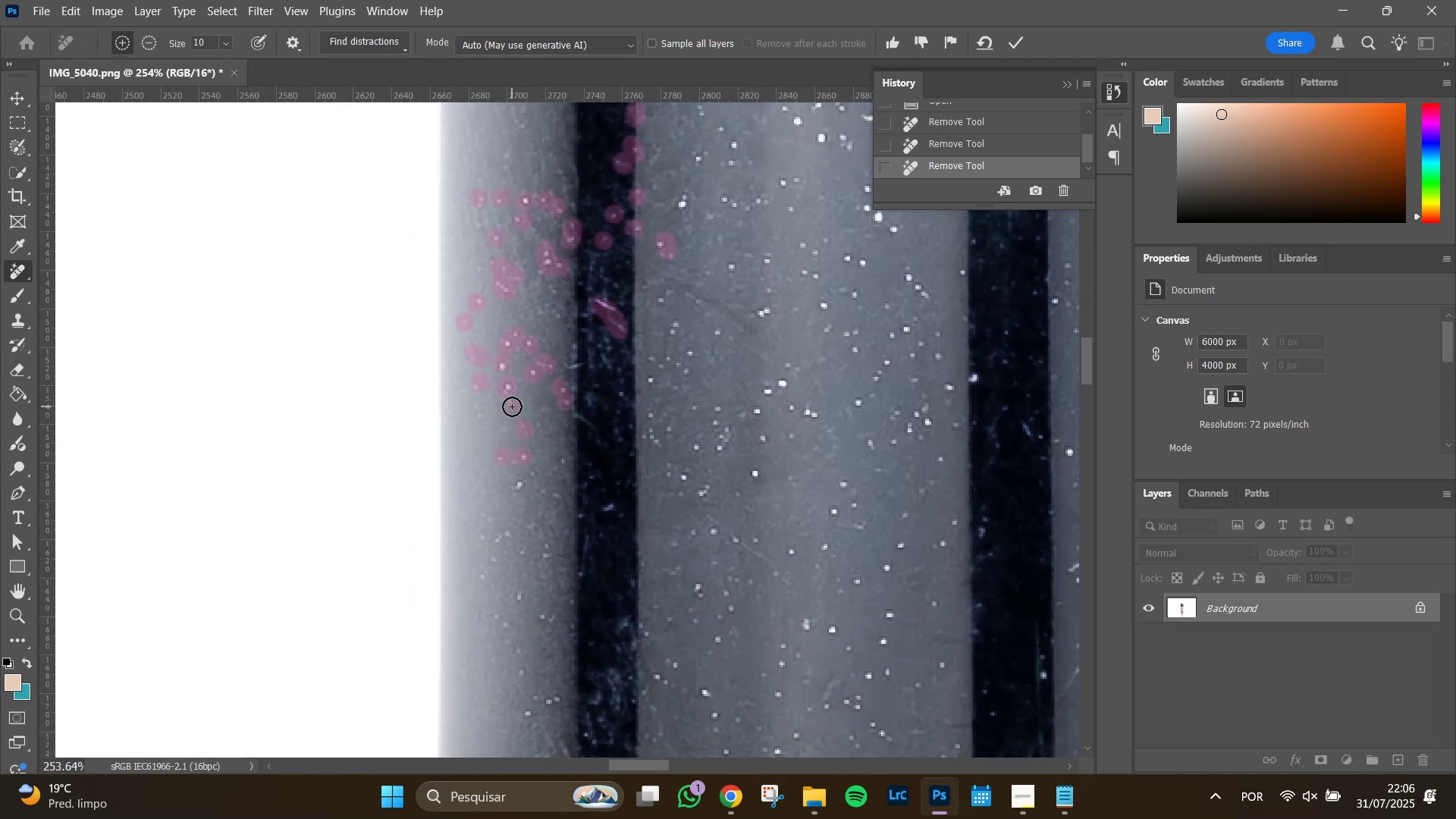 
double_click([521, 404])
 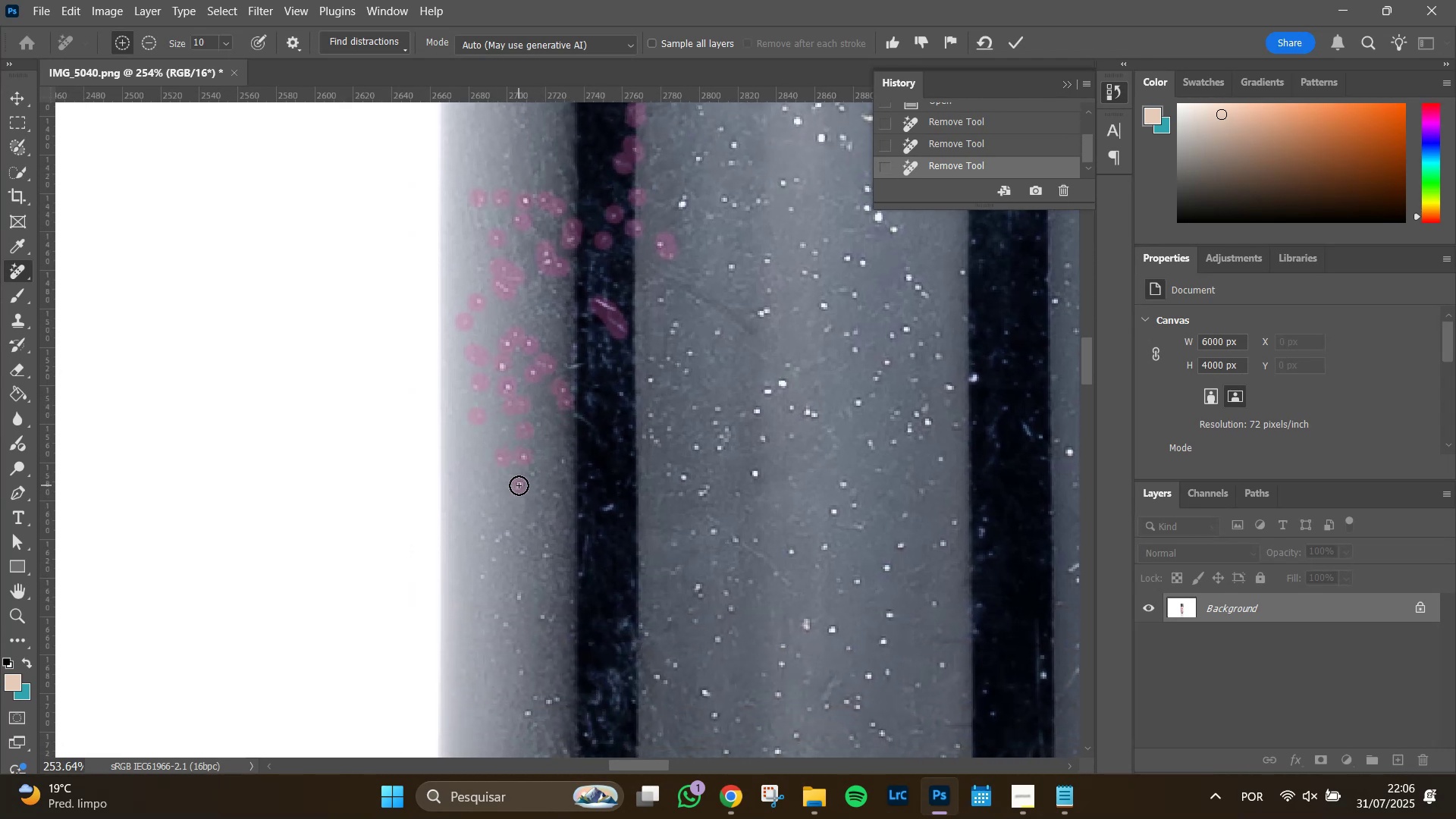 
double_click([535, 475])
 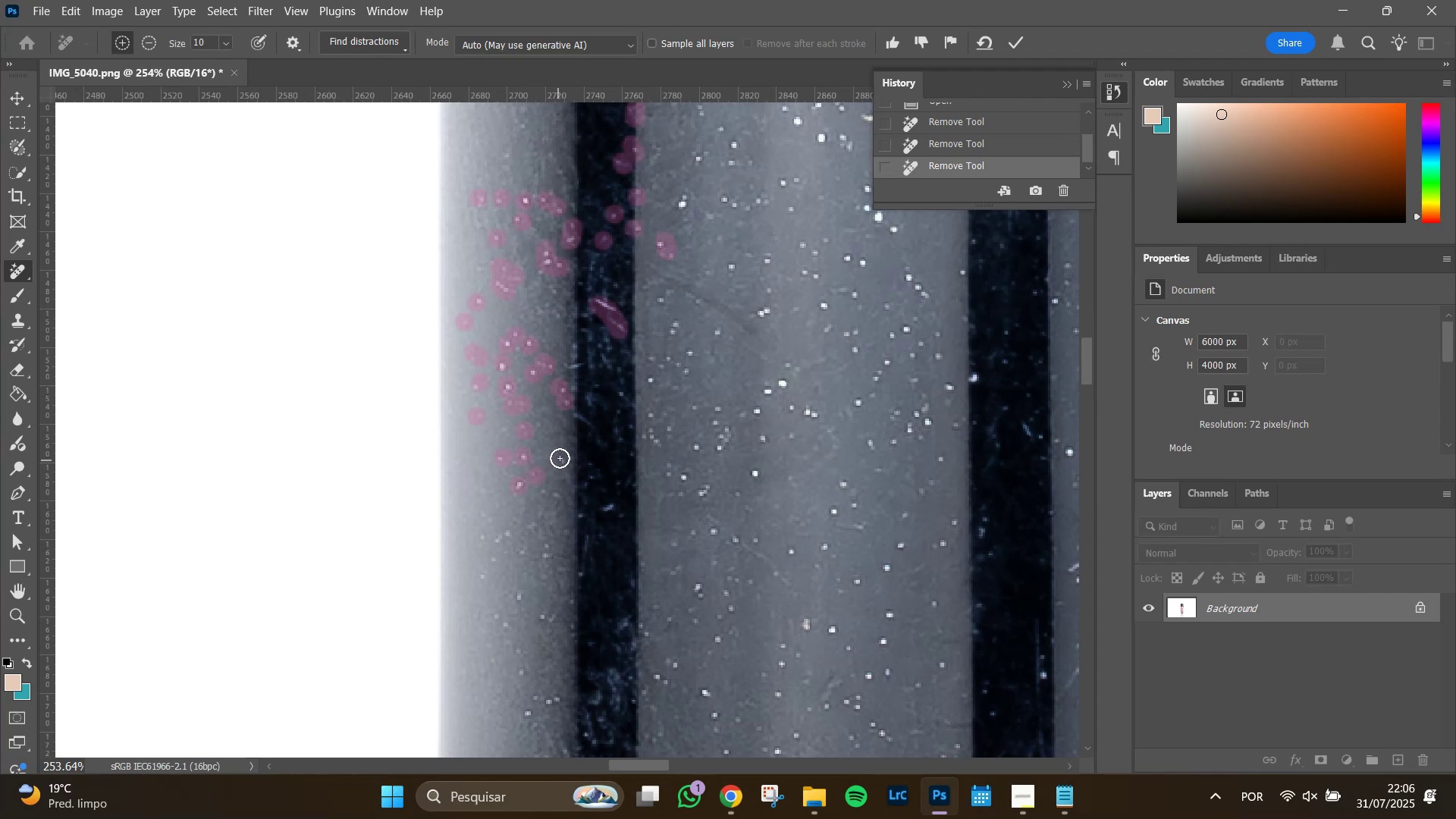 
left_click_drag(start_coordinate=[560, 458], to_coordinate=[560, 463])
 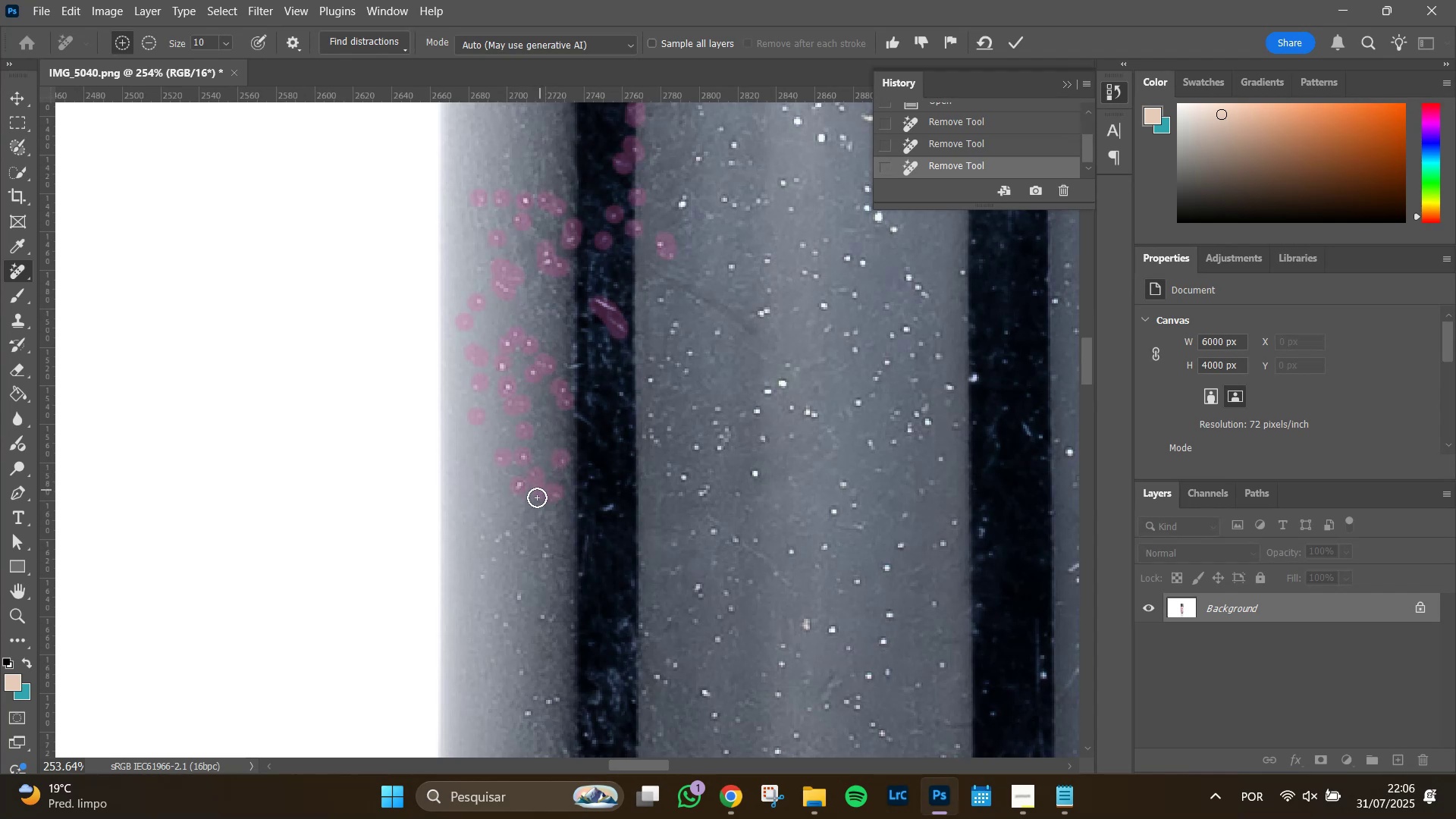 
left_click_drag(start_coordinate=[534, 527], to_coordinate=[530, 529])
 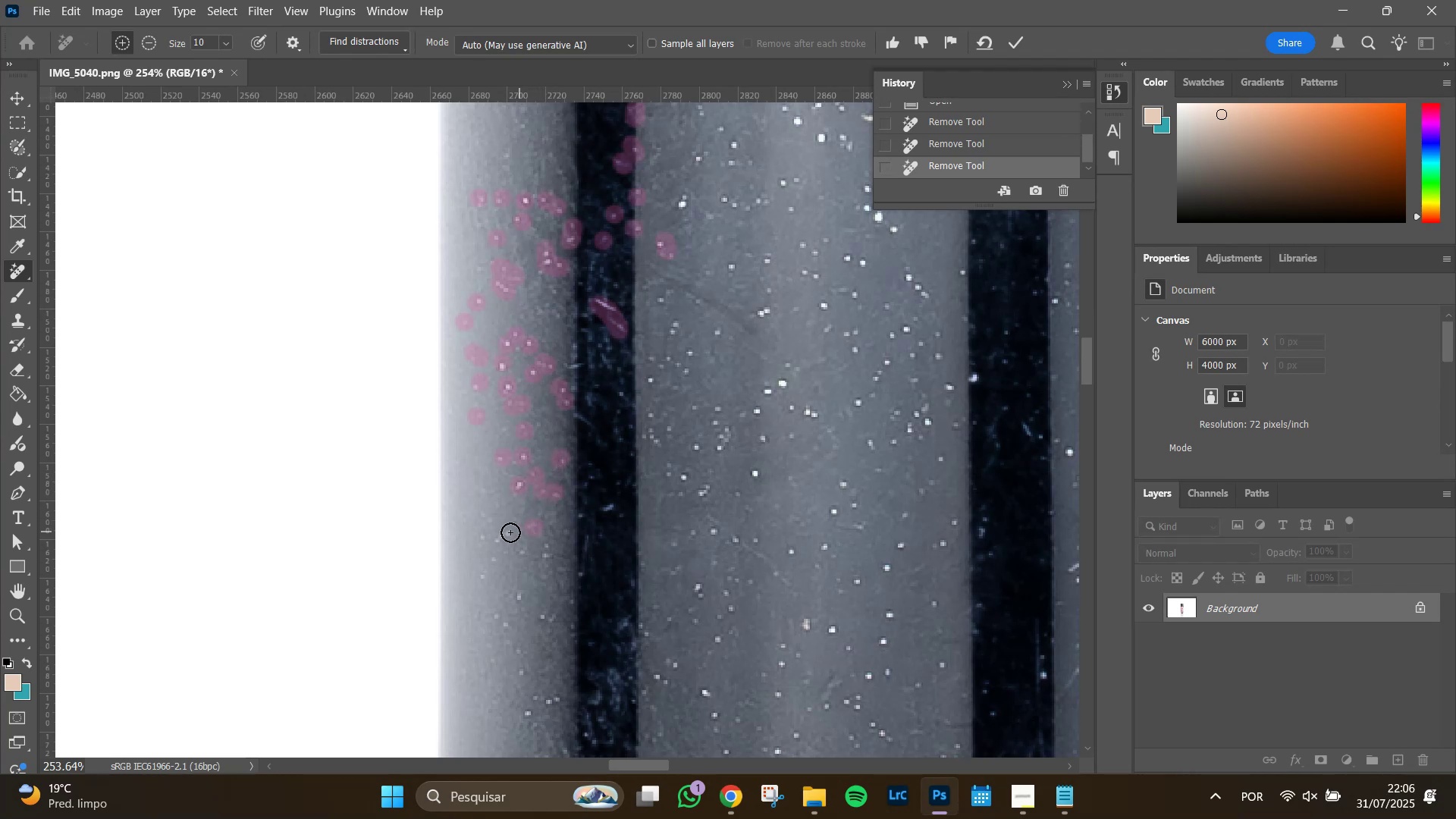 
left_click_drag(start_coordinate=[510, 532], to_coordinate=[495, 542])
 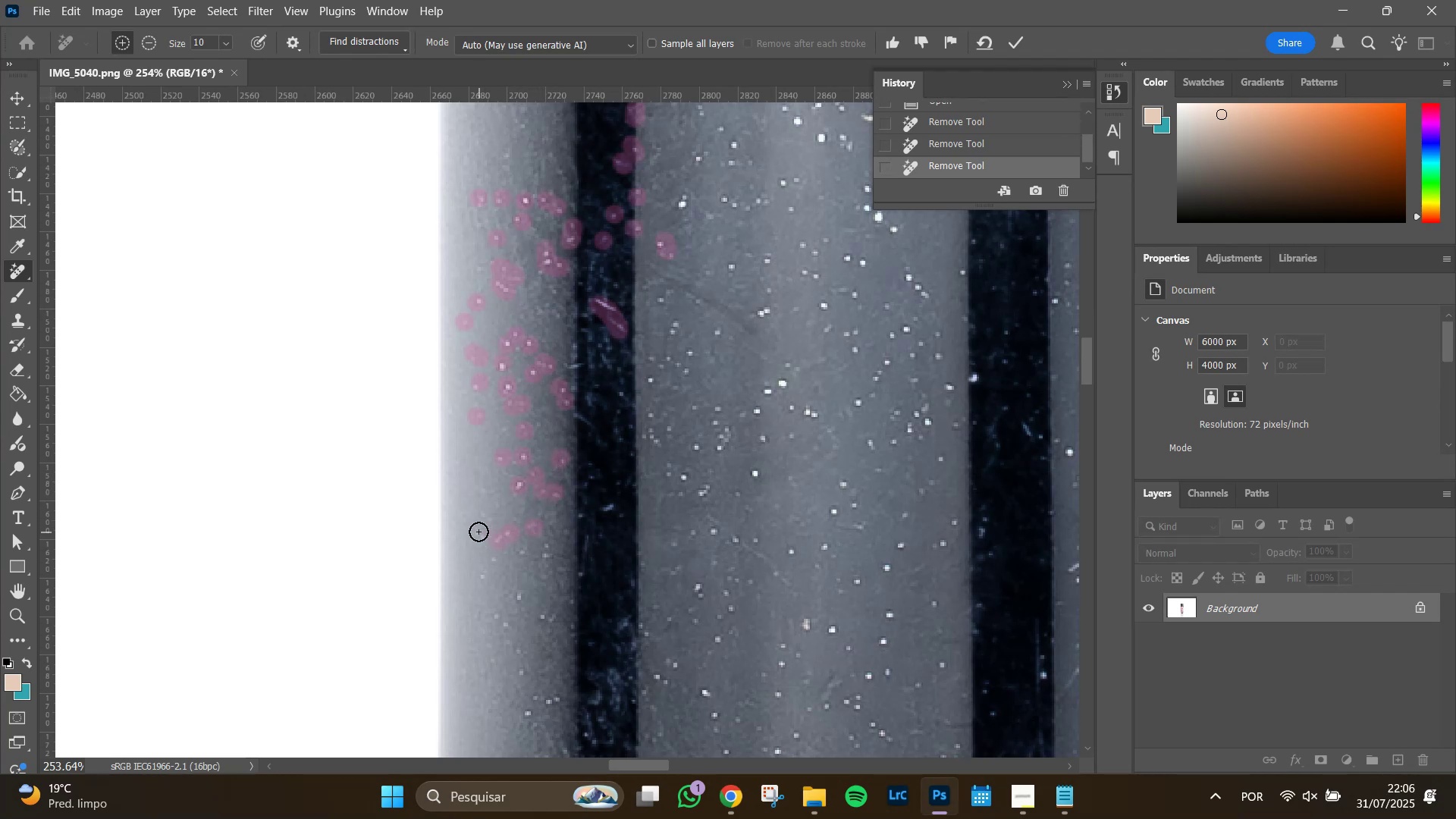 
left_click([479, 532])
 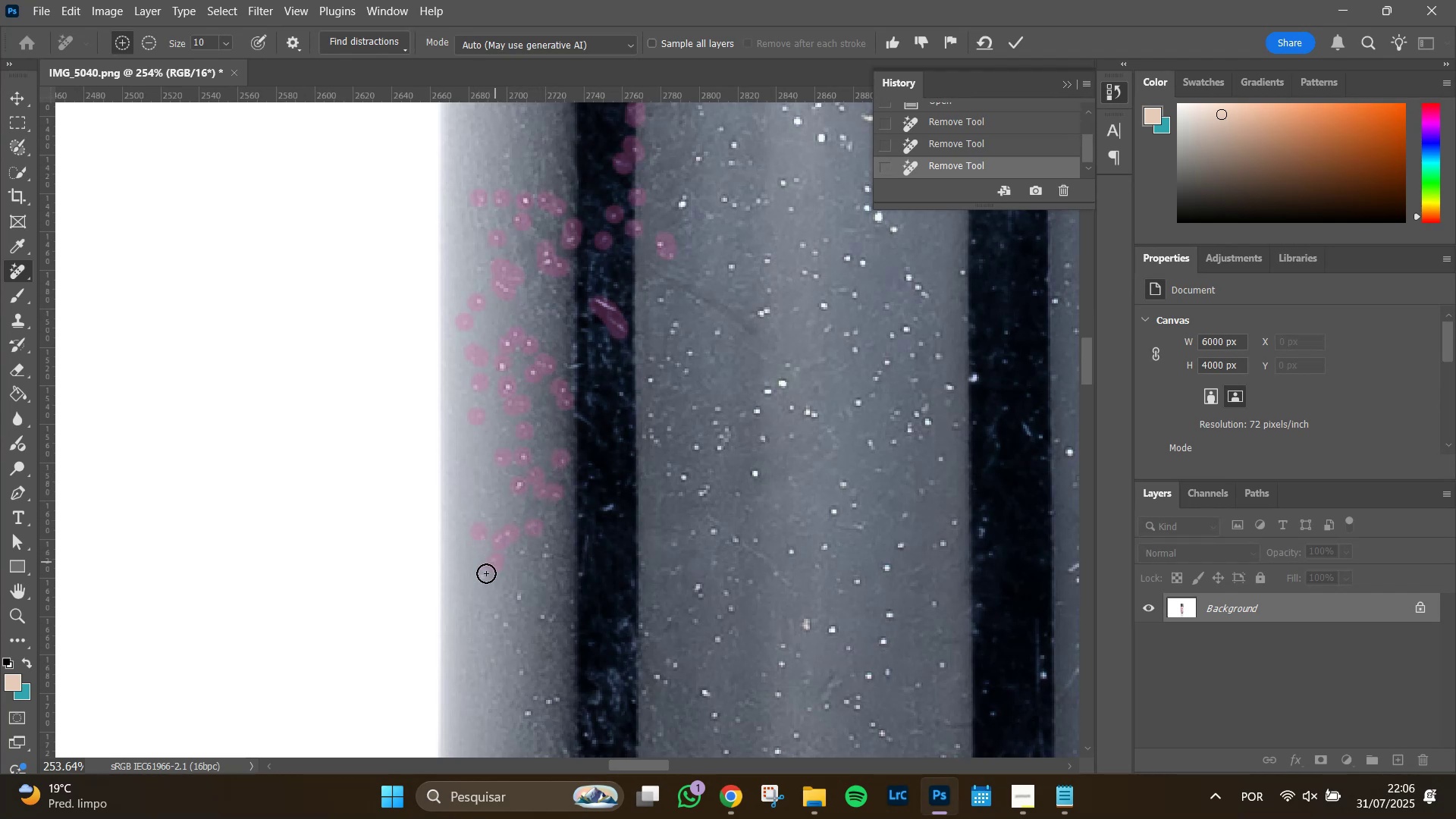 
double_click([479, 579])
 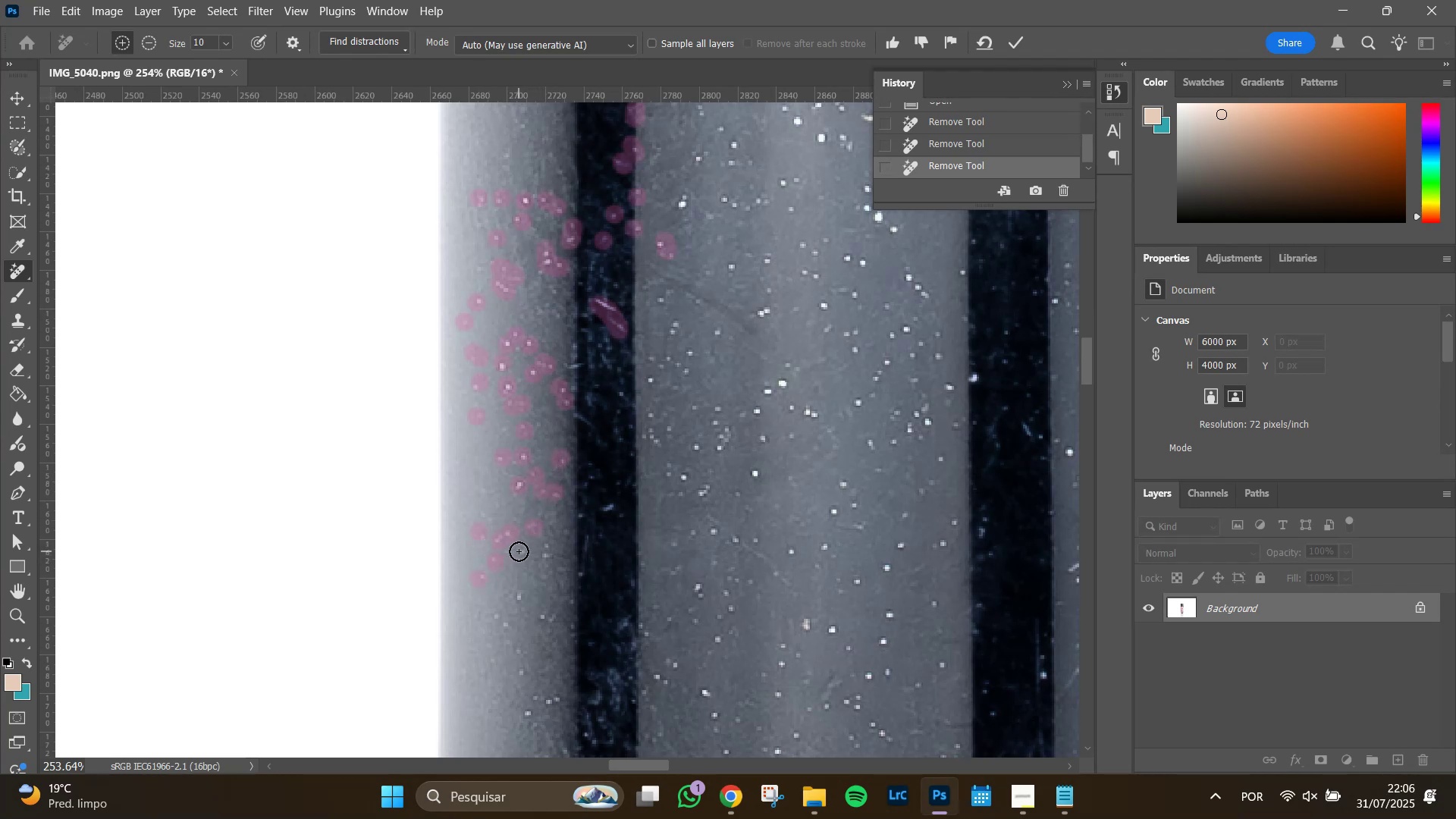 
triple_click([519, 551])
 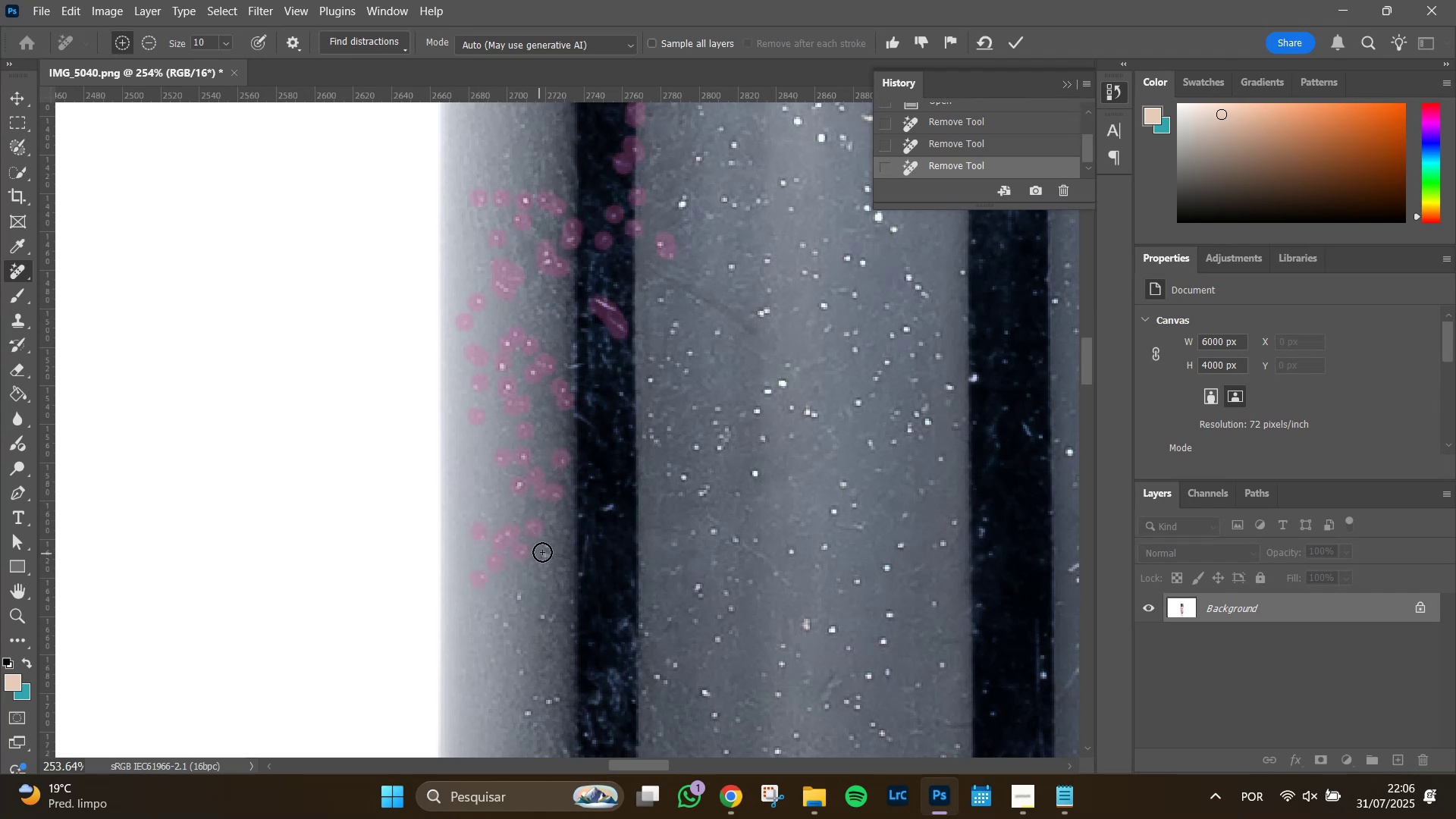 
left_click_drag(start_coordinate=[544, 552], to_coordinate=[548, 544])
 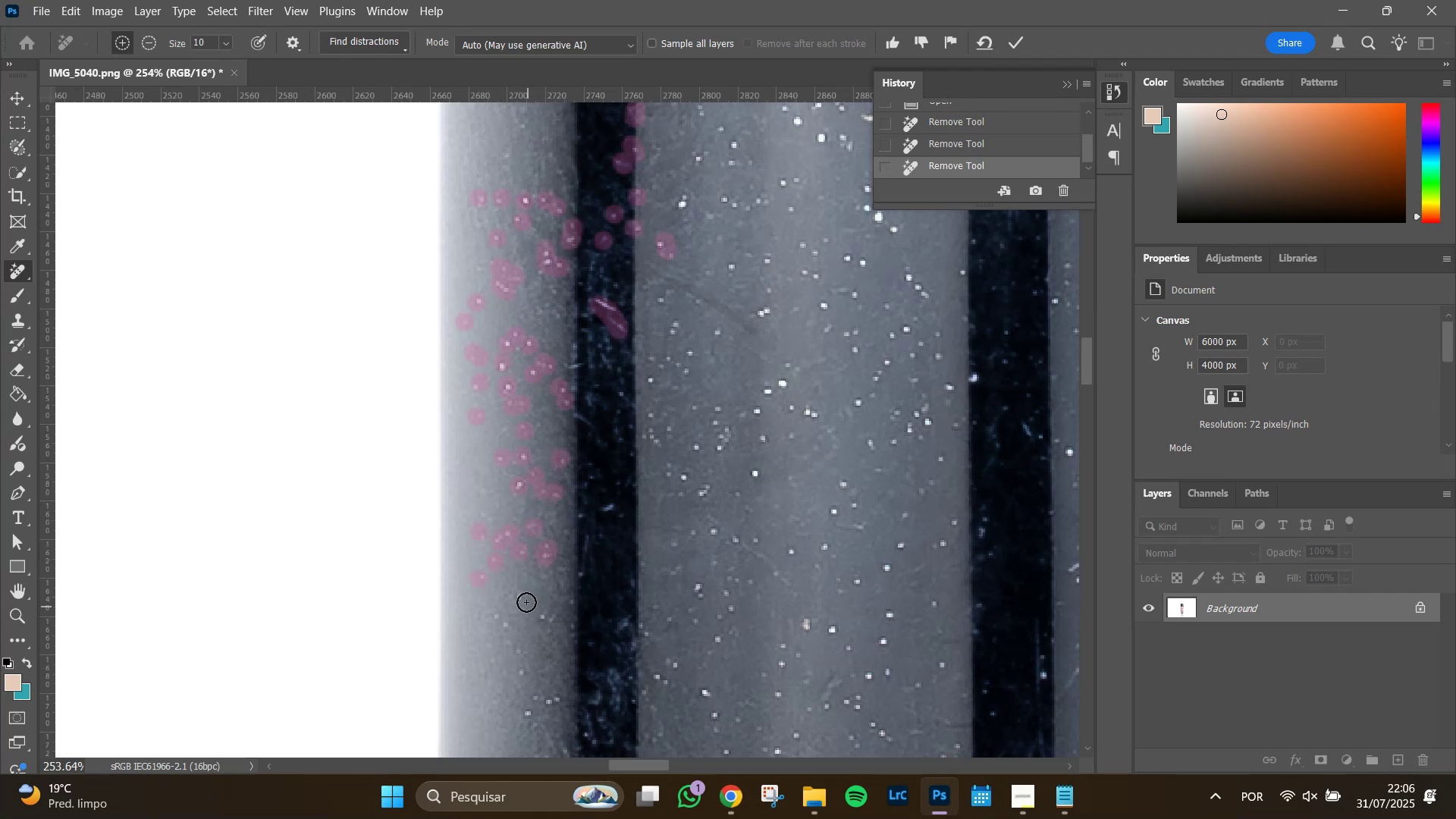 
left_click([520, 598])
 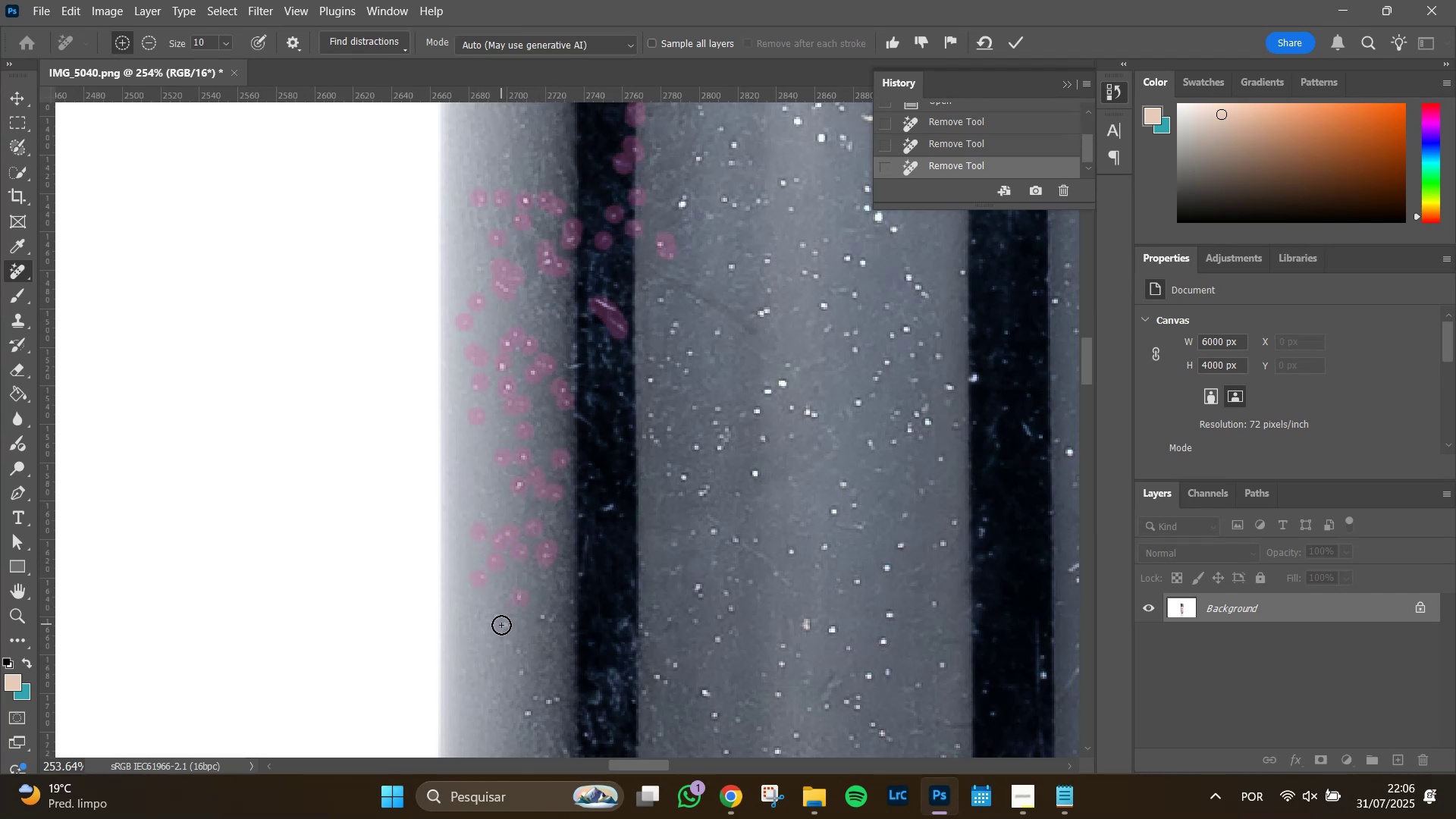 
left_click_drag(start_coordinate=[503, 626], to_coordinate=[496, 617])
 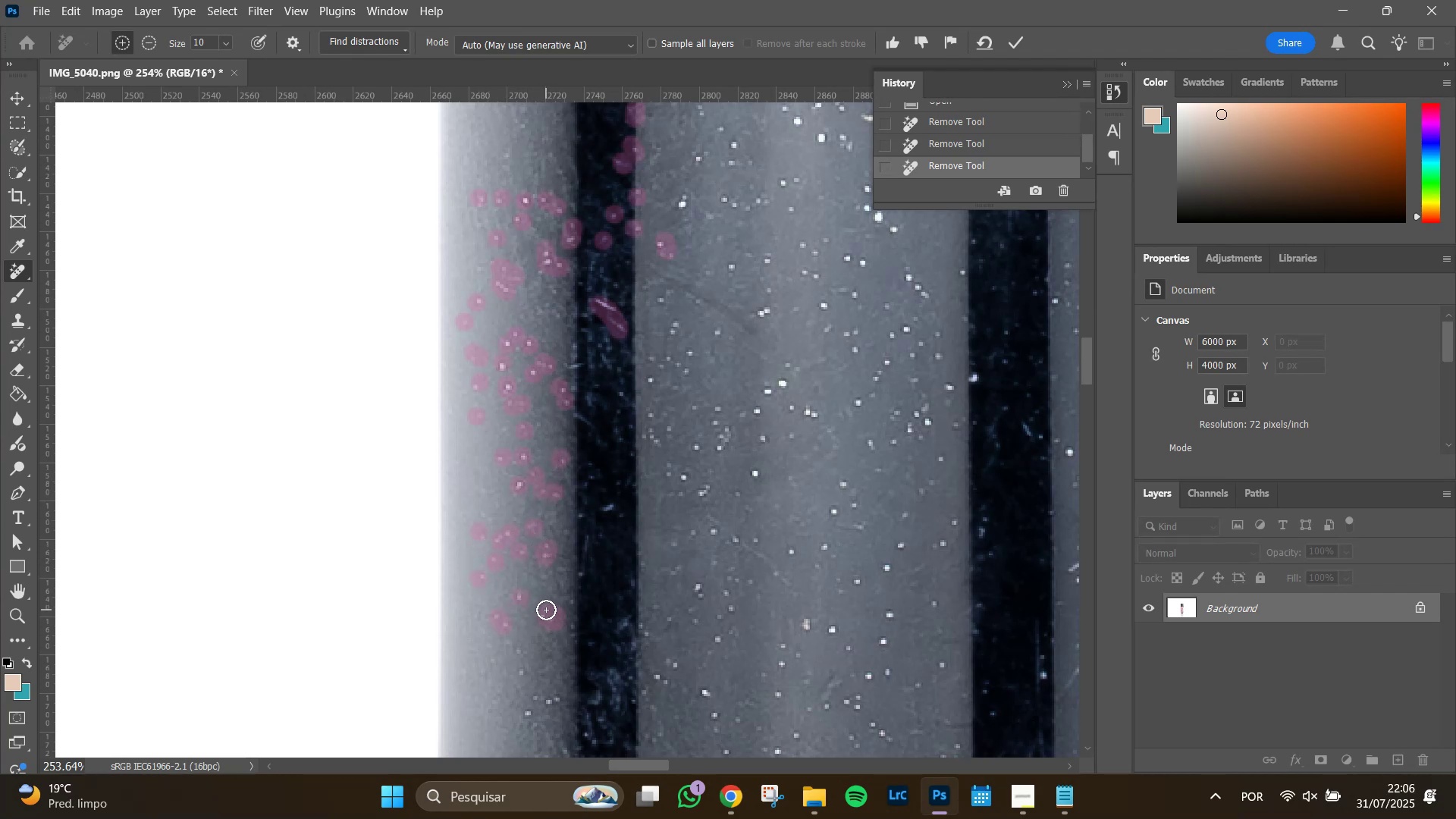 
hold_key(key=Space, duration=1.51)
 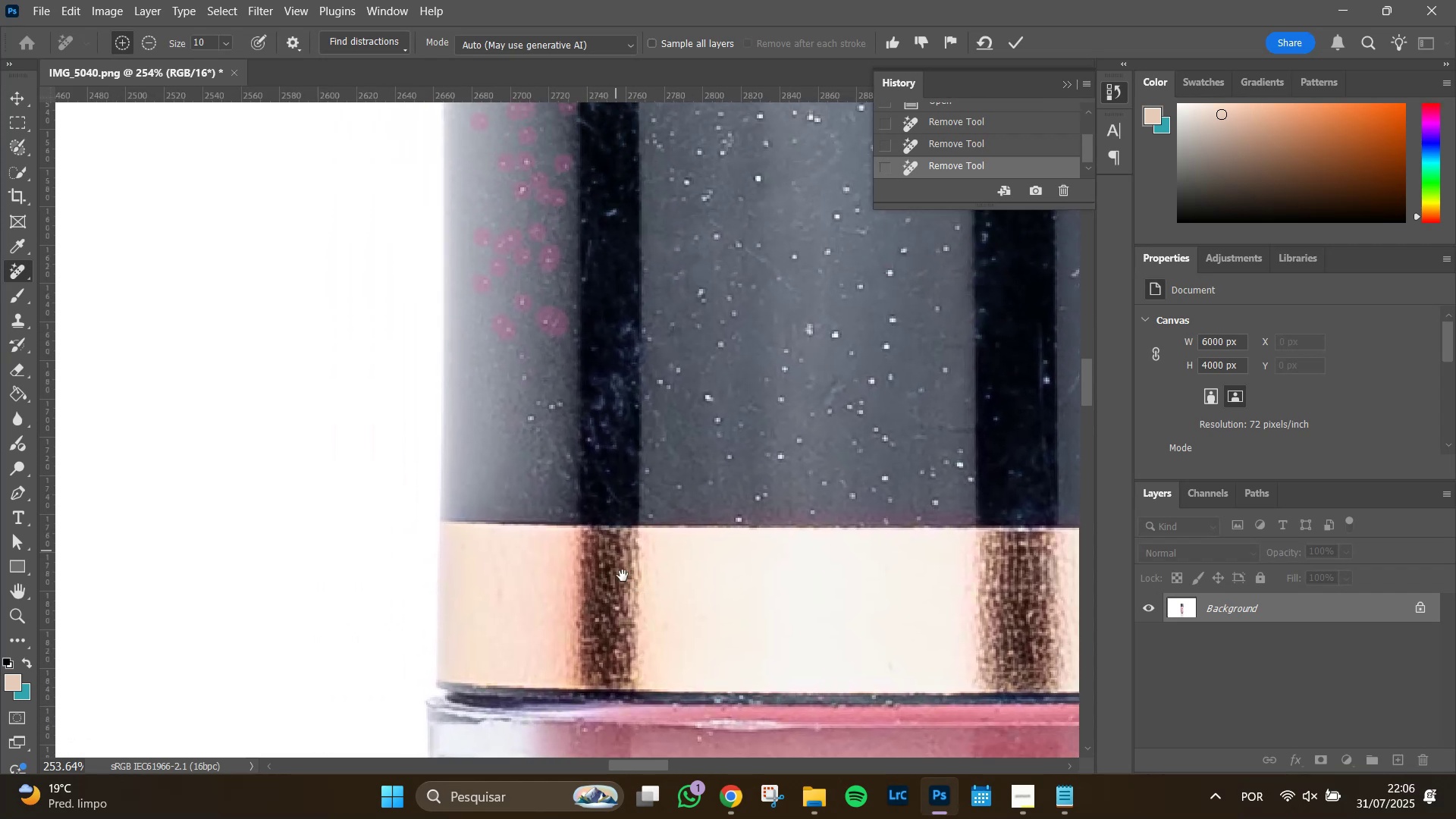 
left_click_drag(start_coordinate=[523, 571], to_coordinate=[482, 376])
 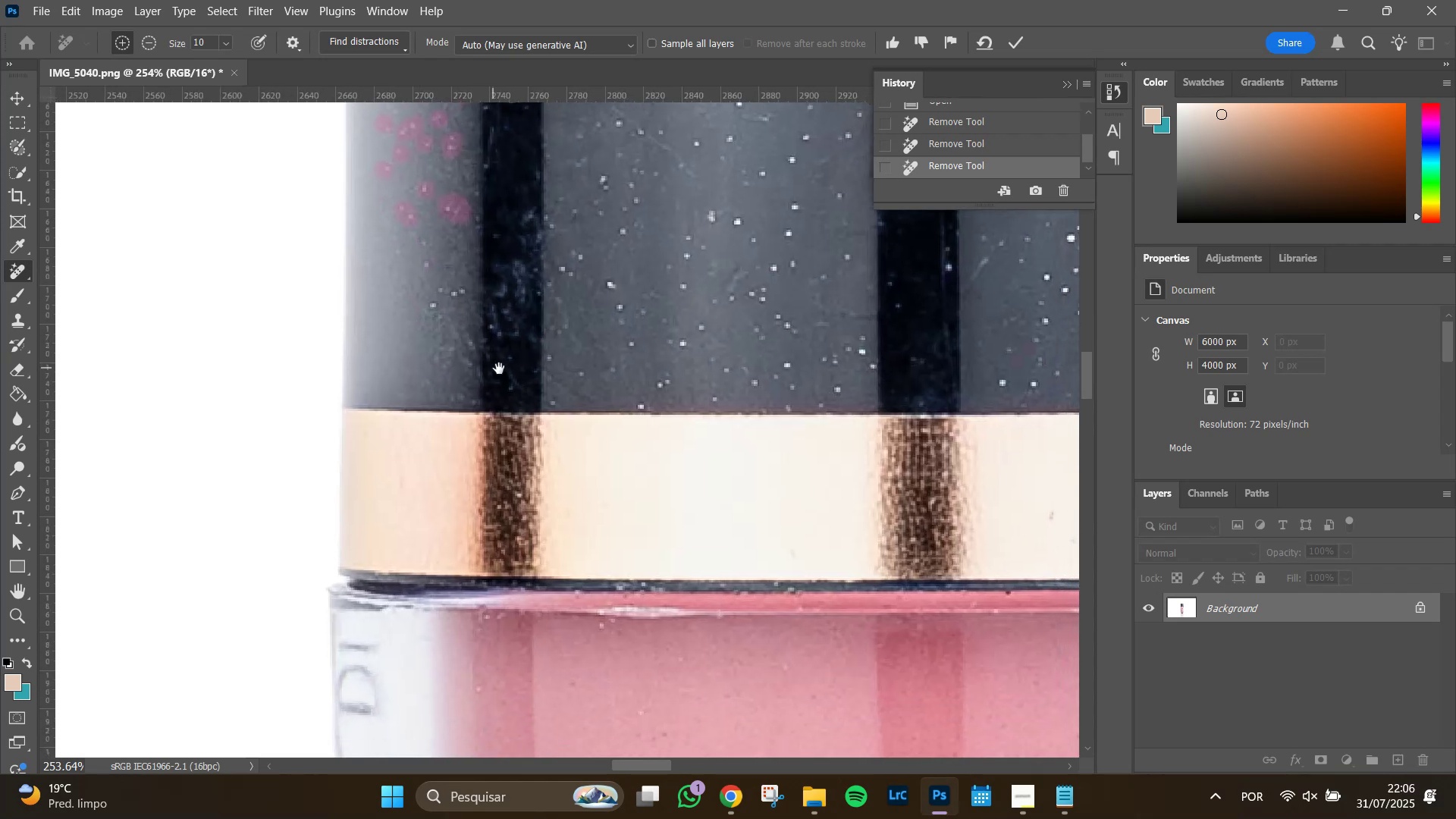 
left_click_drag(start_coordinate=[502, 369], to_coordinate=[630, 614])
 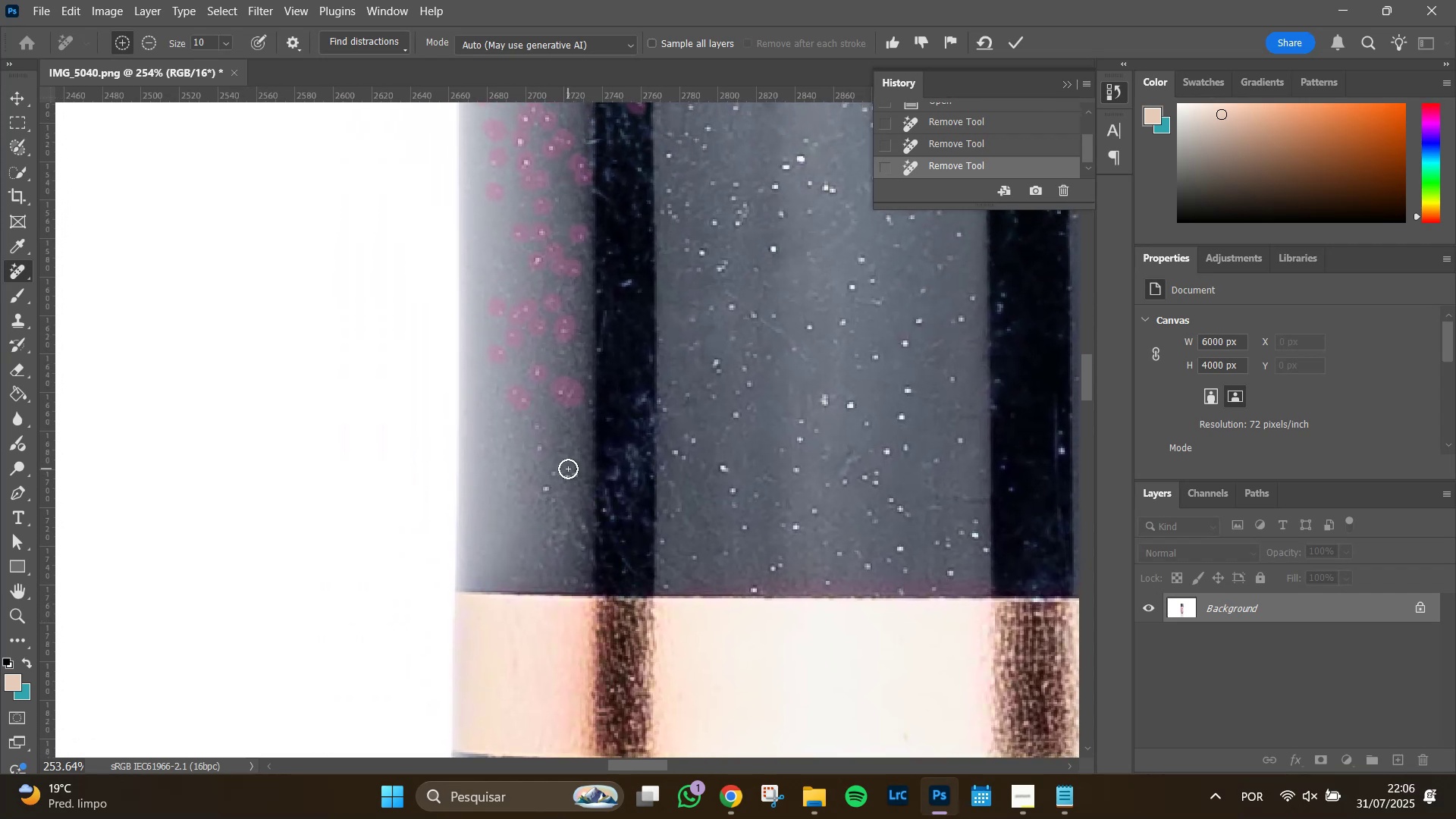 
hold_key(key=Space, duration=1.23)
 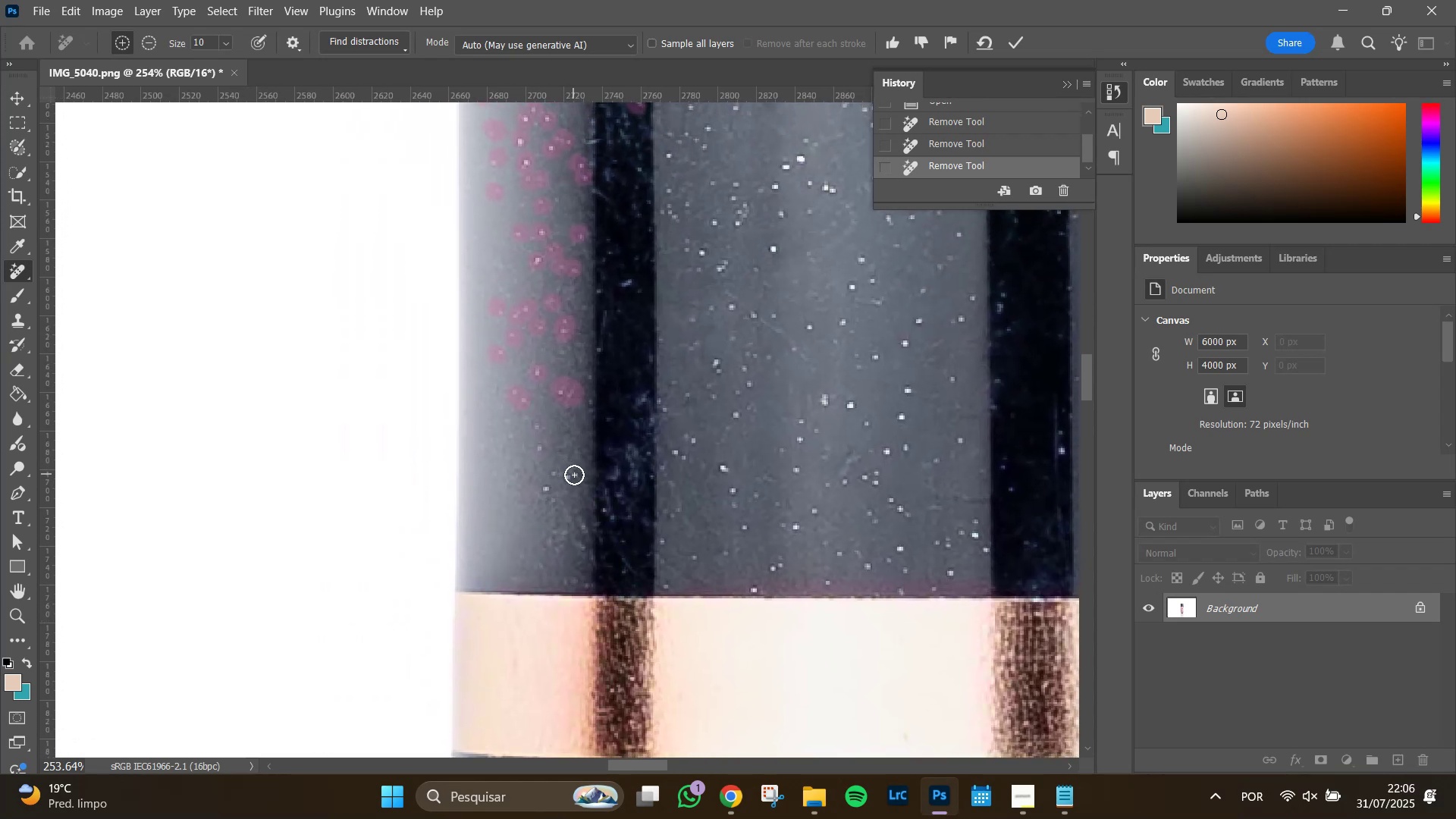 
left_click_drag(start_coordinate=[575, 475], to_coordinate=[557, 481])
 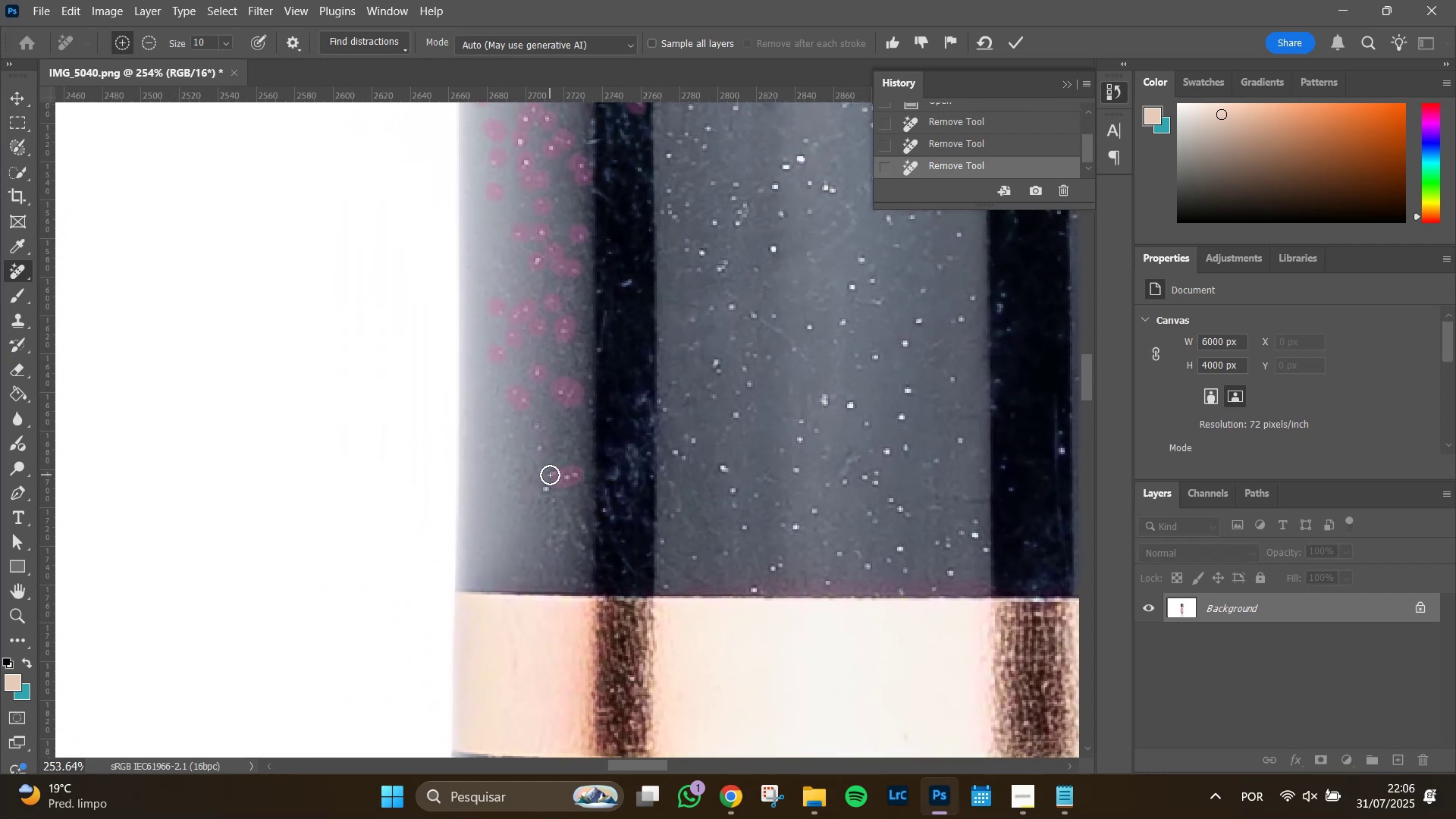 
left_click([550, 475])
 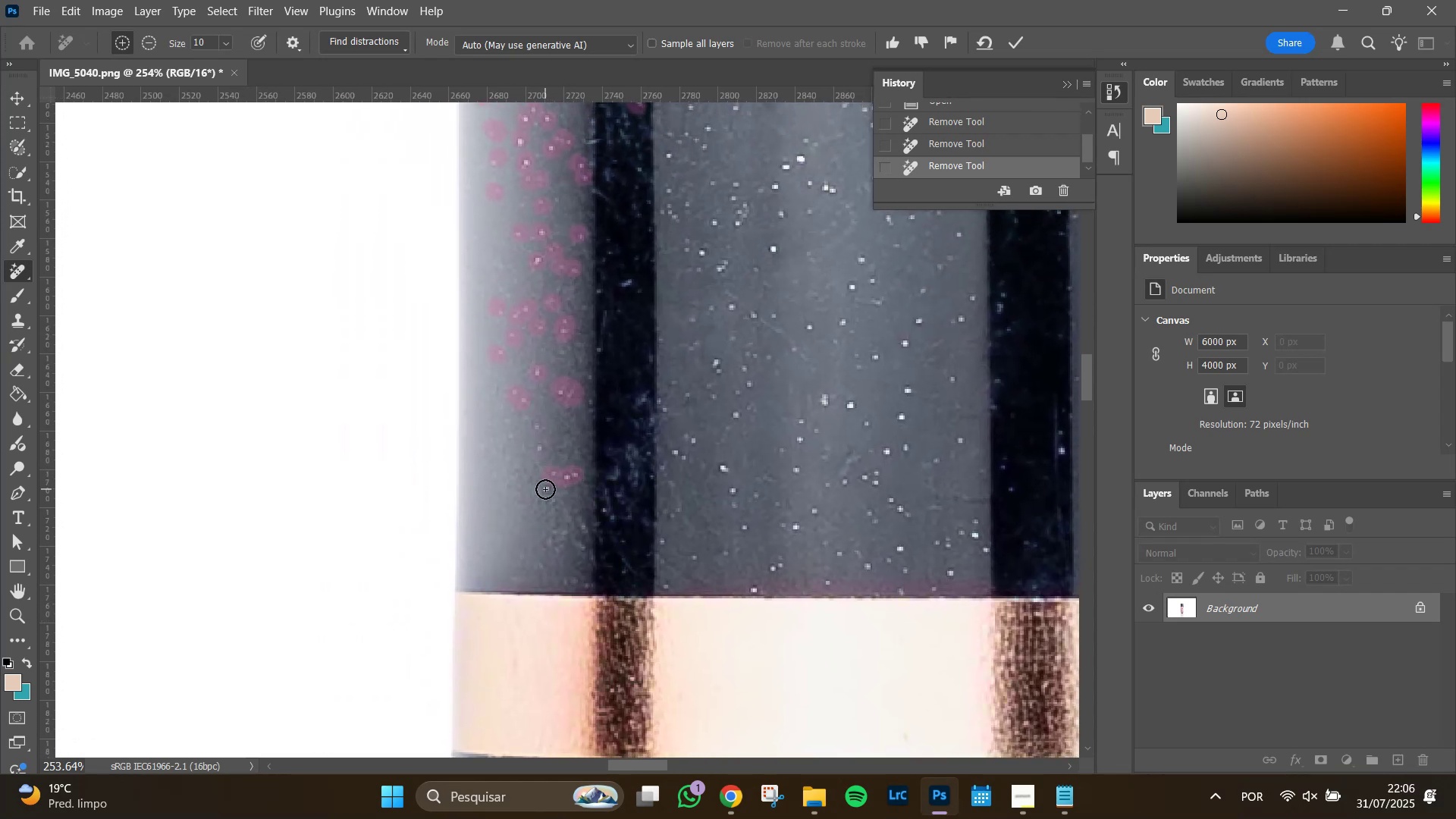 
left_click([545, 489])
 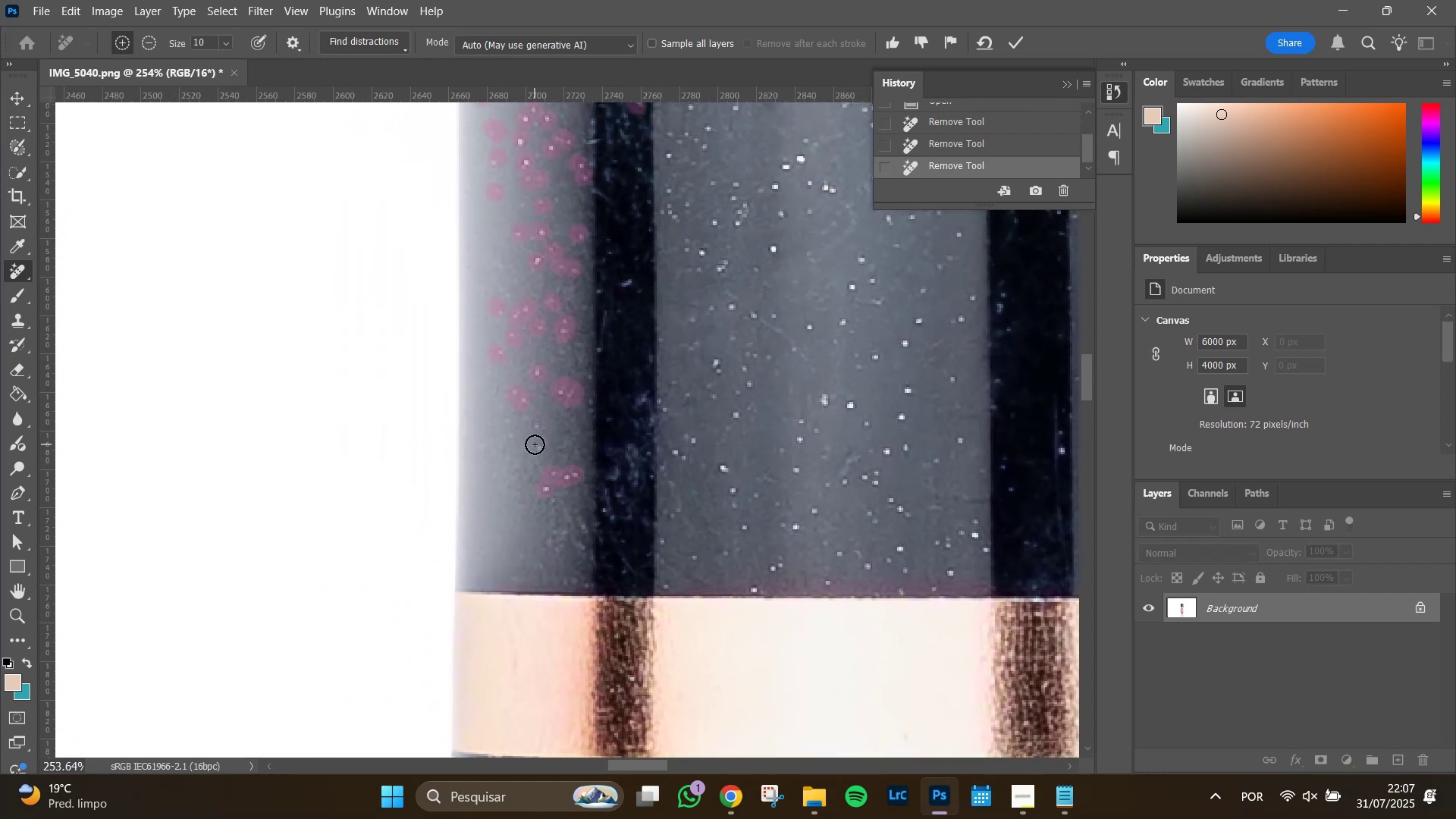 
left_click([535, 444])
 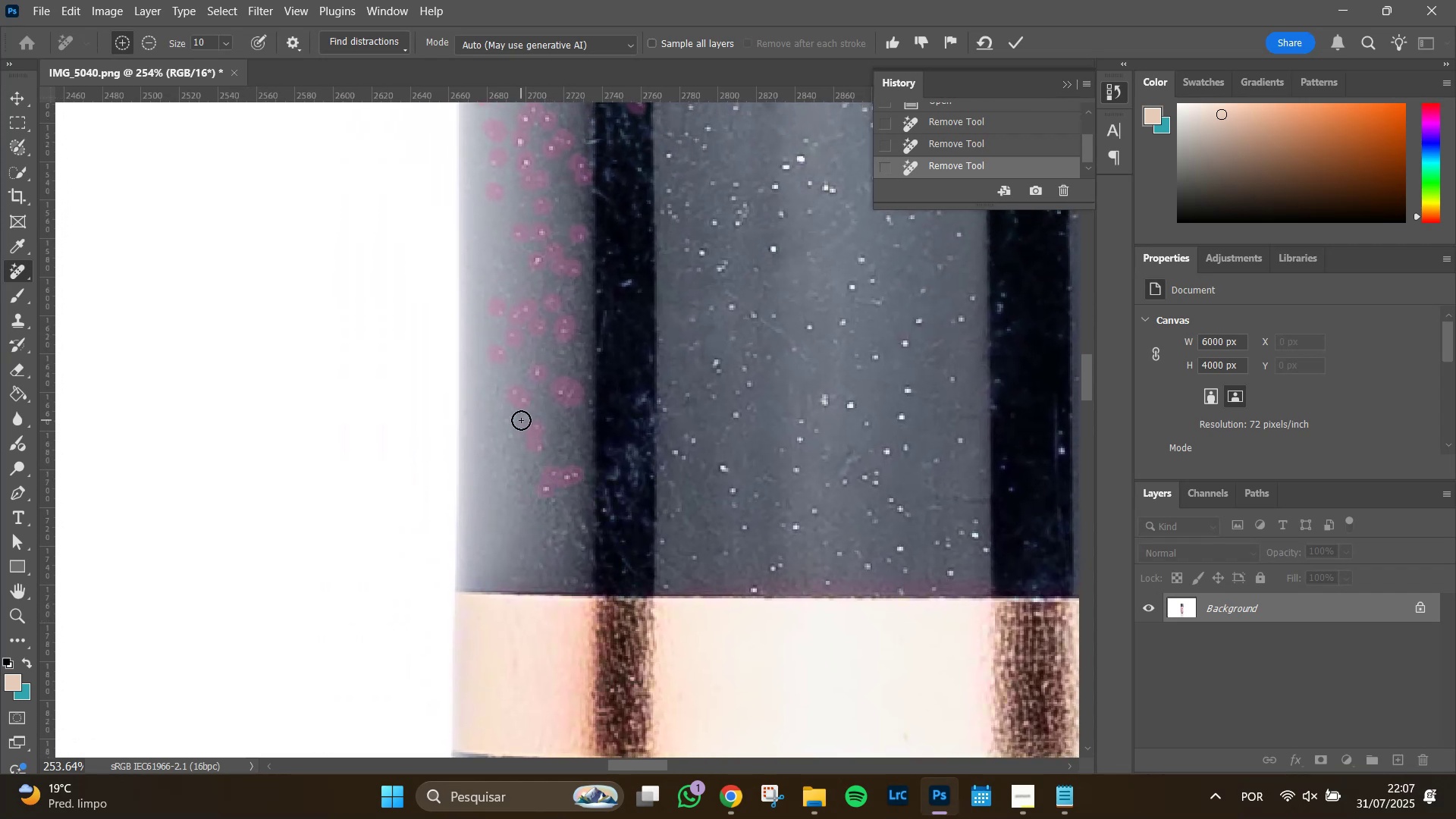 
double_click([521, 420])
 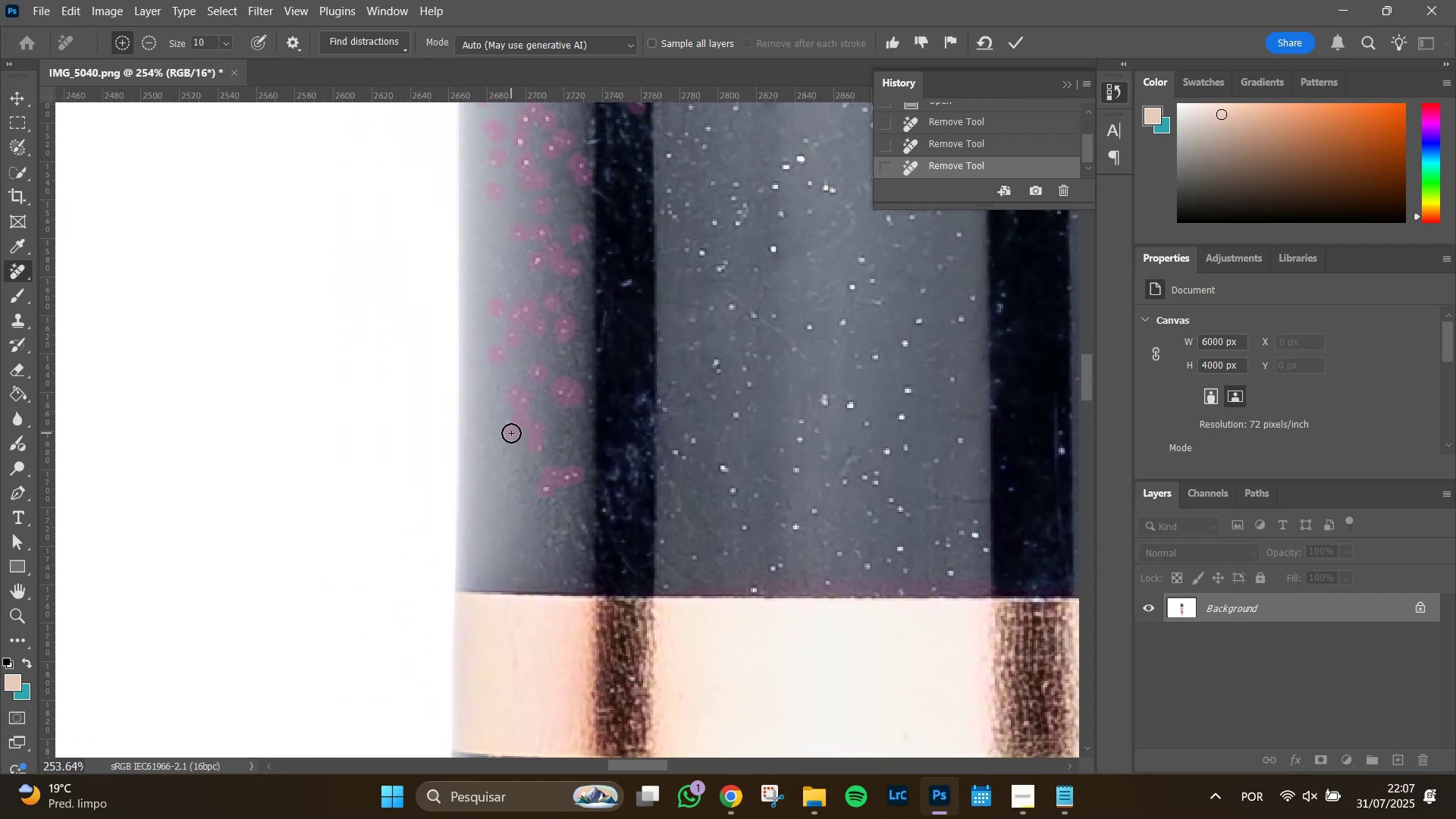 
triple_click([511, 433])
 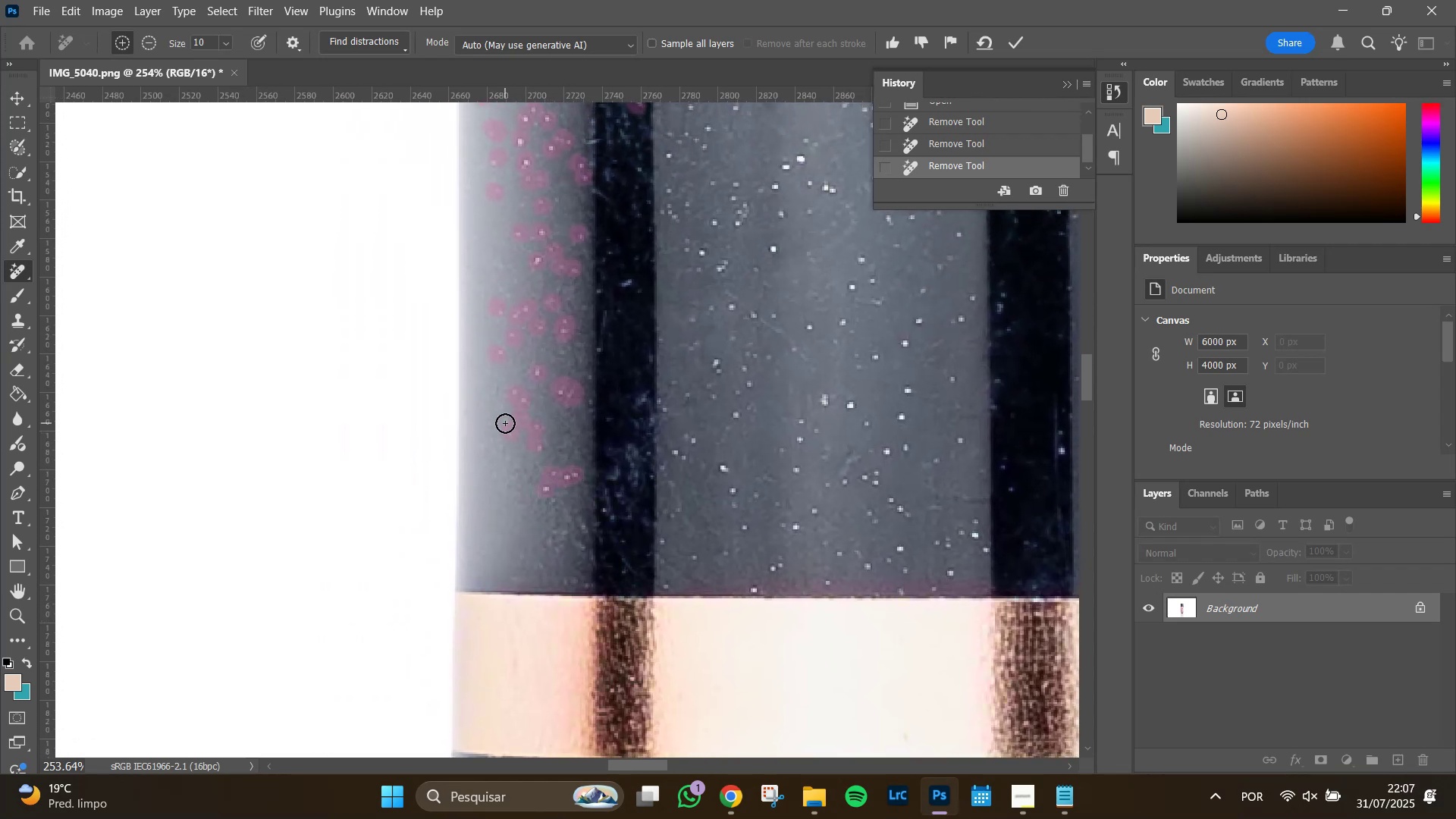 
triple_click([505, 423])
 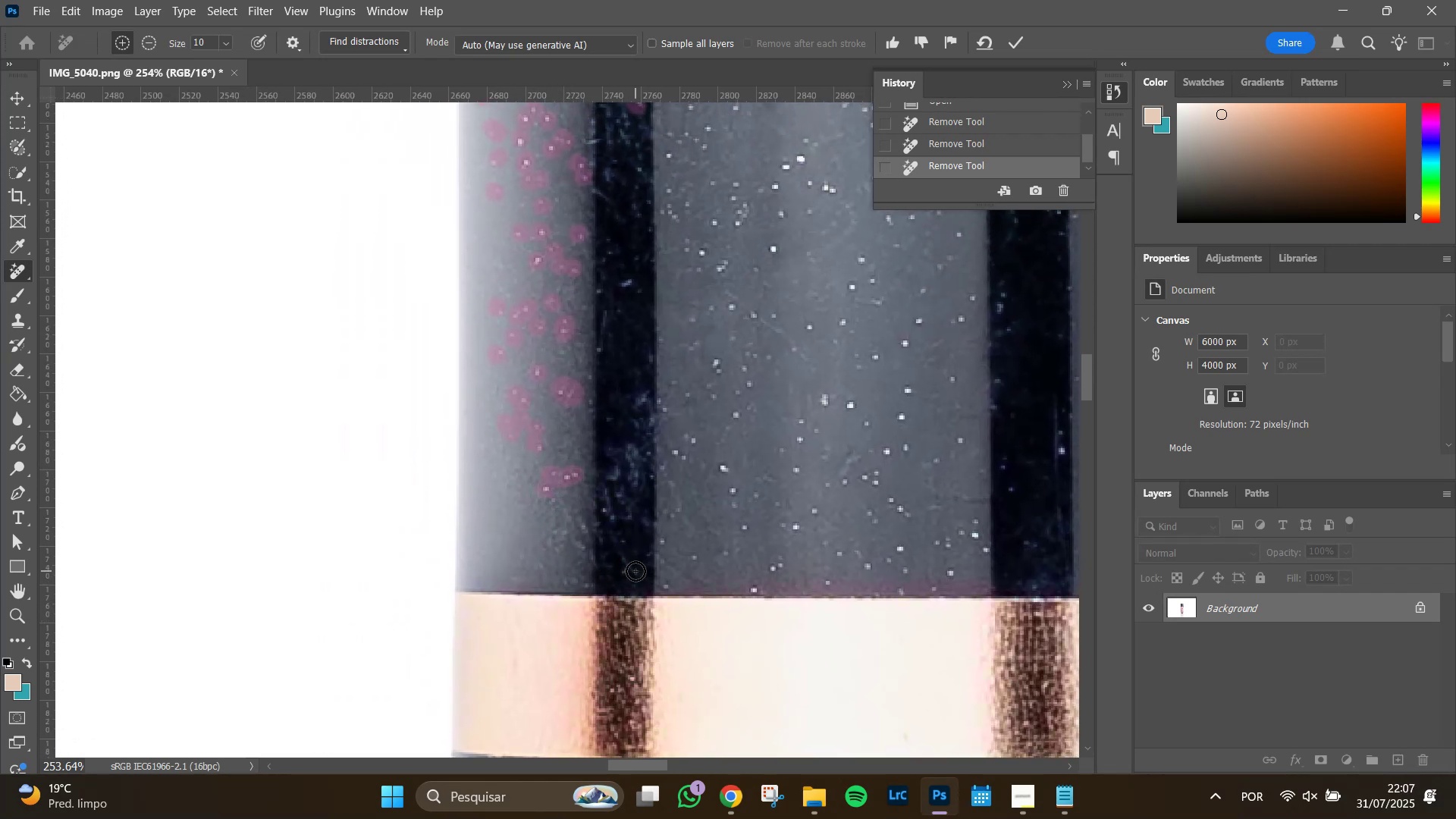 
left_click_drag(start_coordinate=[641, 577], to_coordinate=[605, 490])
 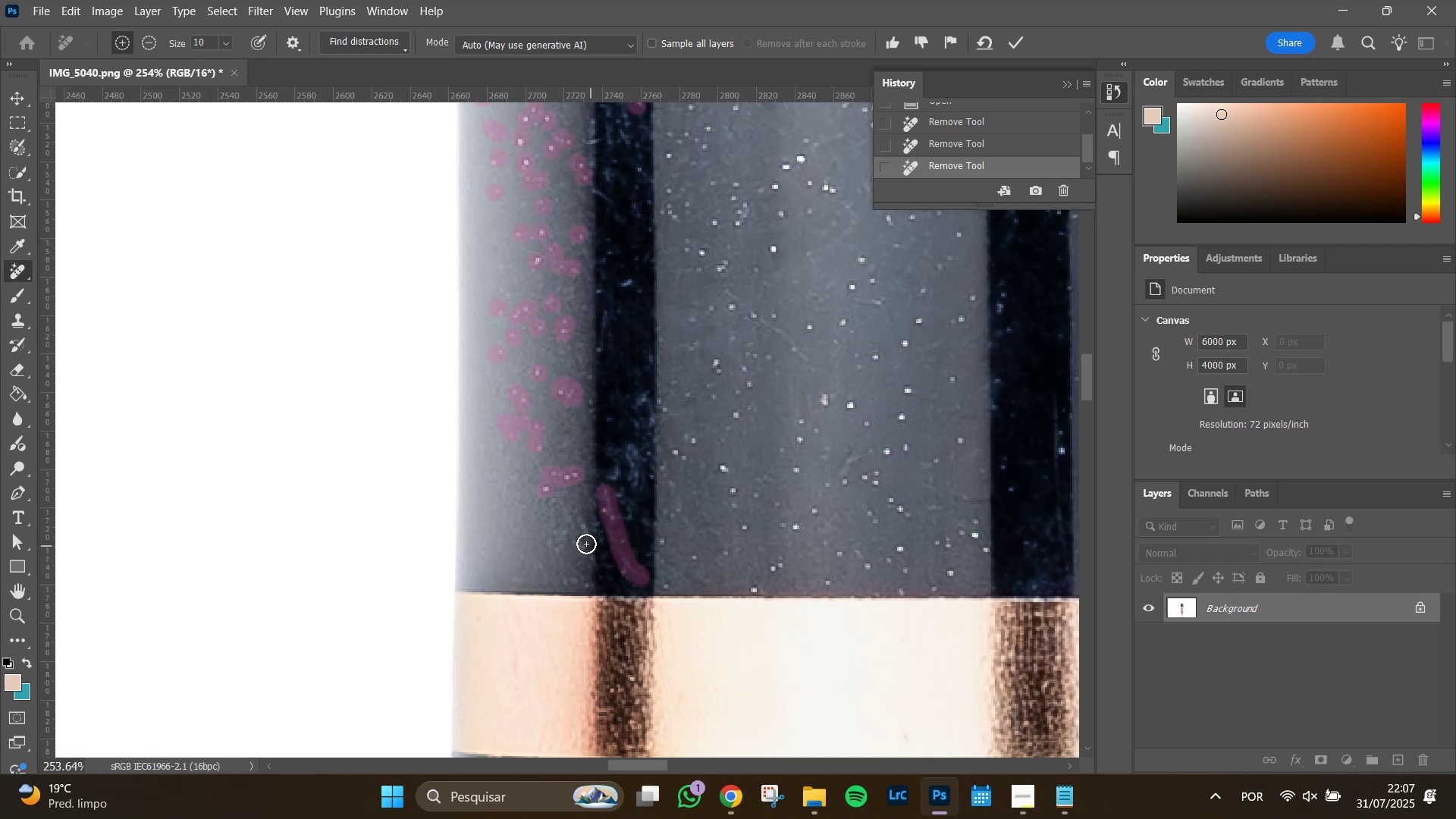 
left_click_drag(start_coordinate=[581, 530], to_coordinate=[560, 556])
 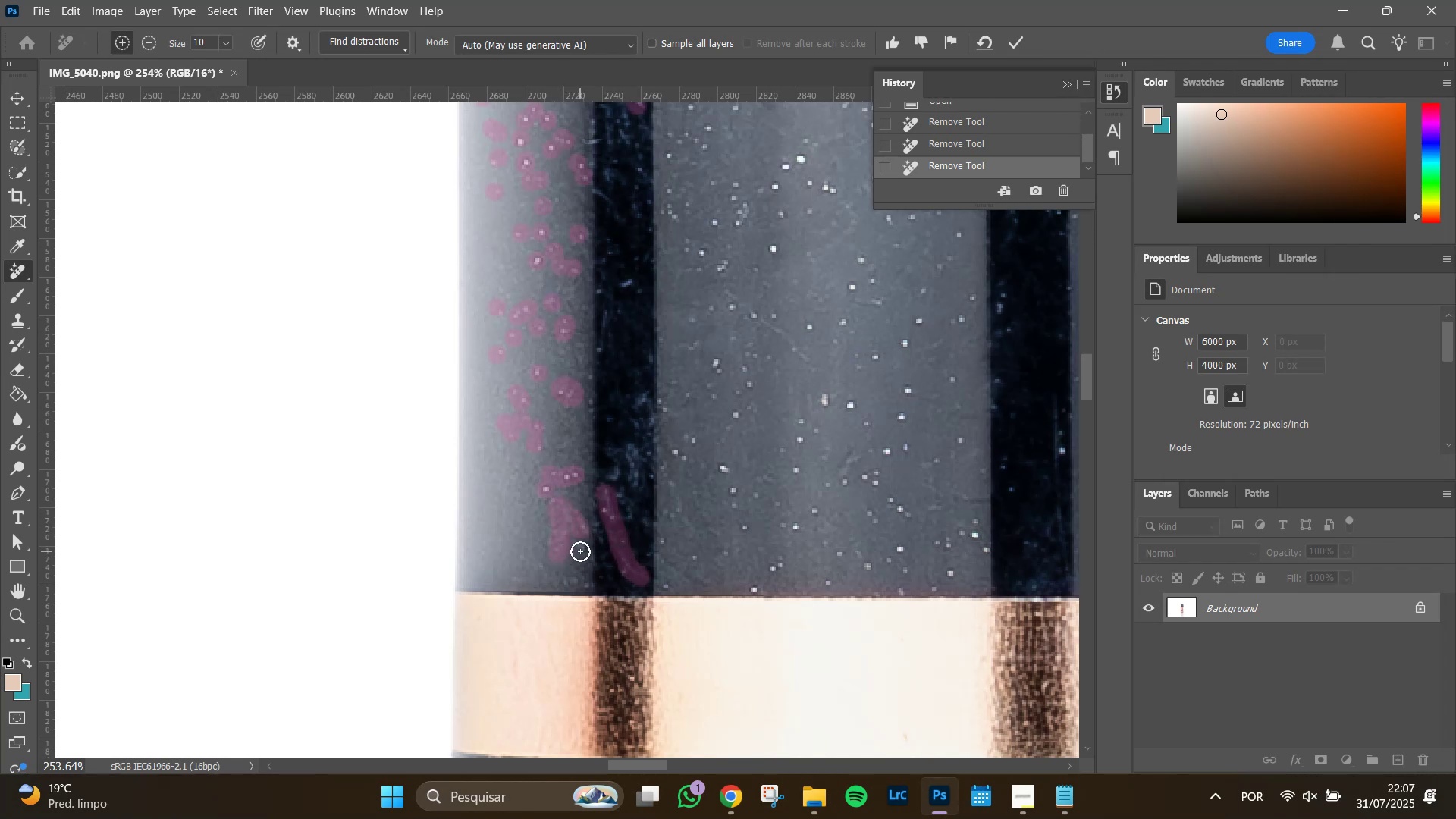 
left_click_drag(start_coordinate=[574, 543], to_coordinate=[580, 548])
 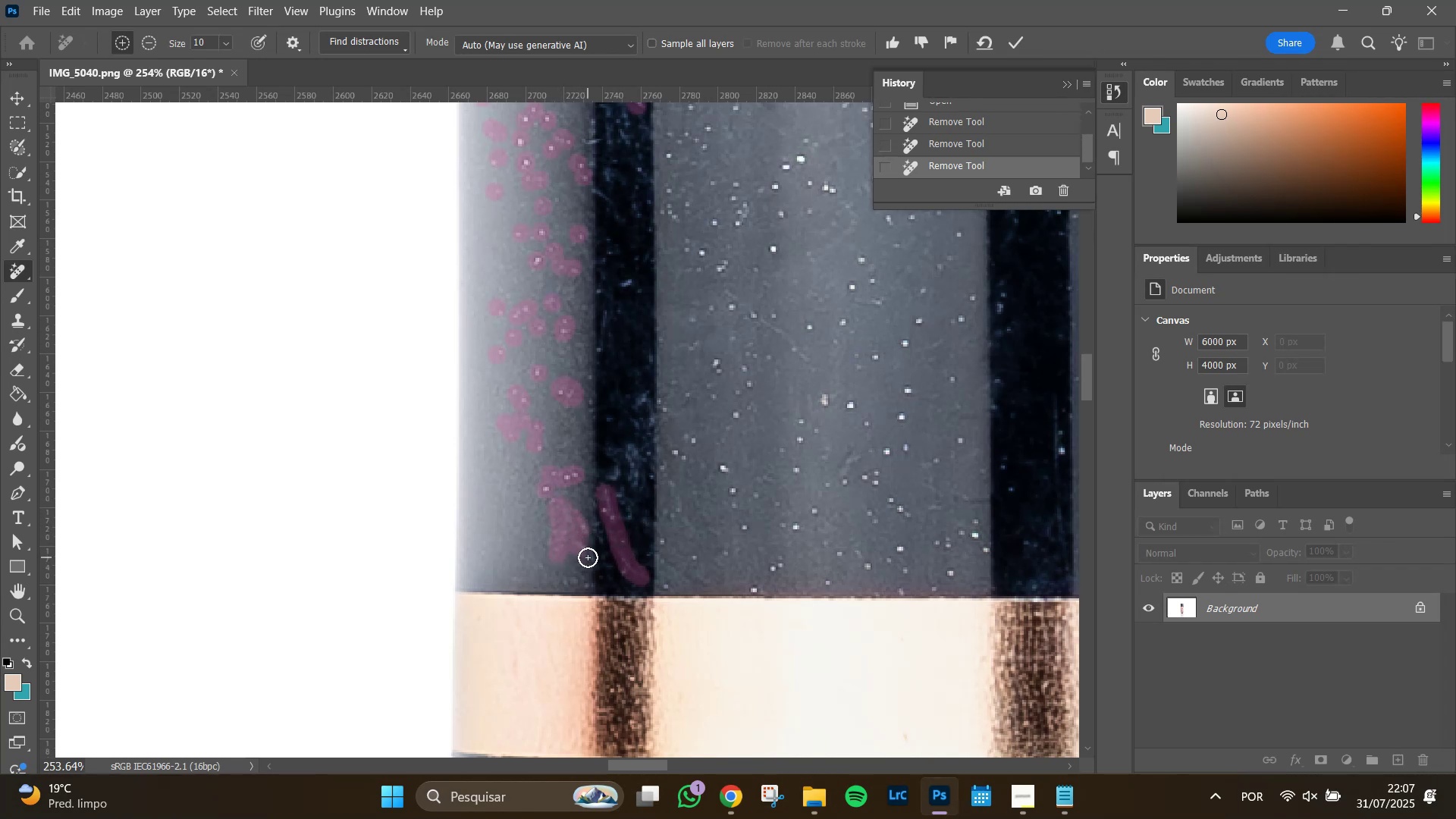 
left_click([588, 559])
 